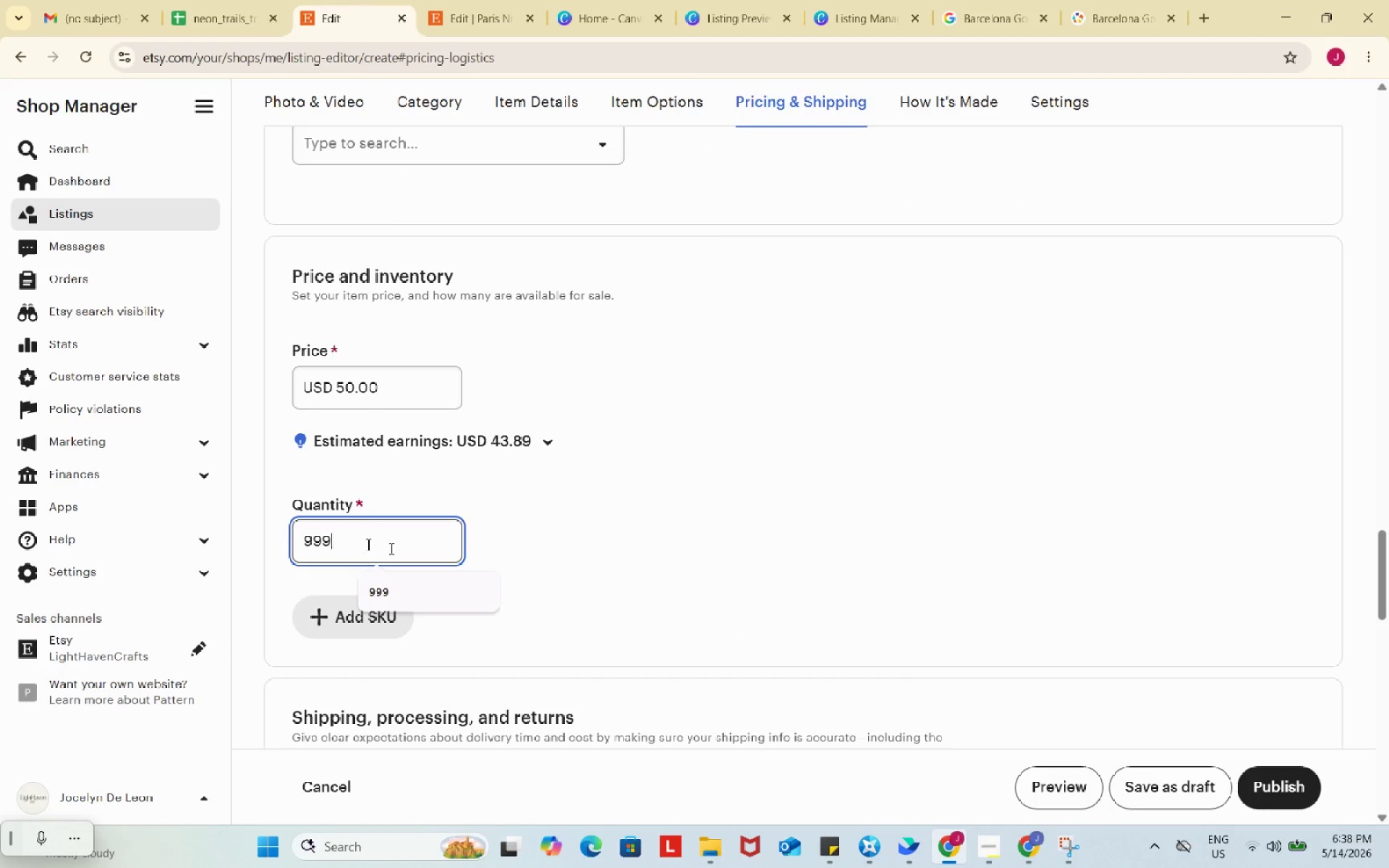 
key(Numpad9)
 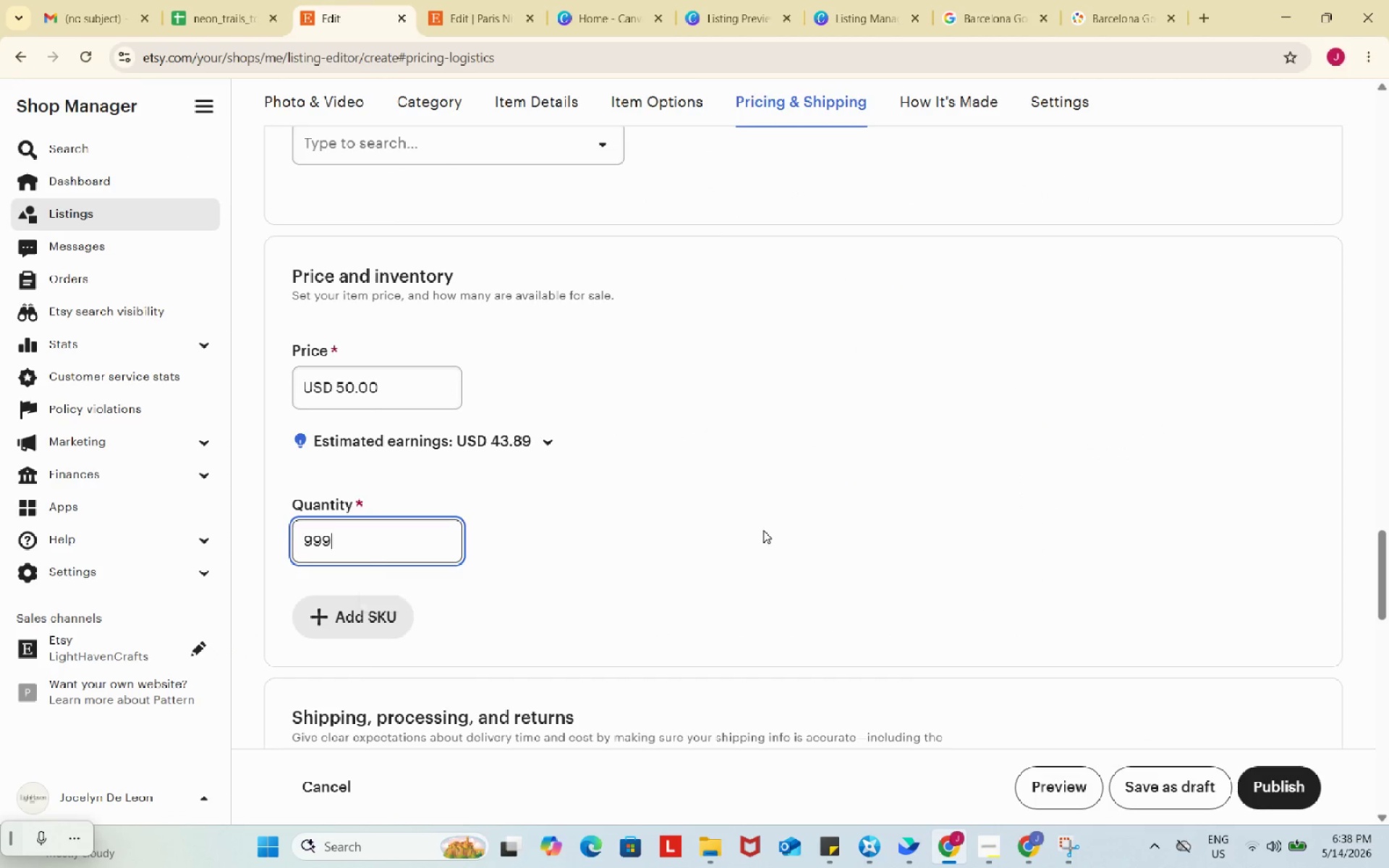 
key(Numpad9)
 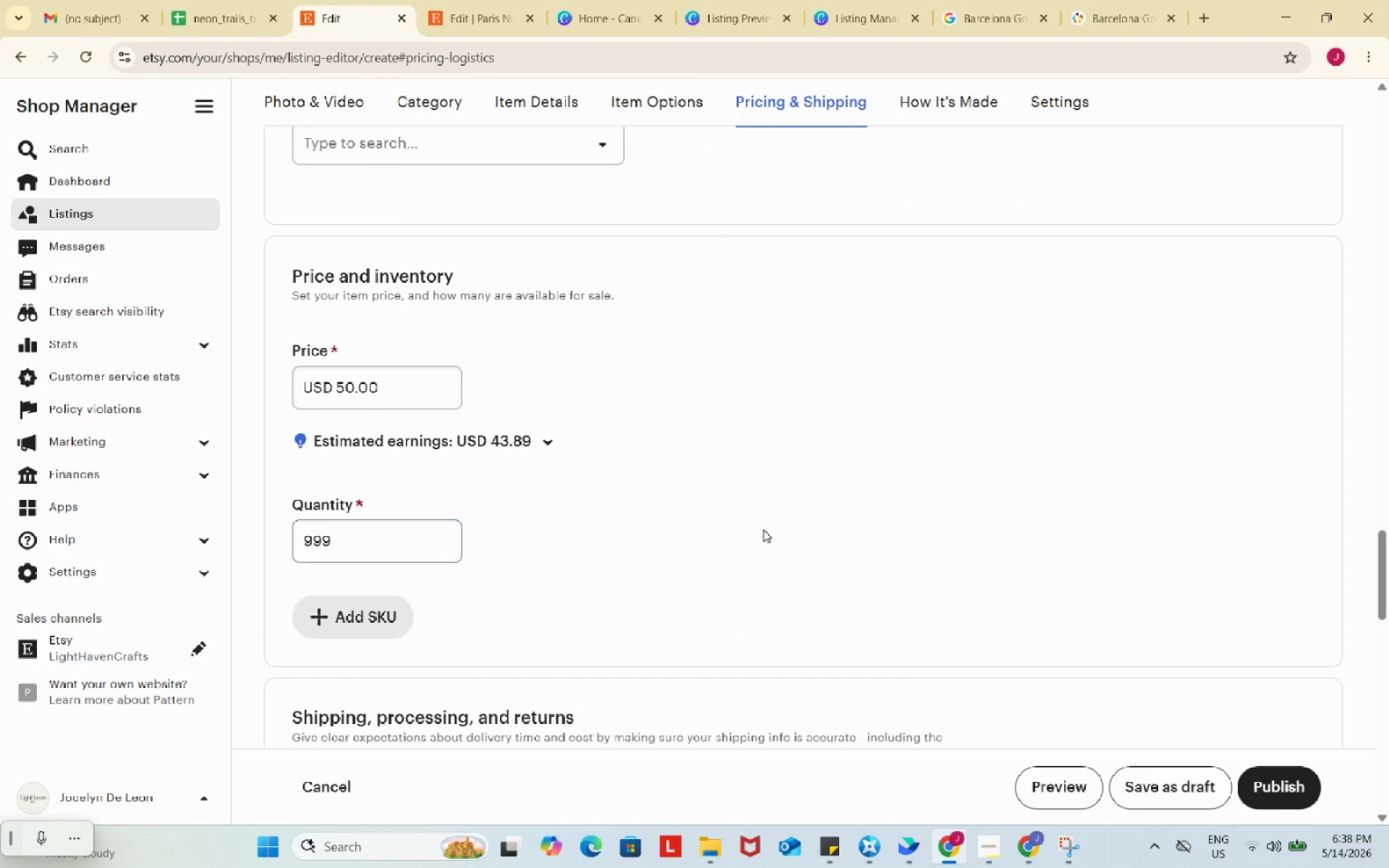 
left_click([763, 529])
 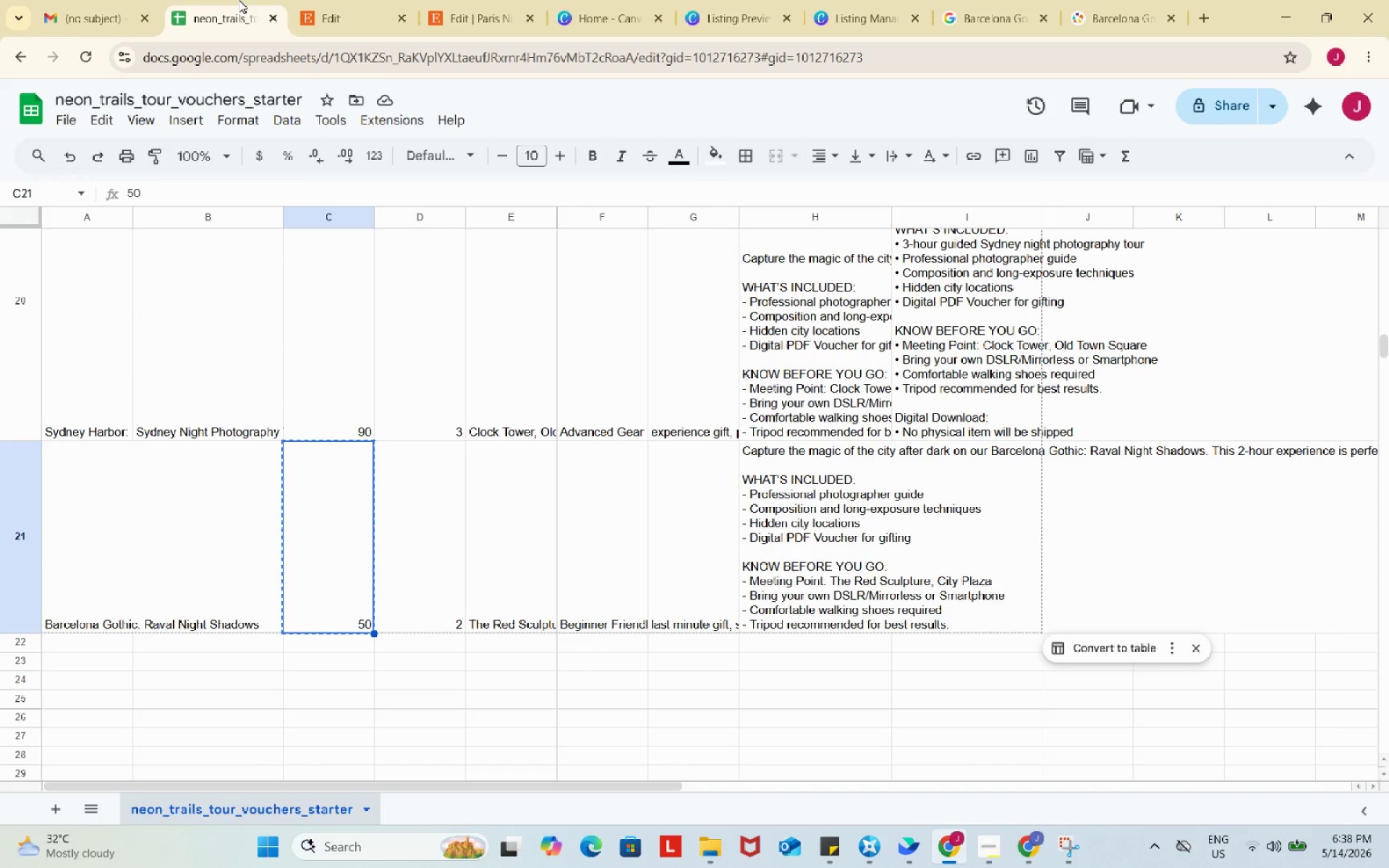 
left_click([239, 0])
 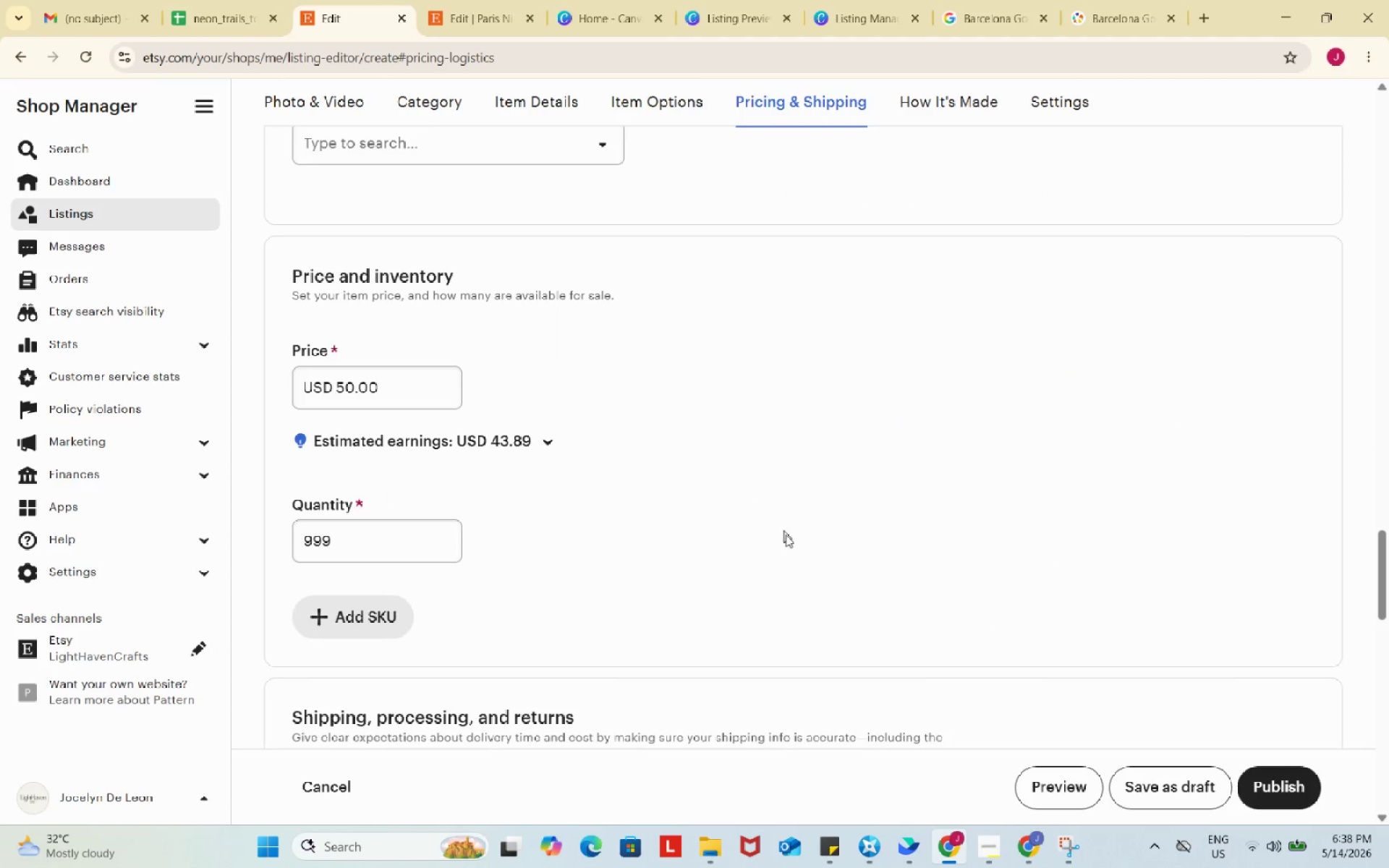 
left_click([451, 559])
 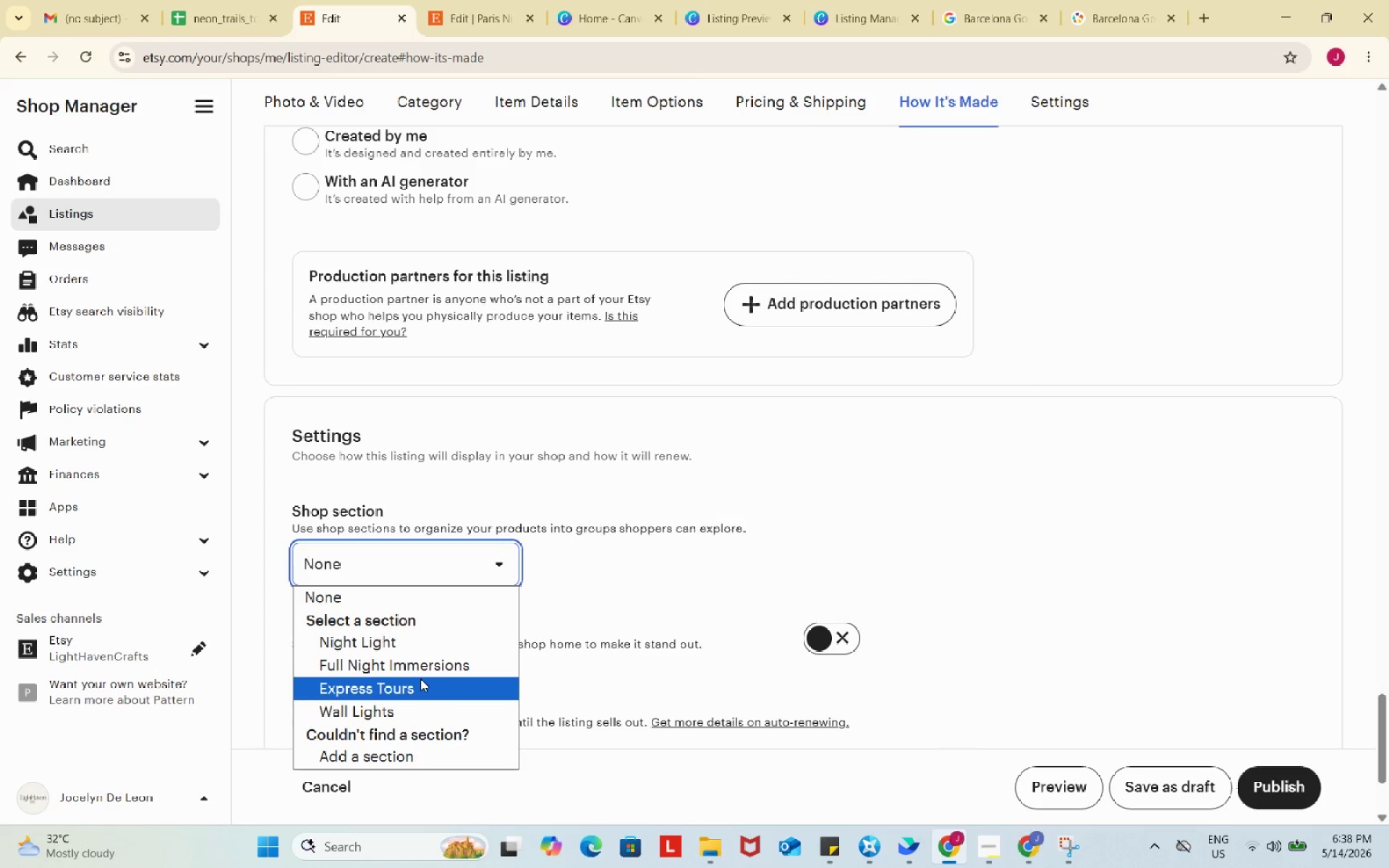 
scroll: coordinate [789, 546], scroll_direction: down, amount: 15.0
 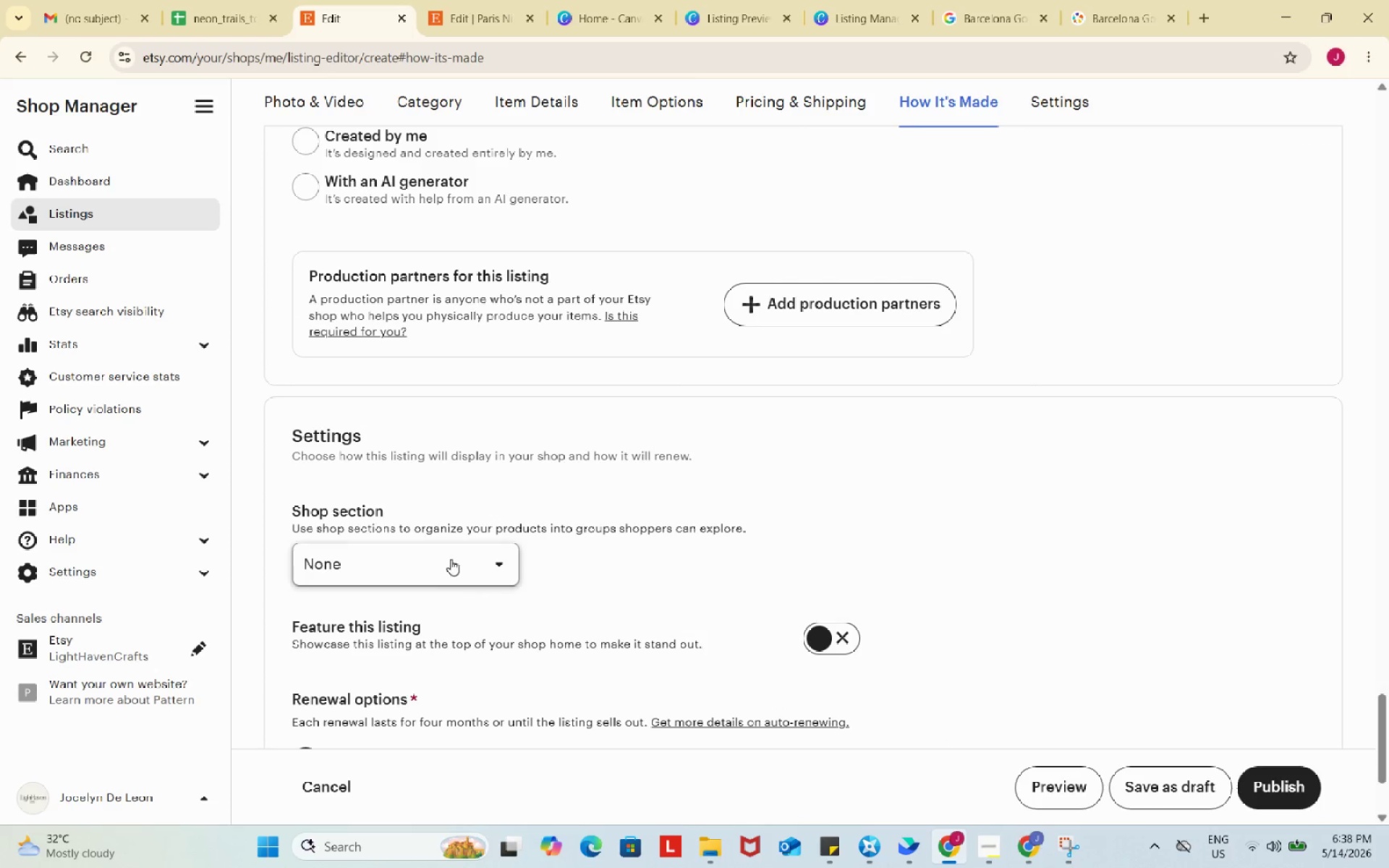 
left_click([420, 678])
 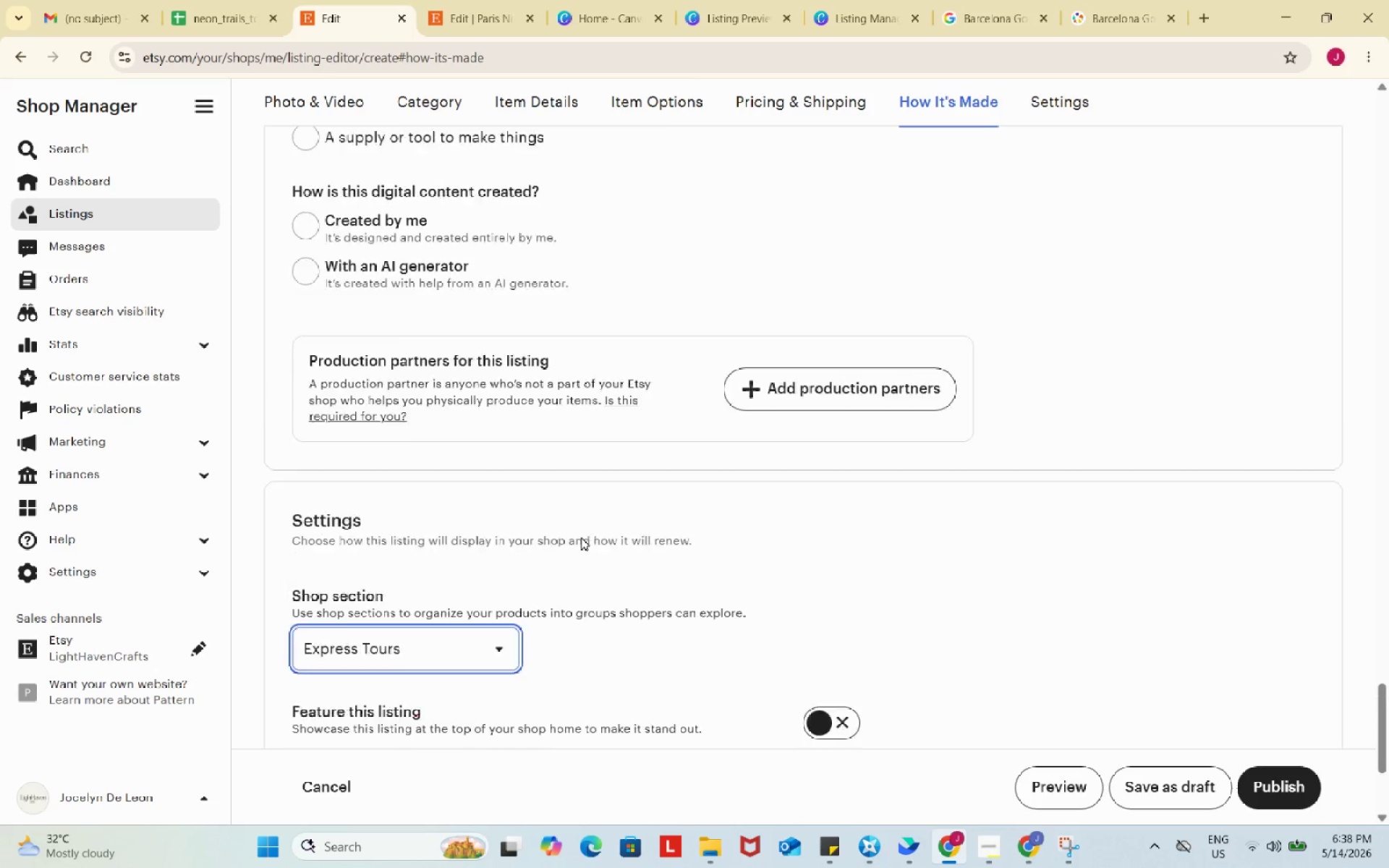 
scroll: coordinate [581, 537], scroll_direction: up, amount: 5.0
 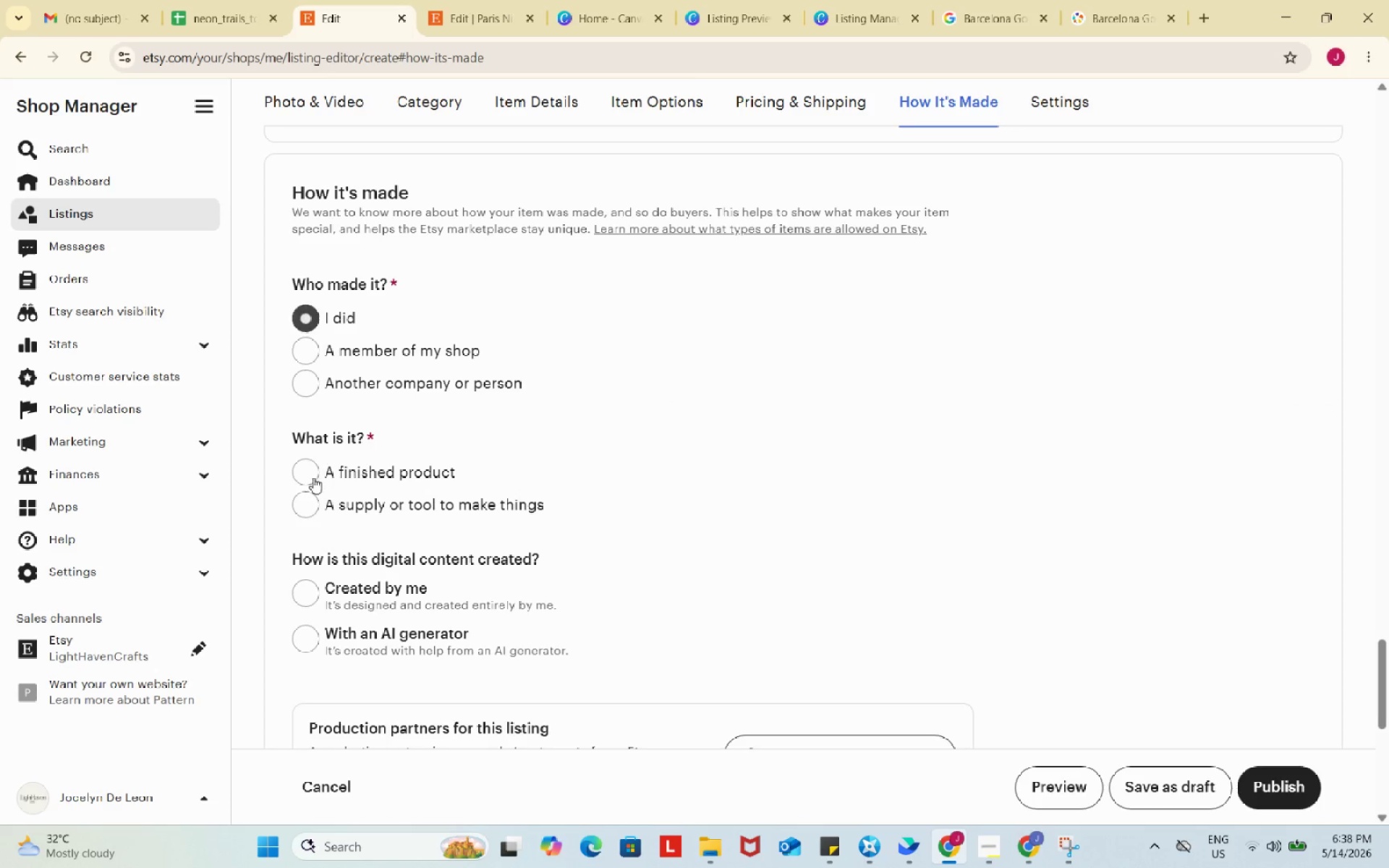 
left_click([310, 478])
 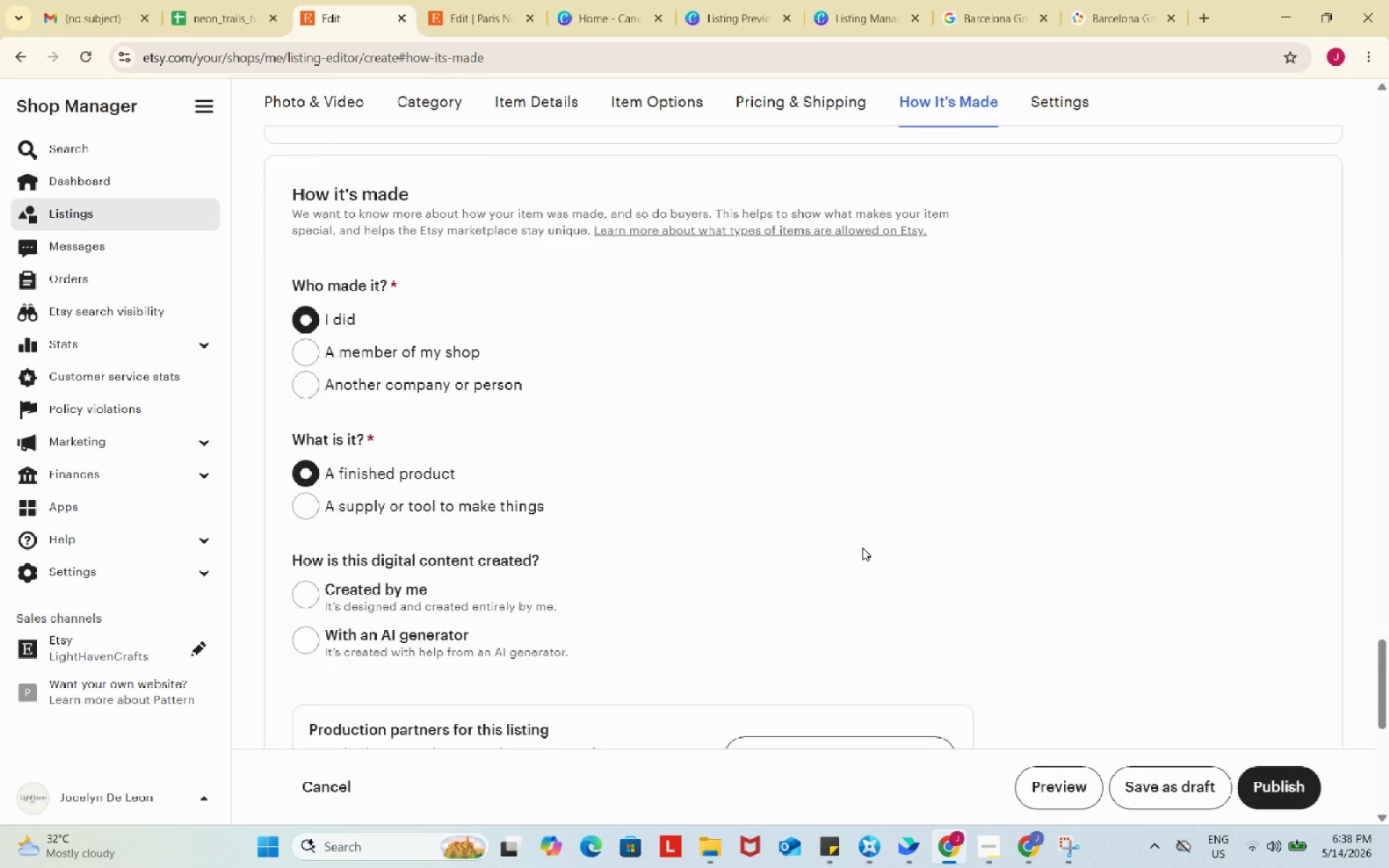 
scroll: coordinate [836, 541], scroll_direction: up, amount: 32.0
 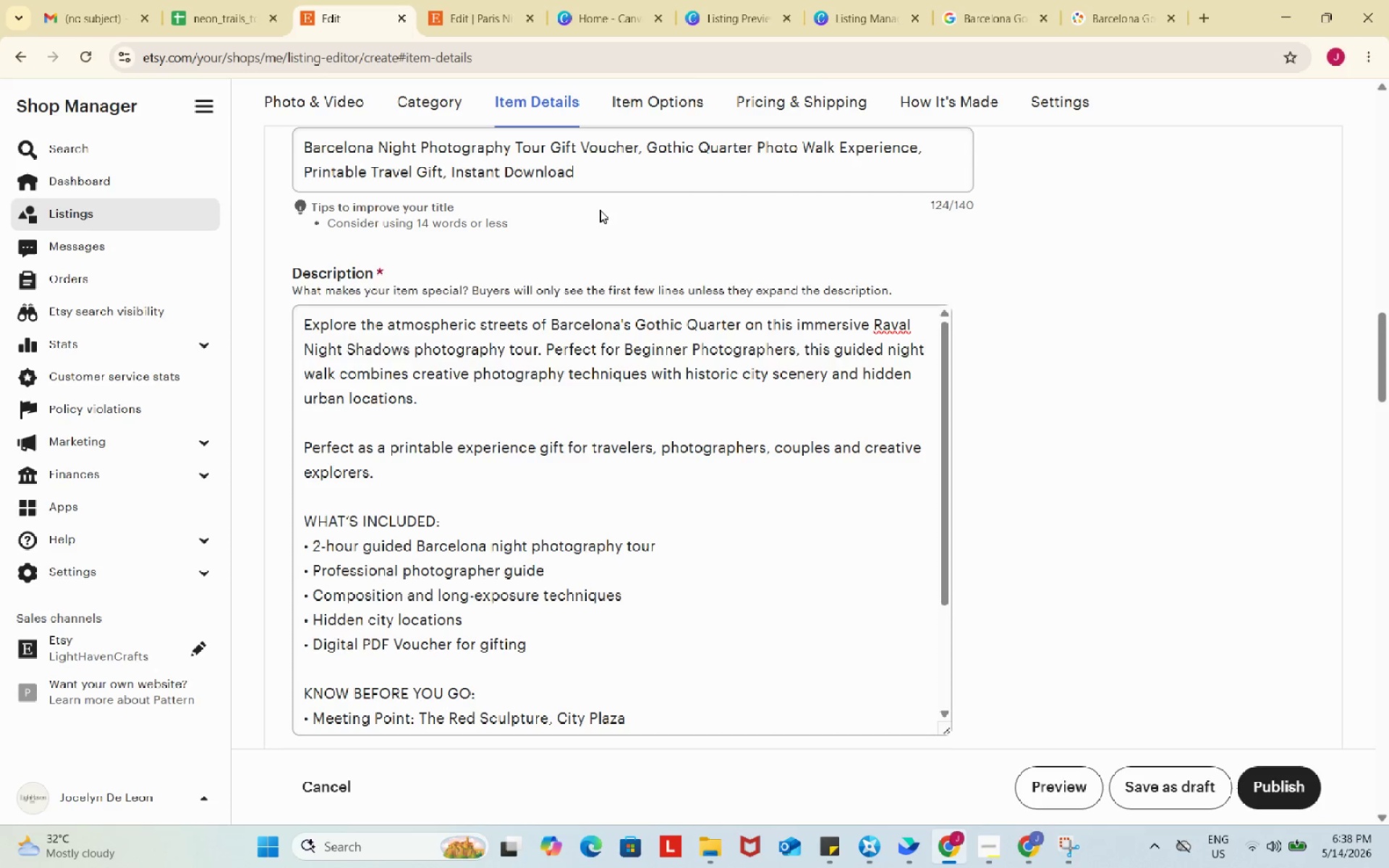 
left_click([593, 174])
 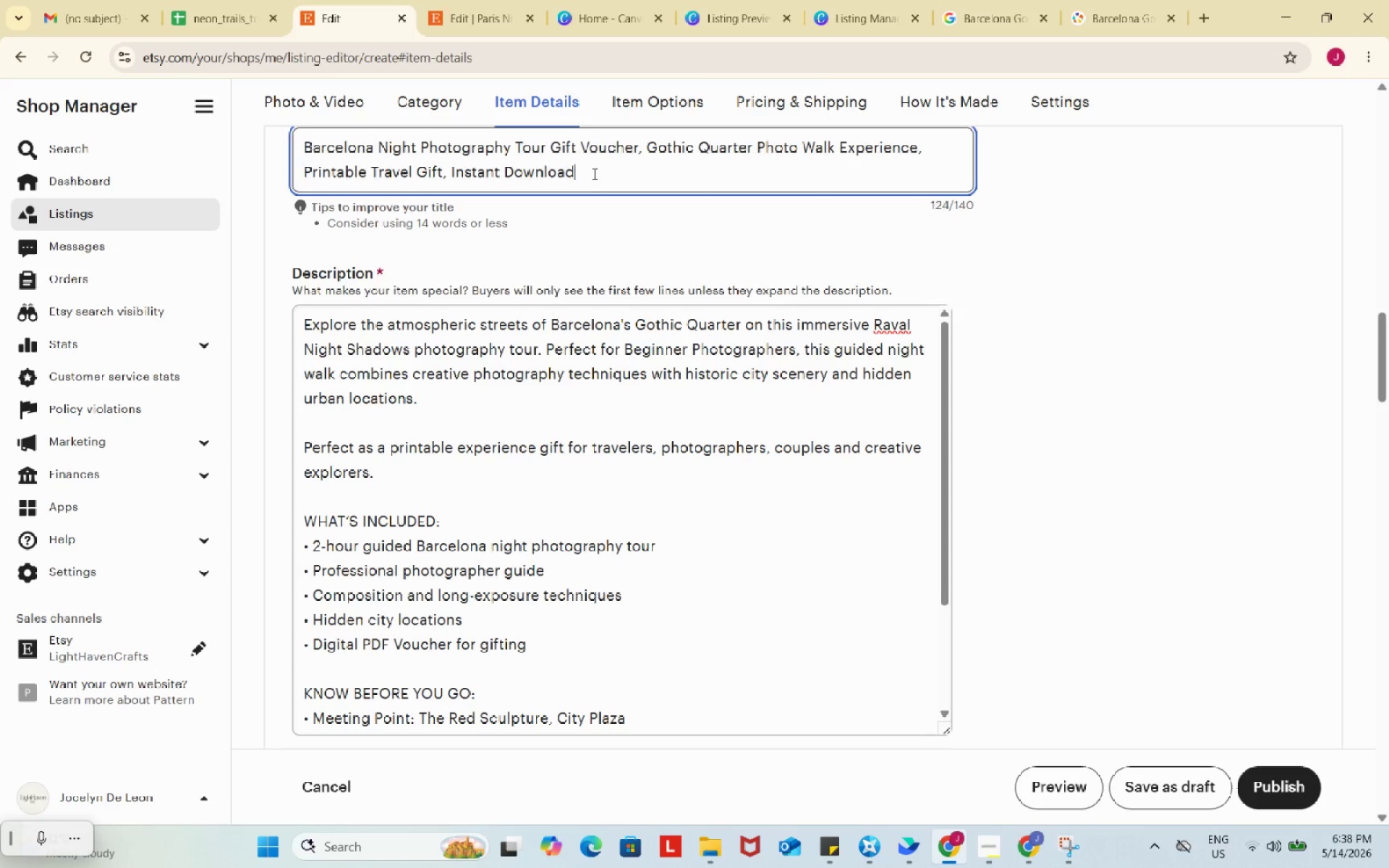 
key(Control+ControlLeft)
 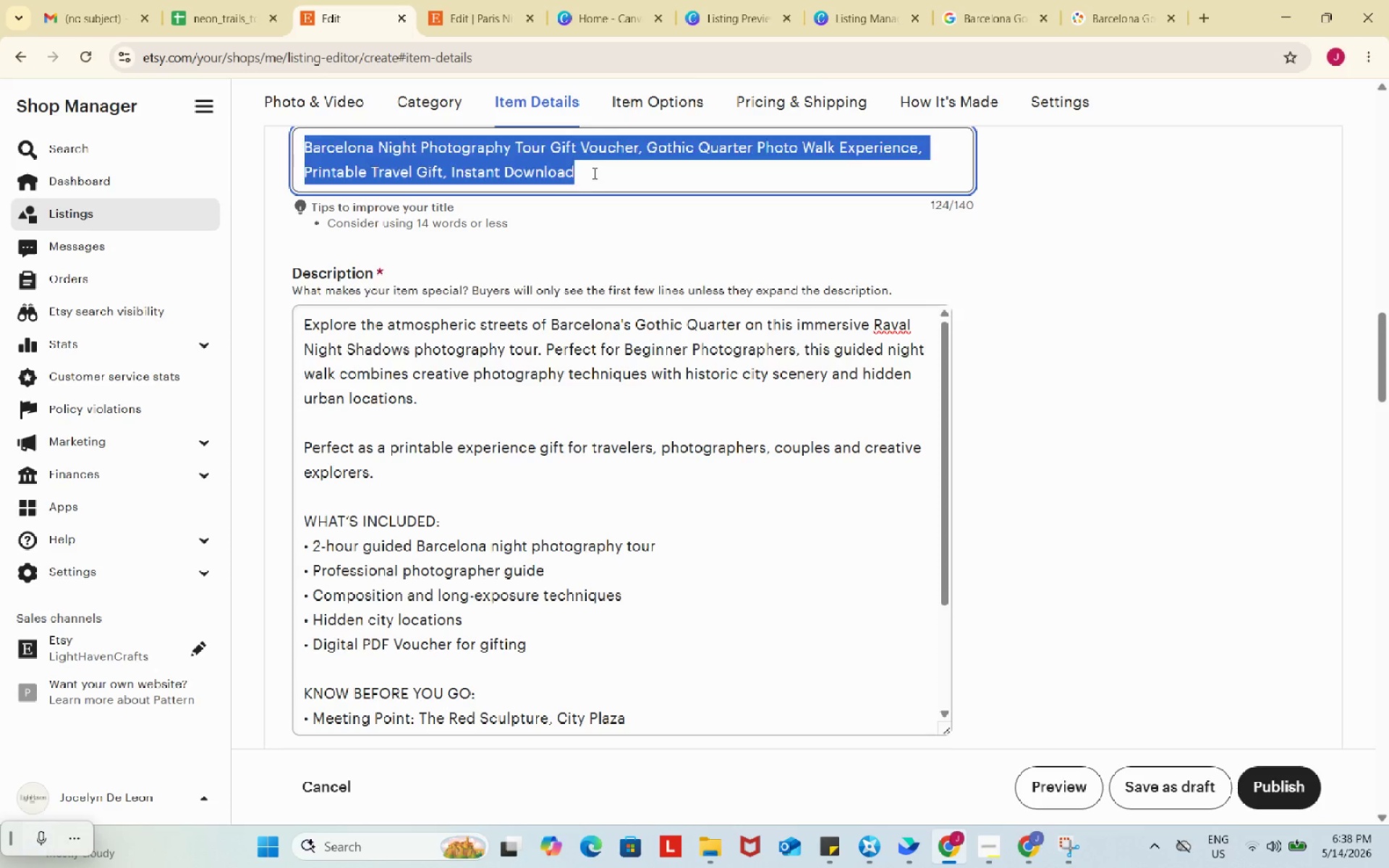 
key(Control+A)
 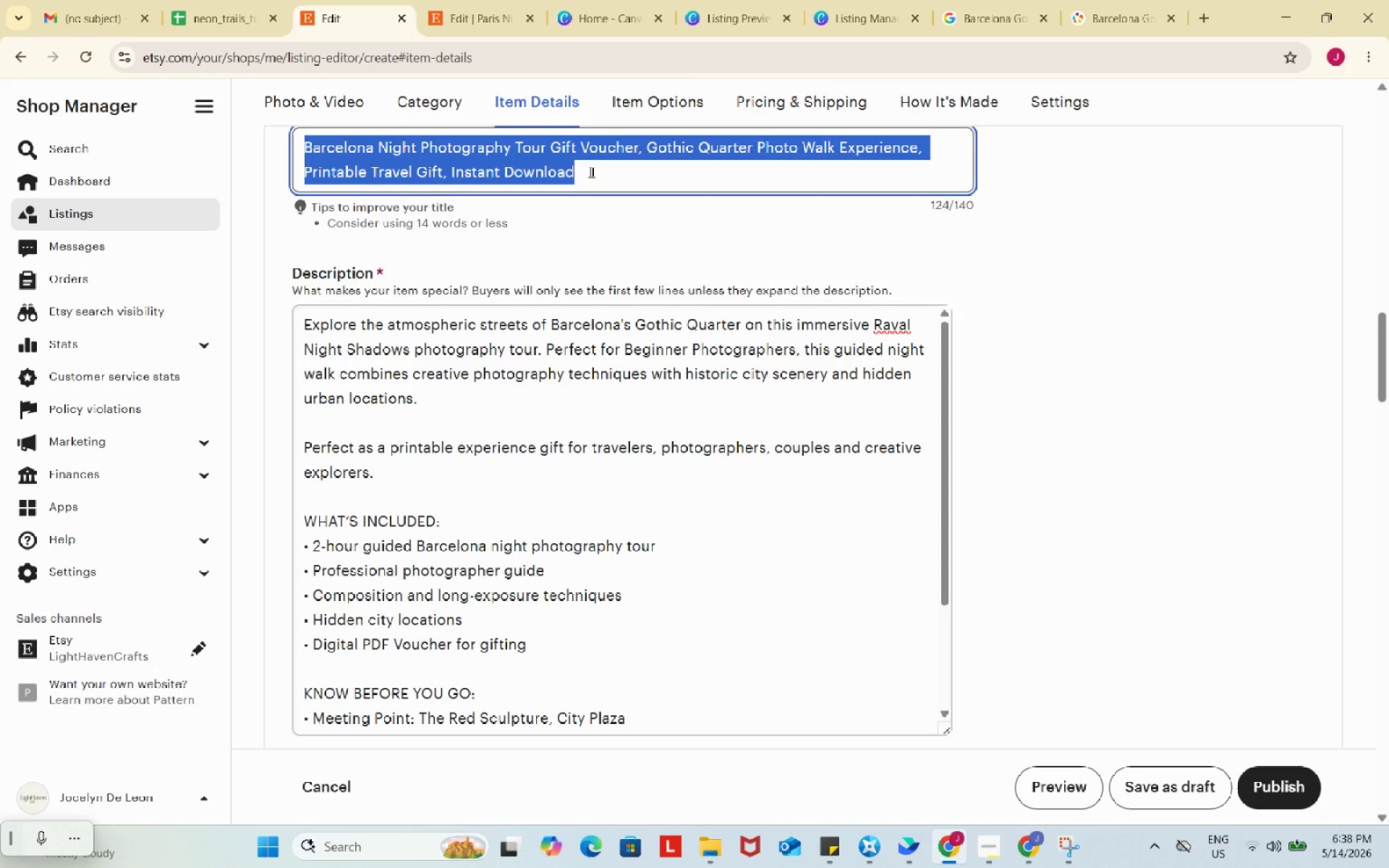 
key(Control+C)
 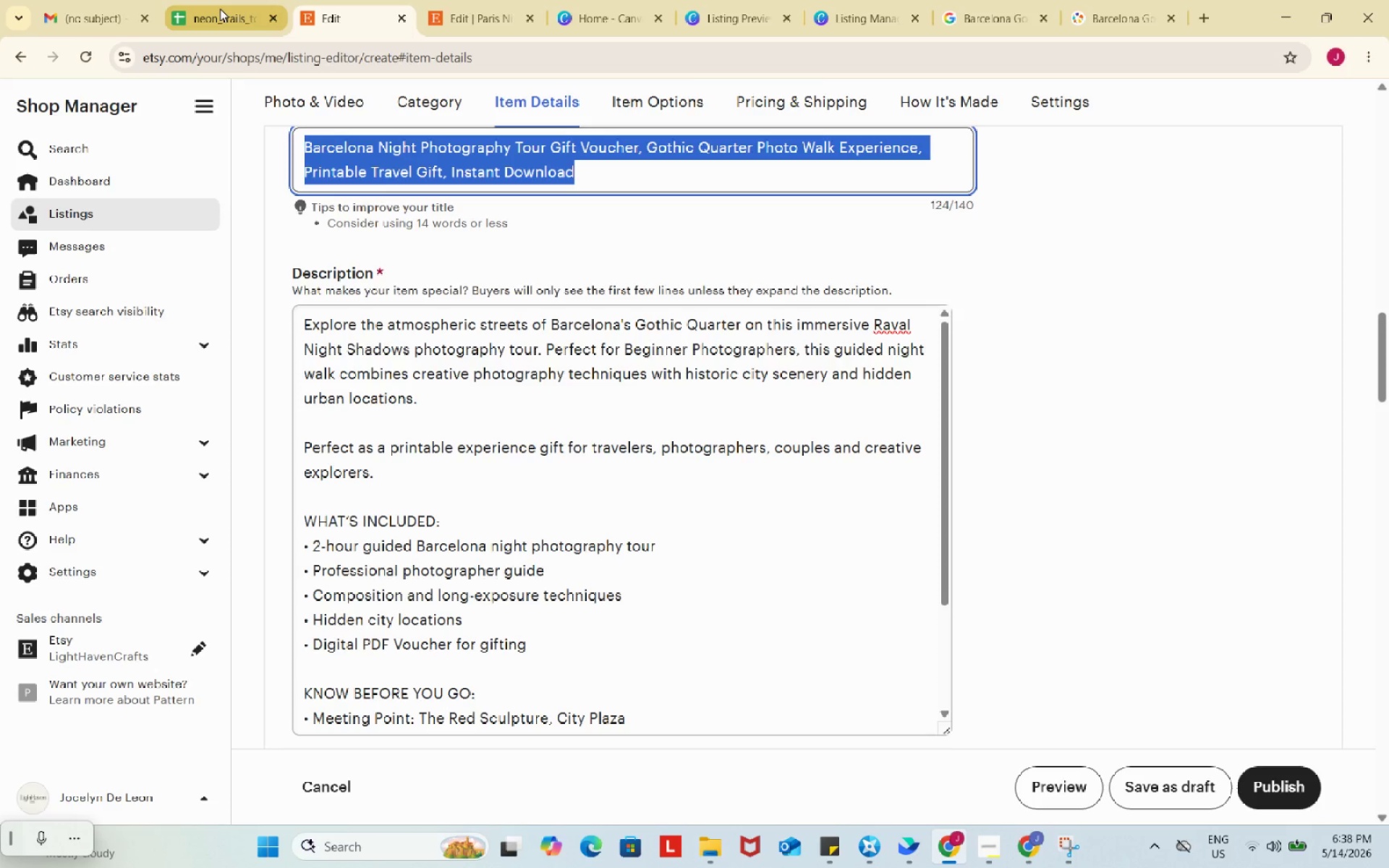 
mouse_move([224, 11])
 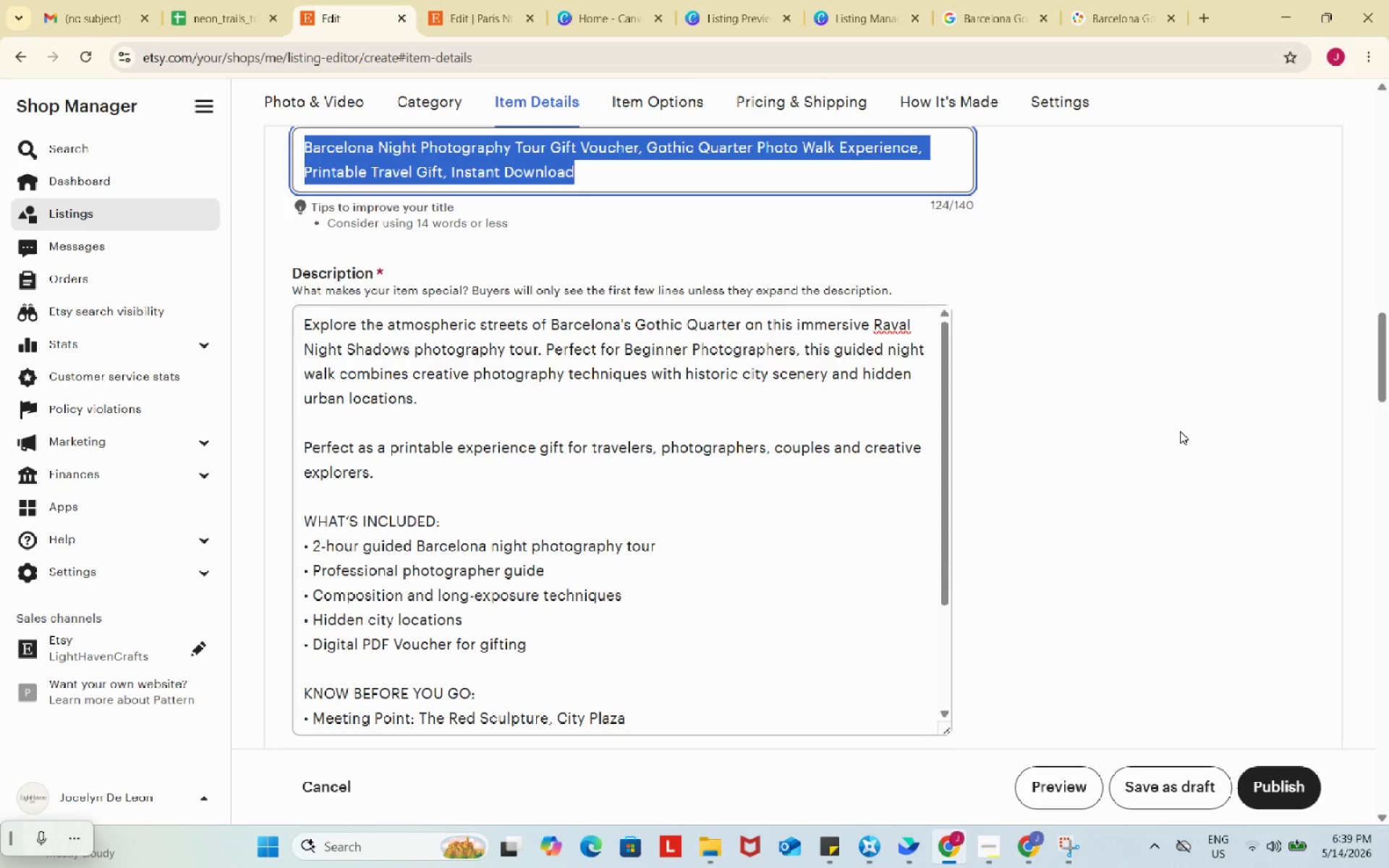 
key(Control+ControlLeft)
 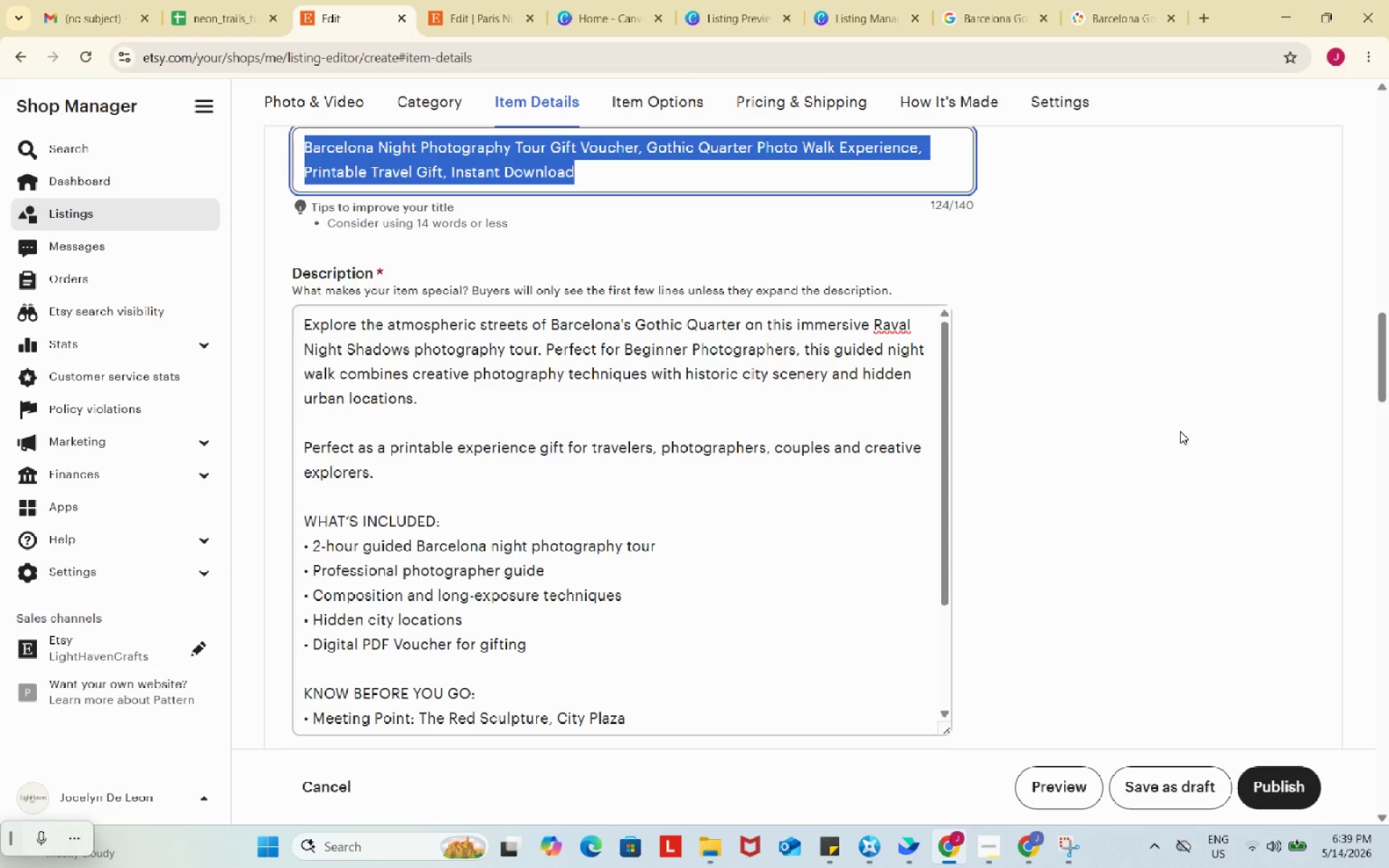 
key(Control+C)
 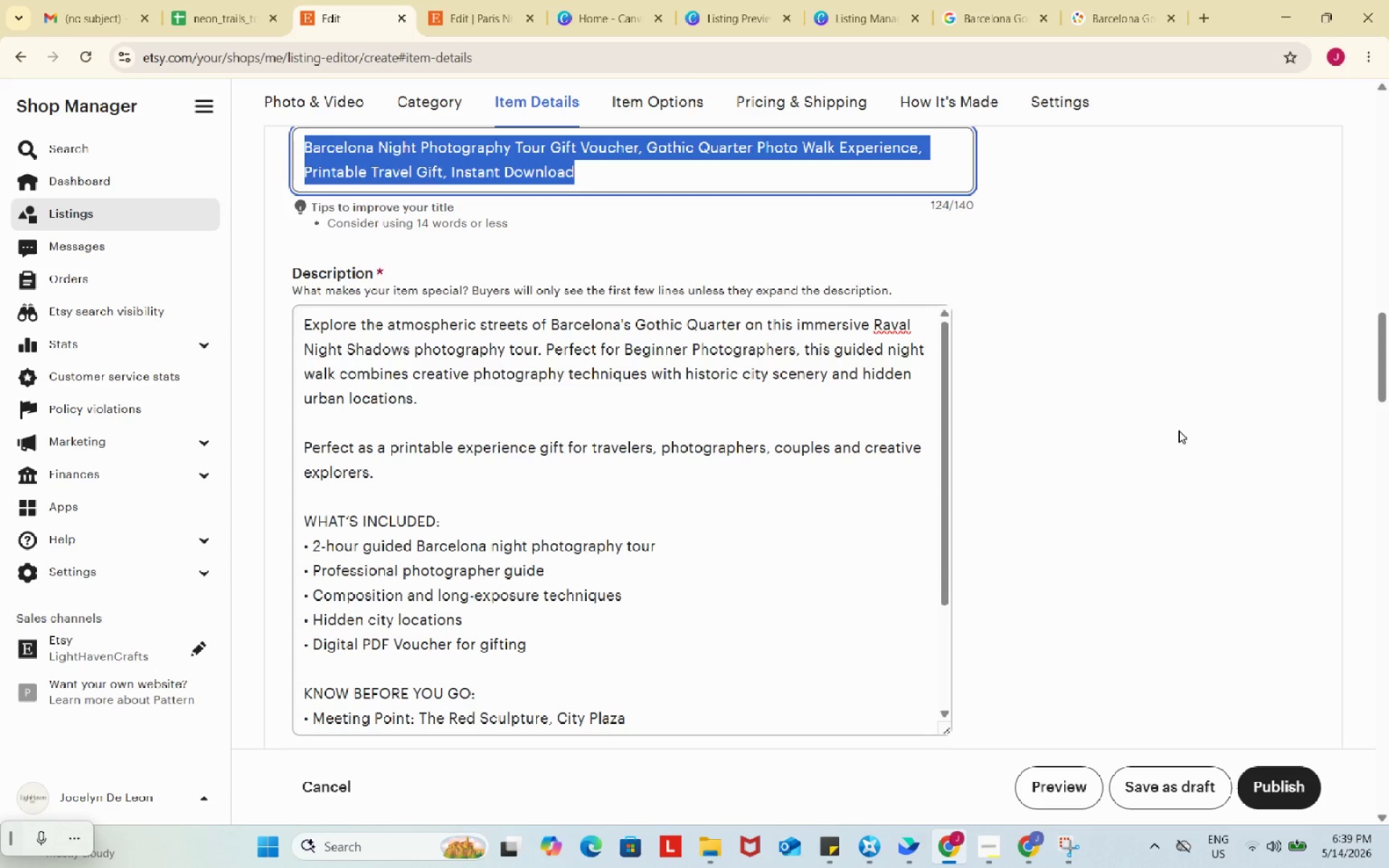 
wait(7.19)
 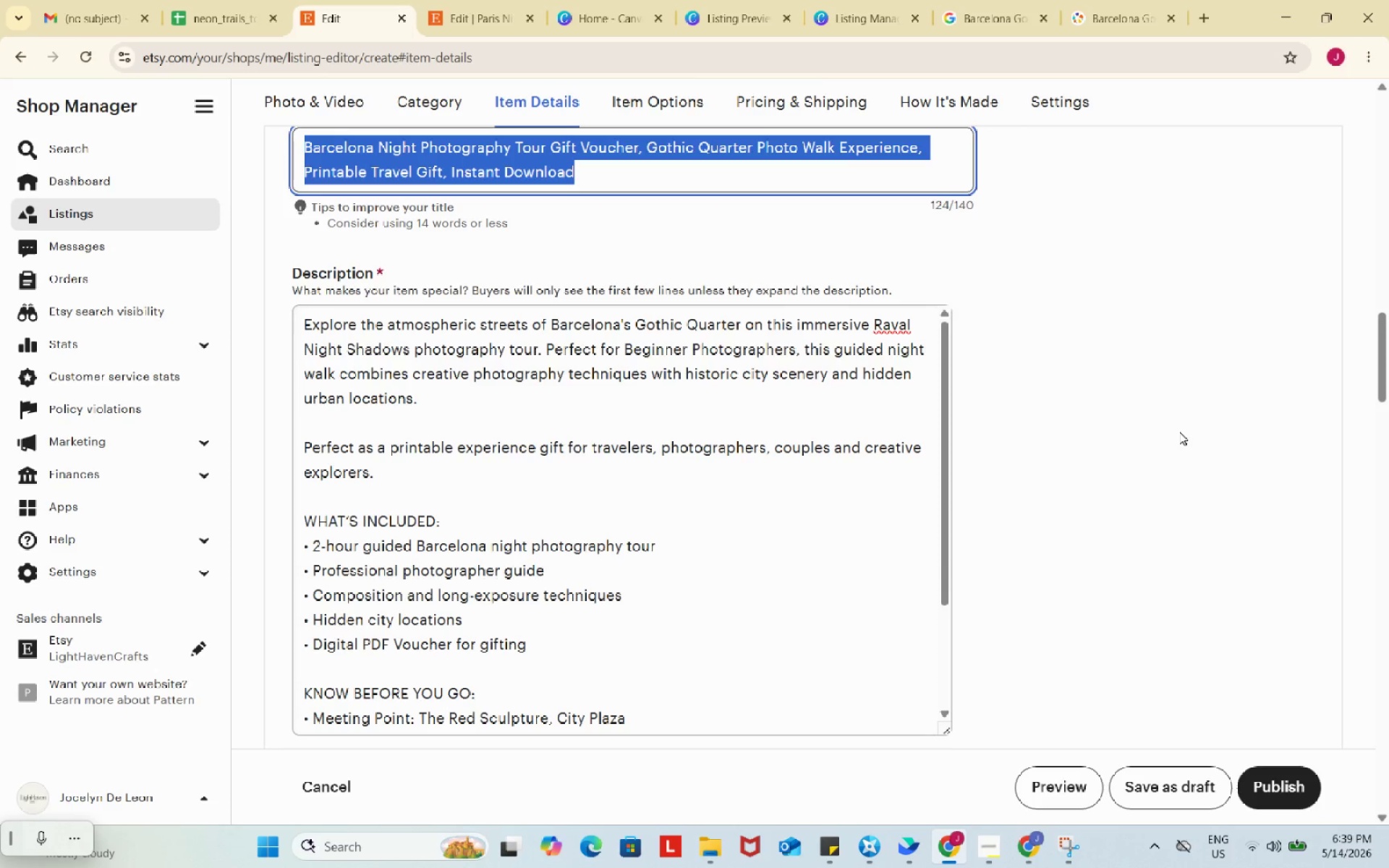 
left_click([213, 0])
 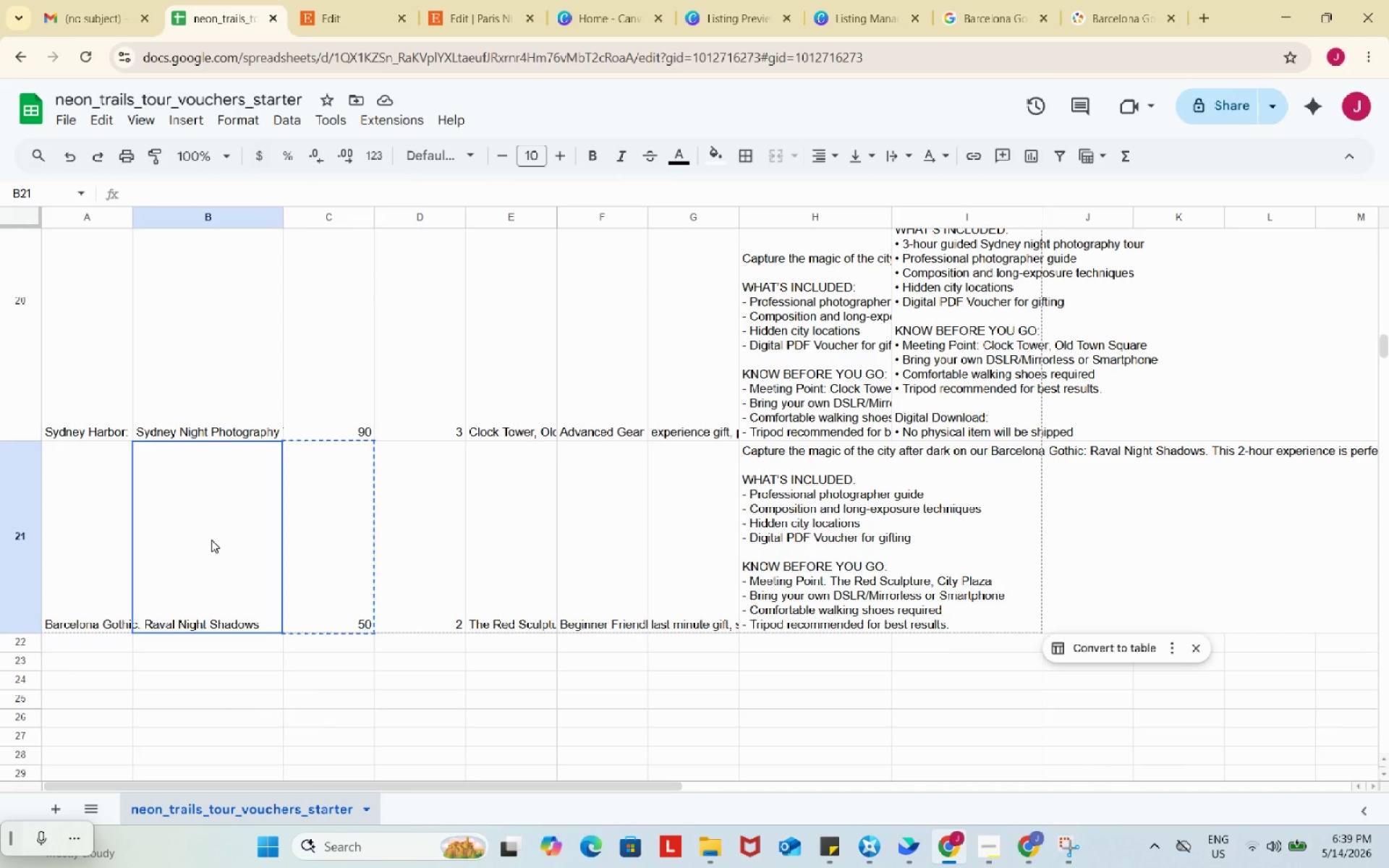 
double_click([211, 540])
 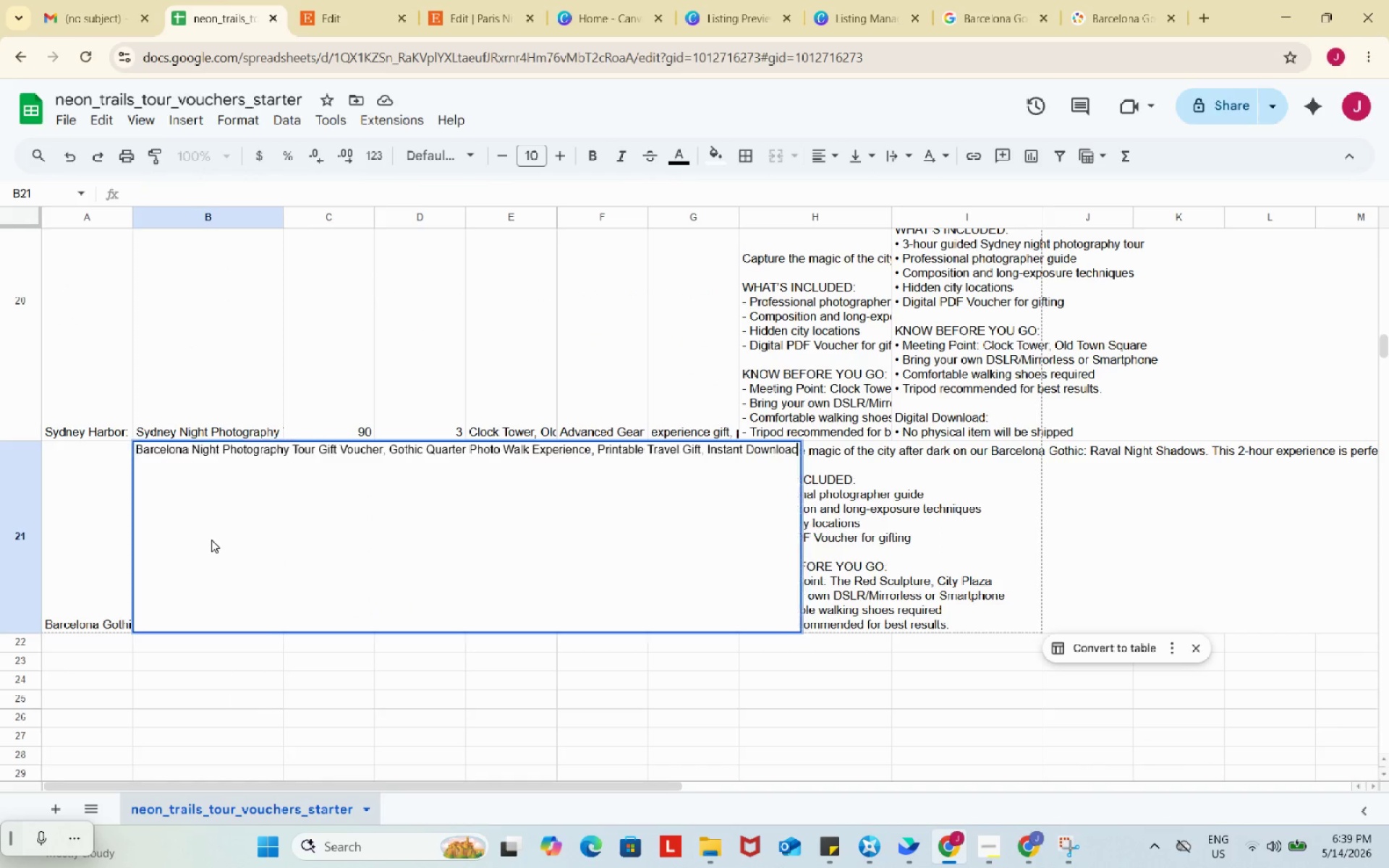 
key(Control+ControlLeft)
 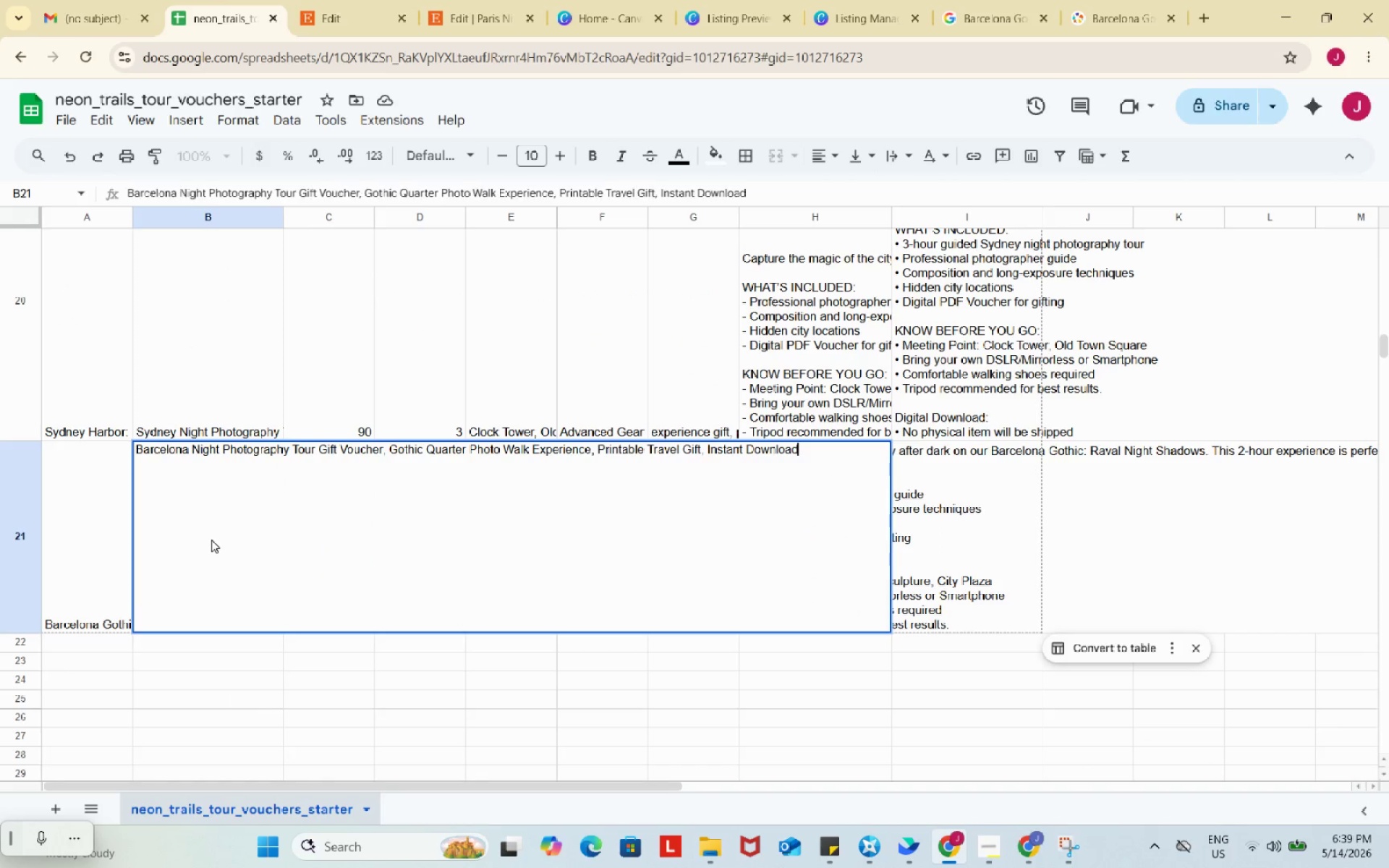 
key(Control+V)
 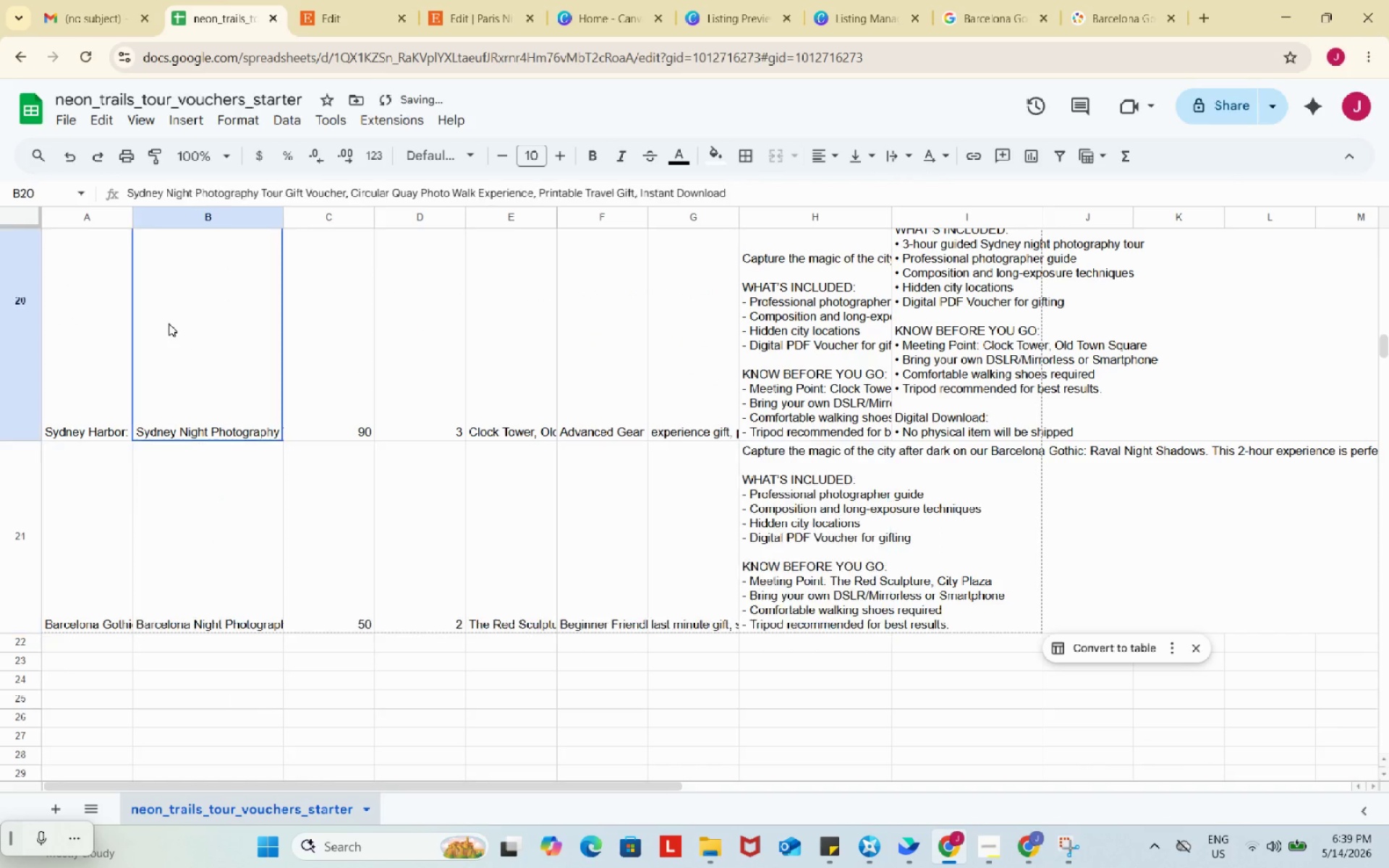 
left_click([169, 323])
 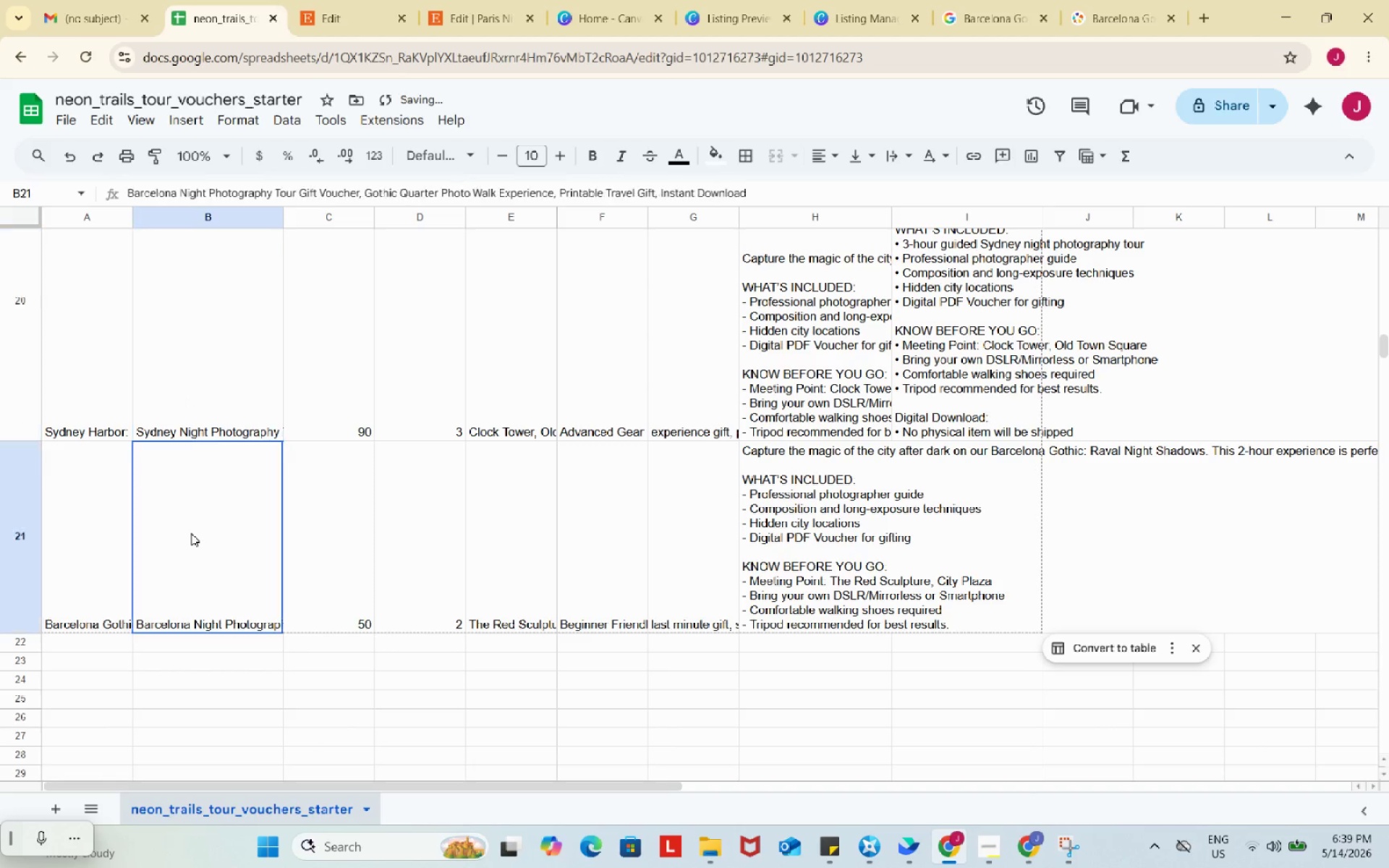 
left_click([191, 533])
 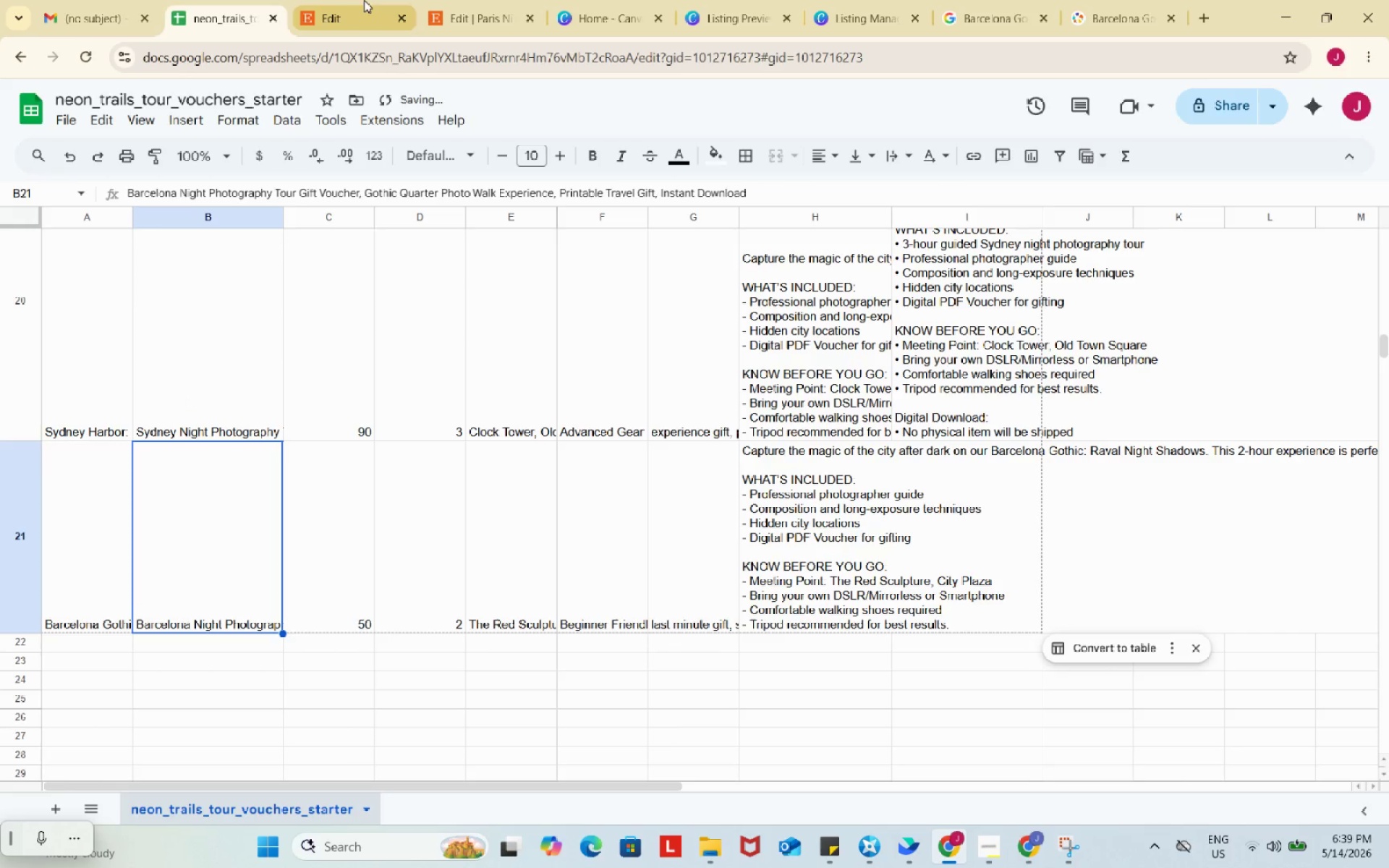 
left_click([336, 0])
 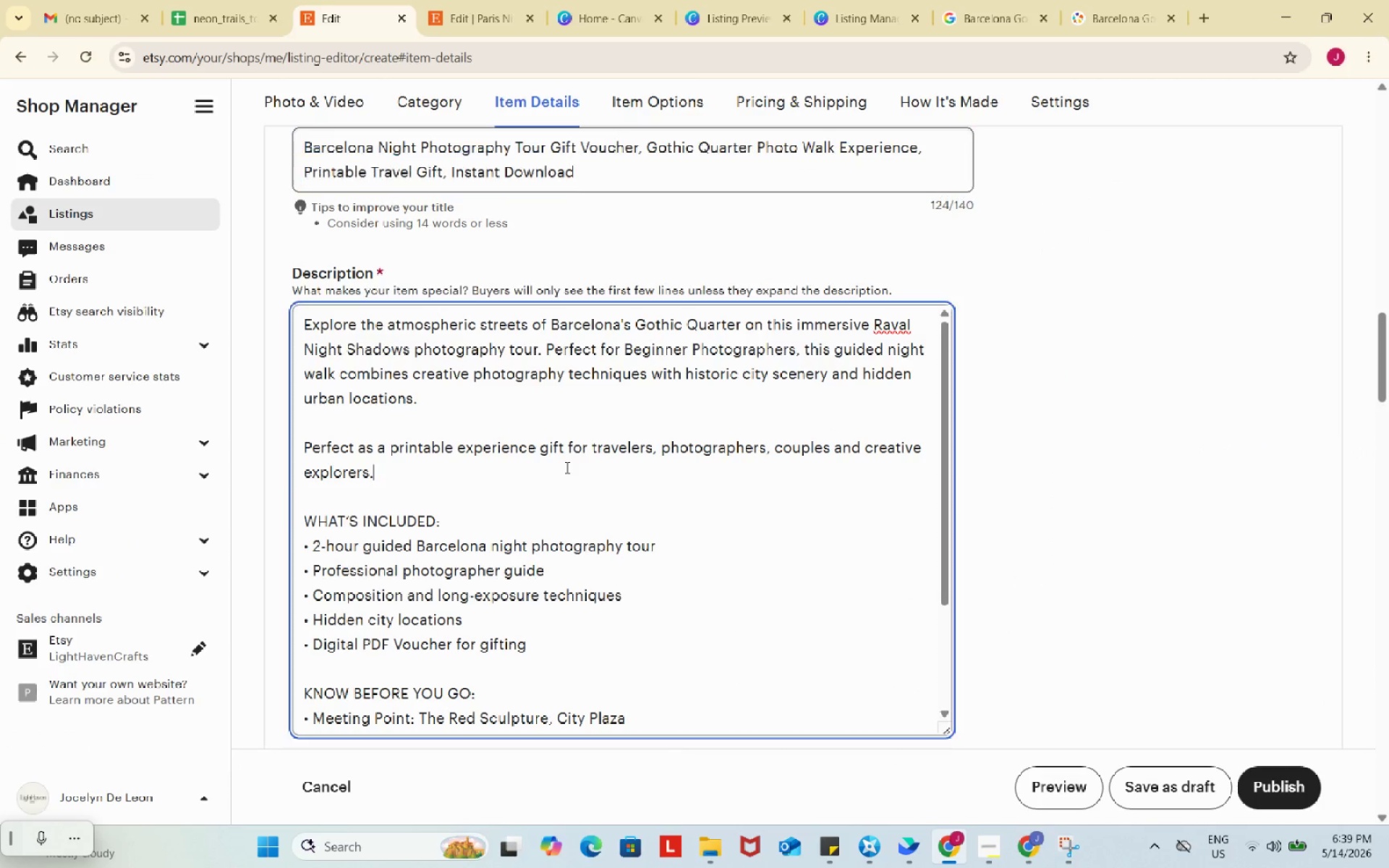 
left_click([566, 467])
 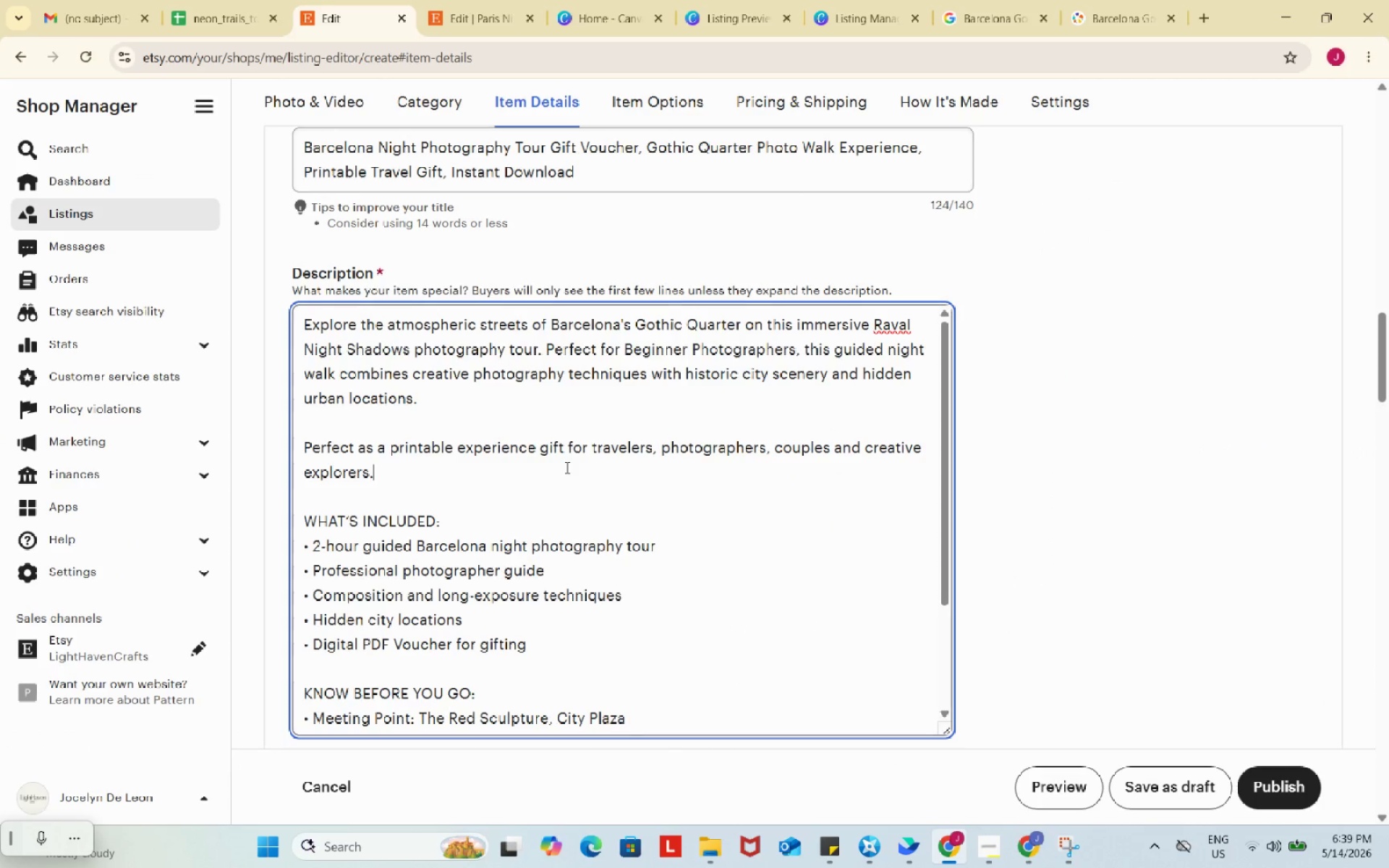 
key(Control+ControlLeft)
 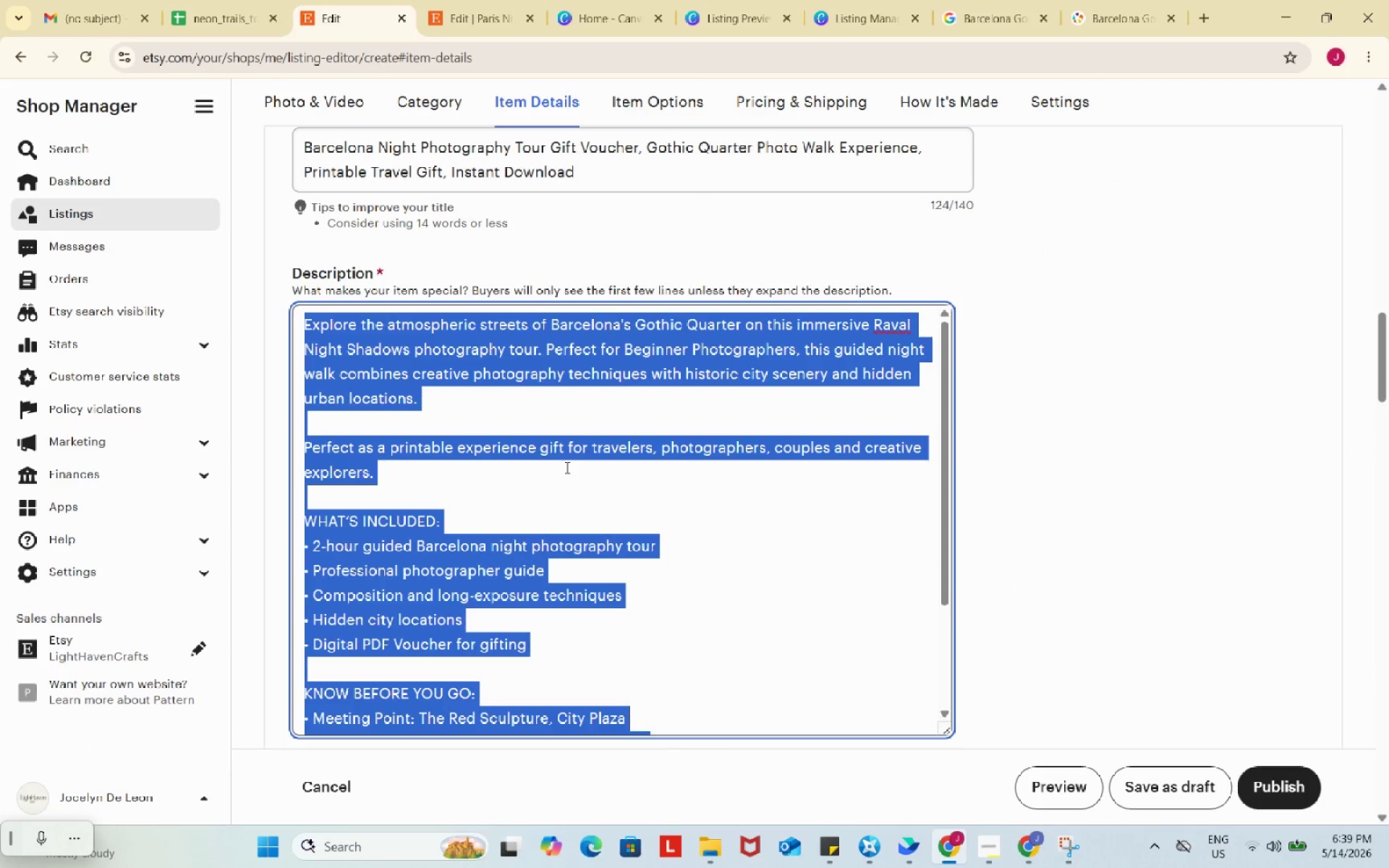 
key(Control+A)
 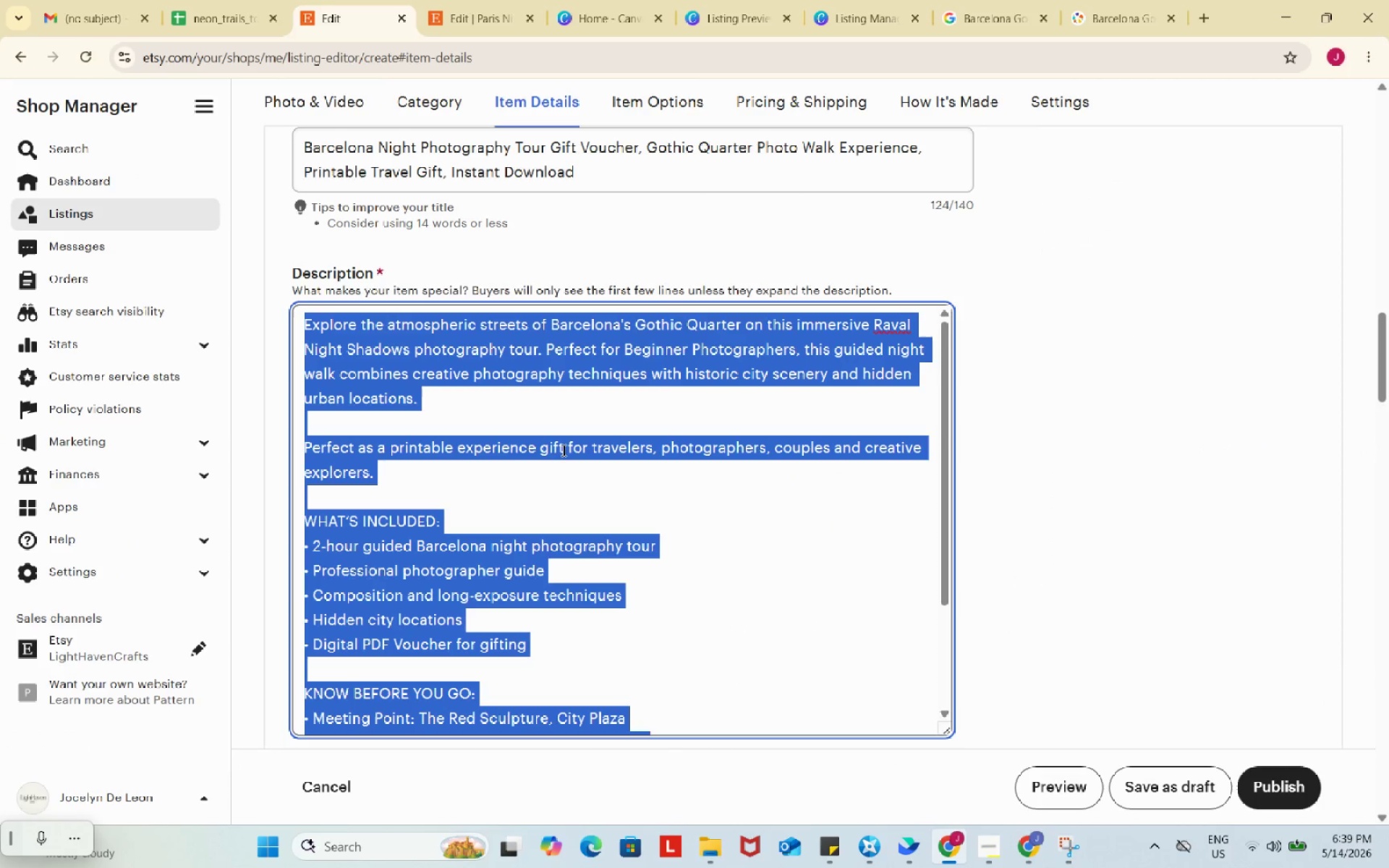 
key(Control+ControlLeft)
 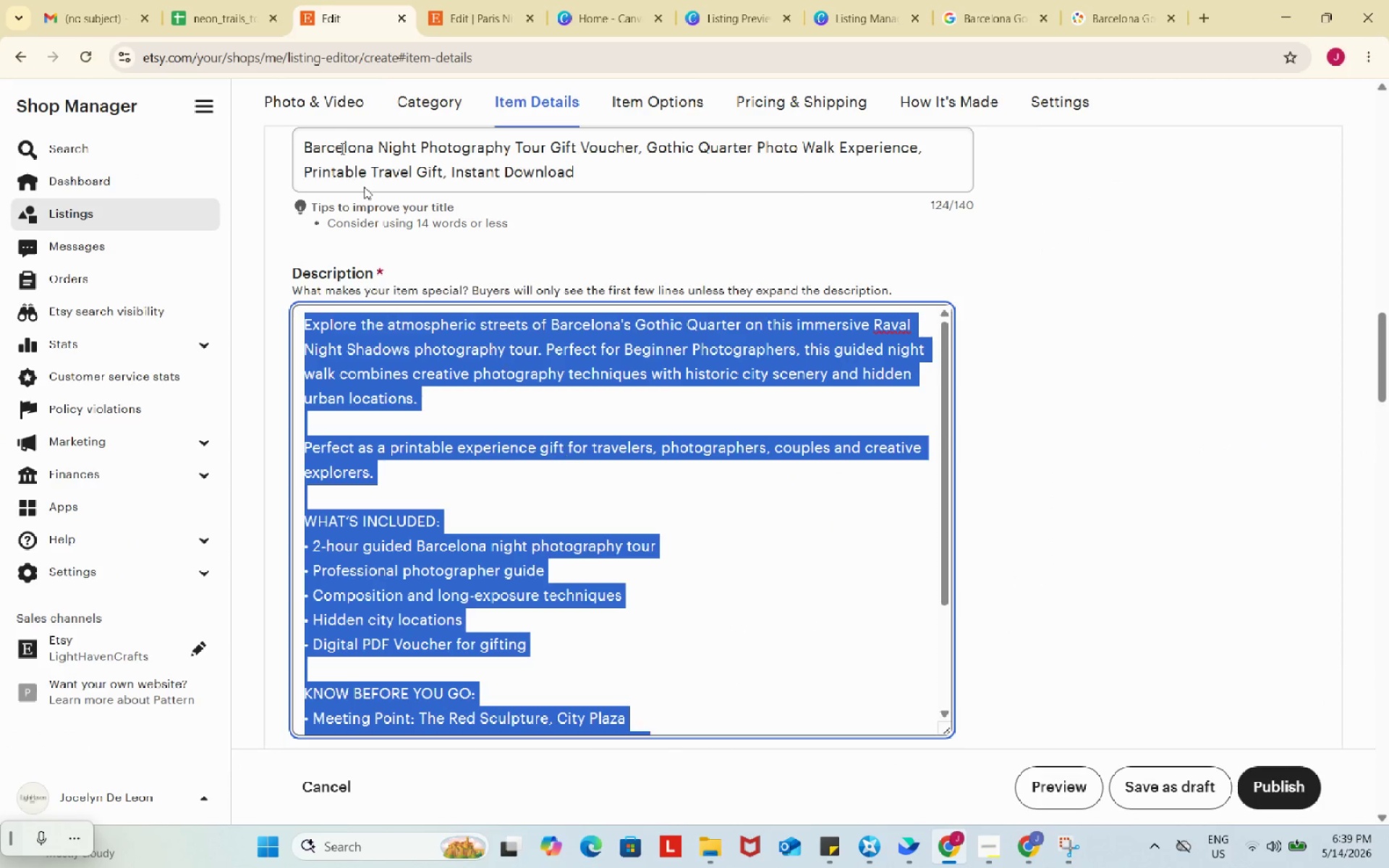 
key(Control+C)
 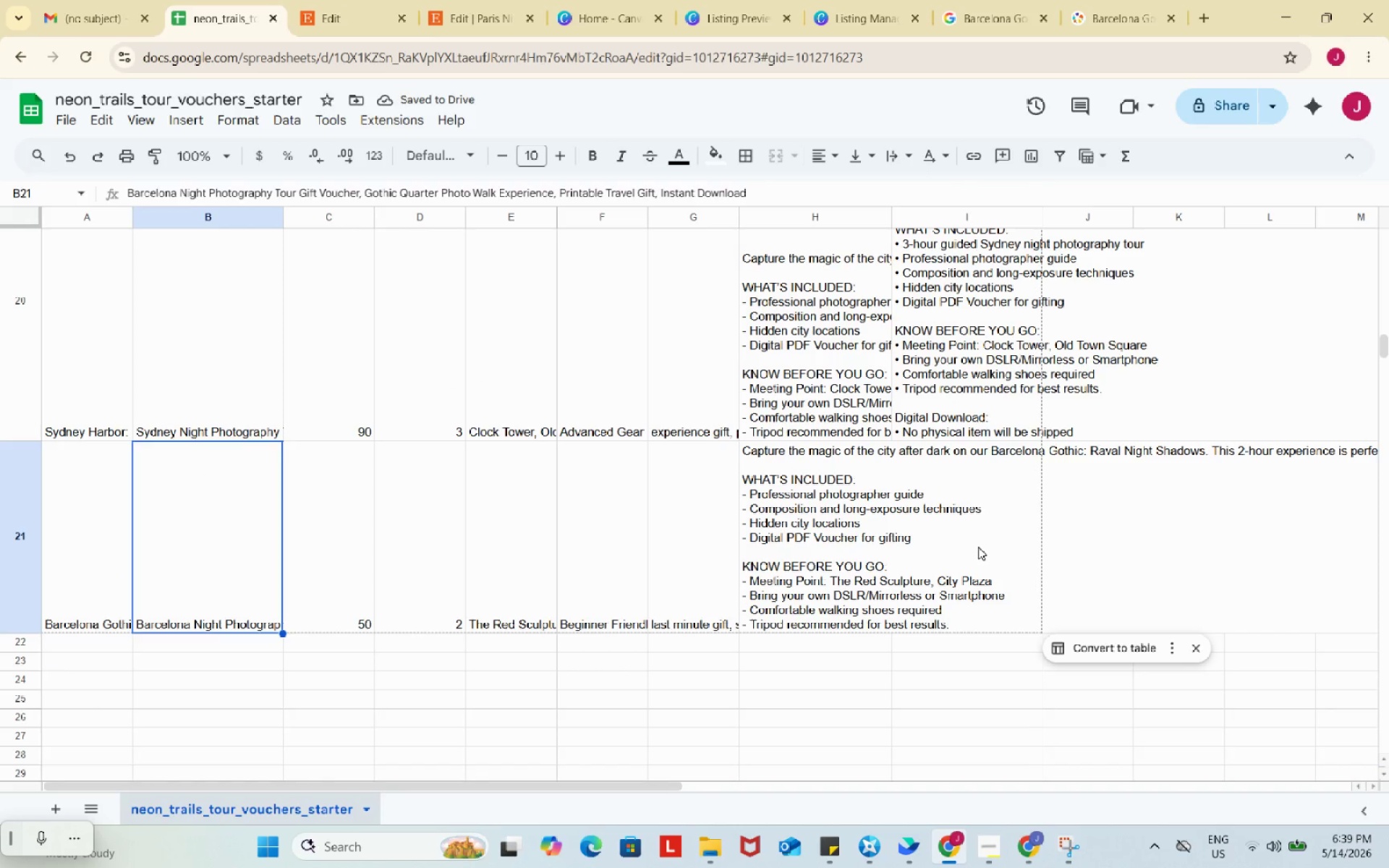 
double_click([978, 546])
 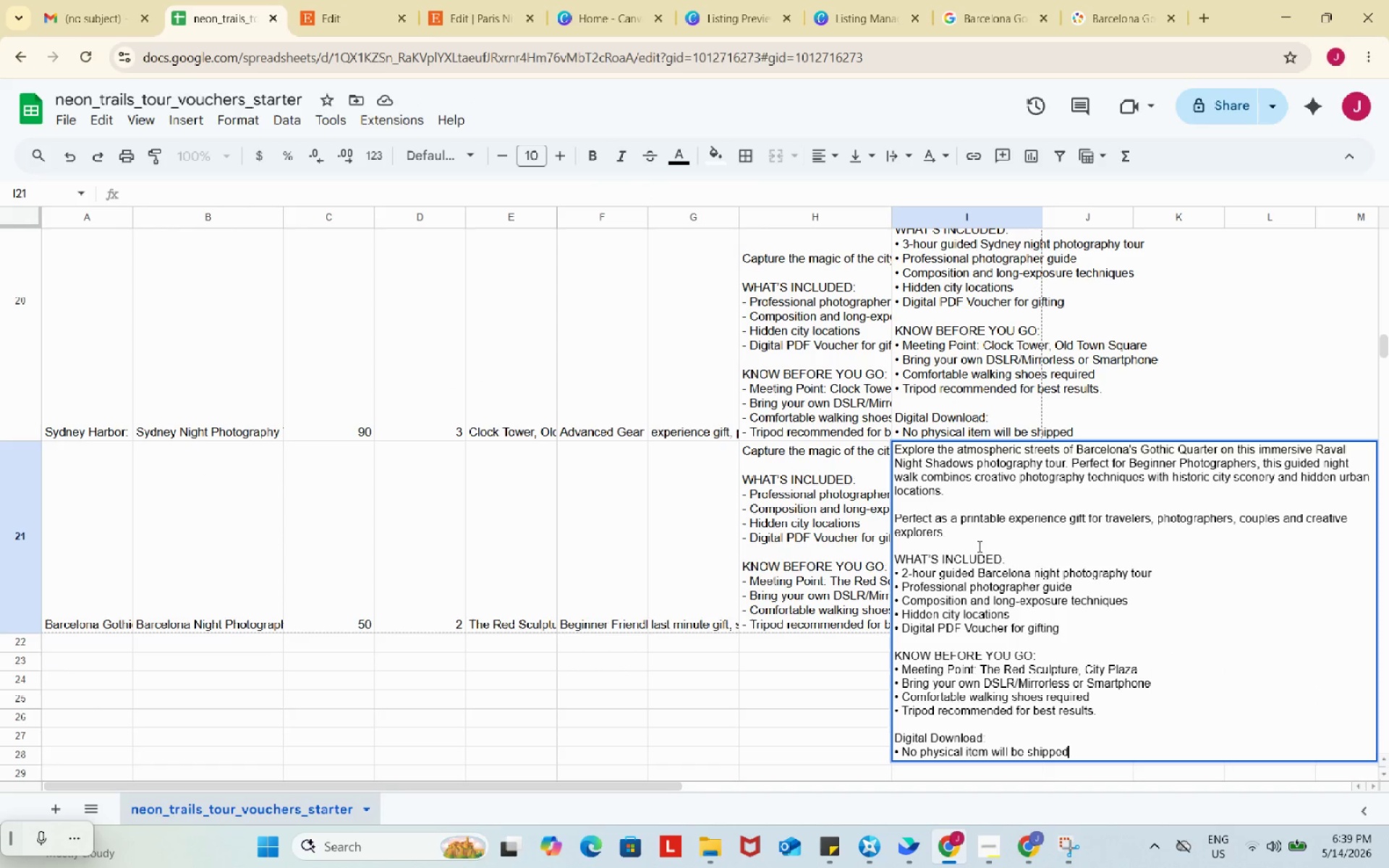 
key(Control+ControlLeft)
 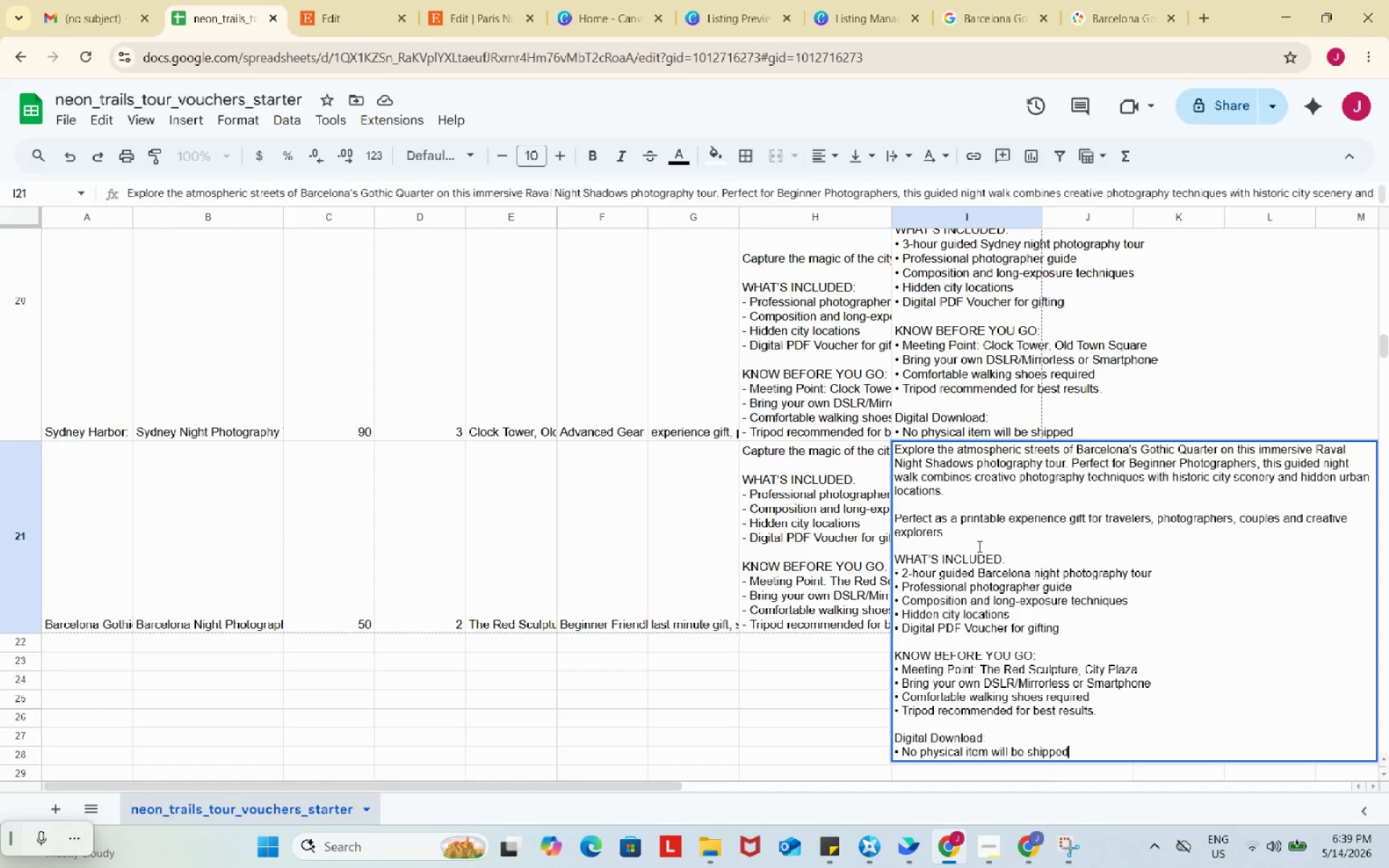 
key(Control+V)
 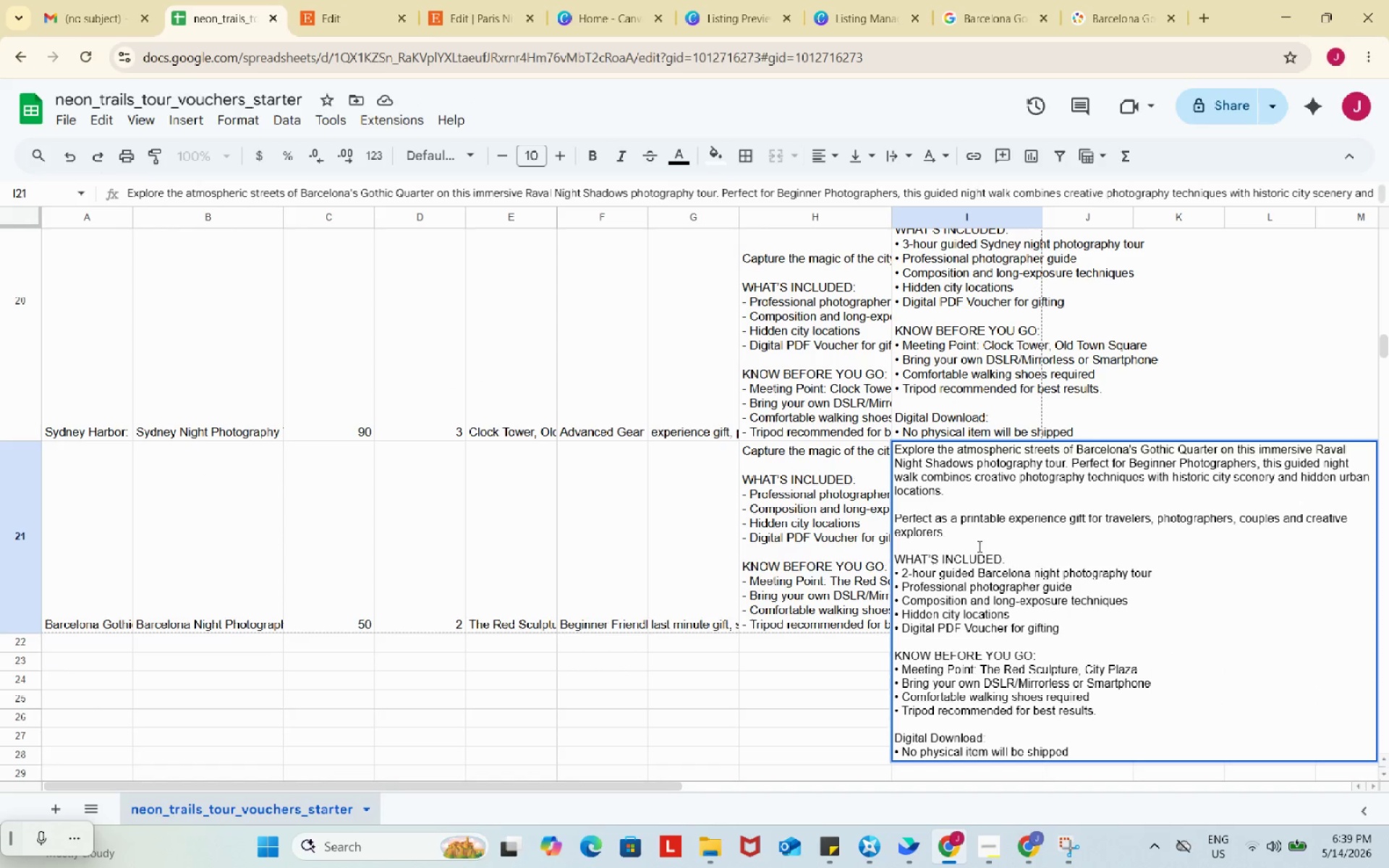 
scroll: coordinate [978, 546], scroll_direction: down, amount: 2.0
 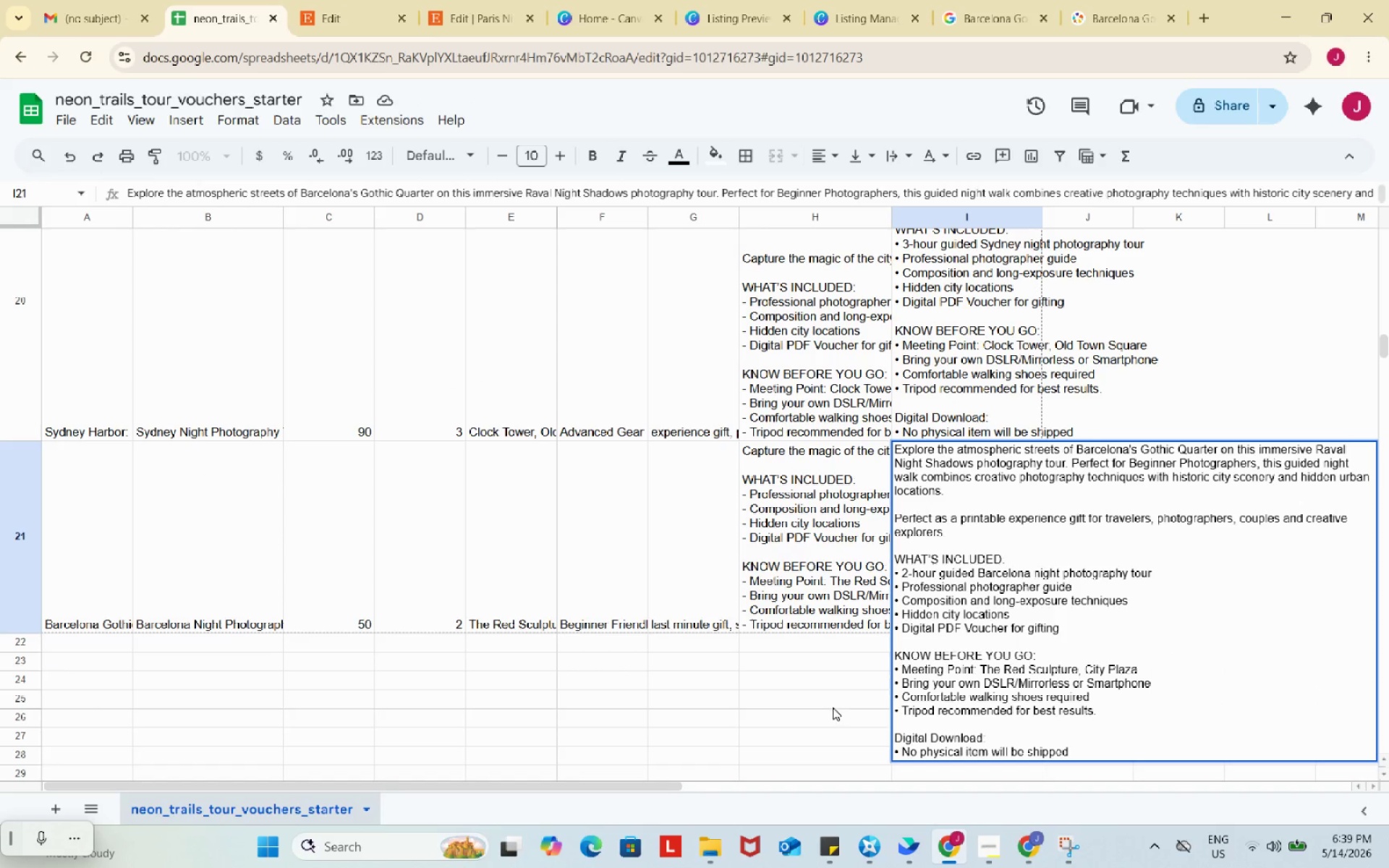 
left_click([833, 707])
 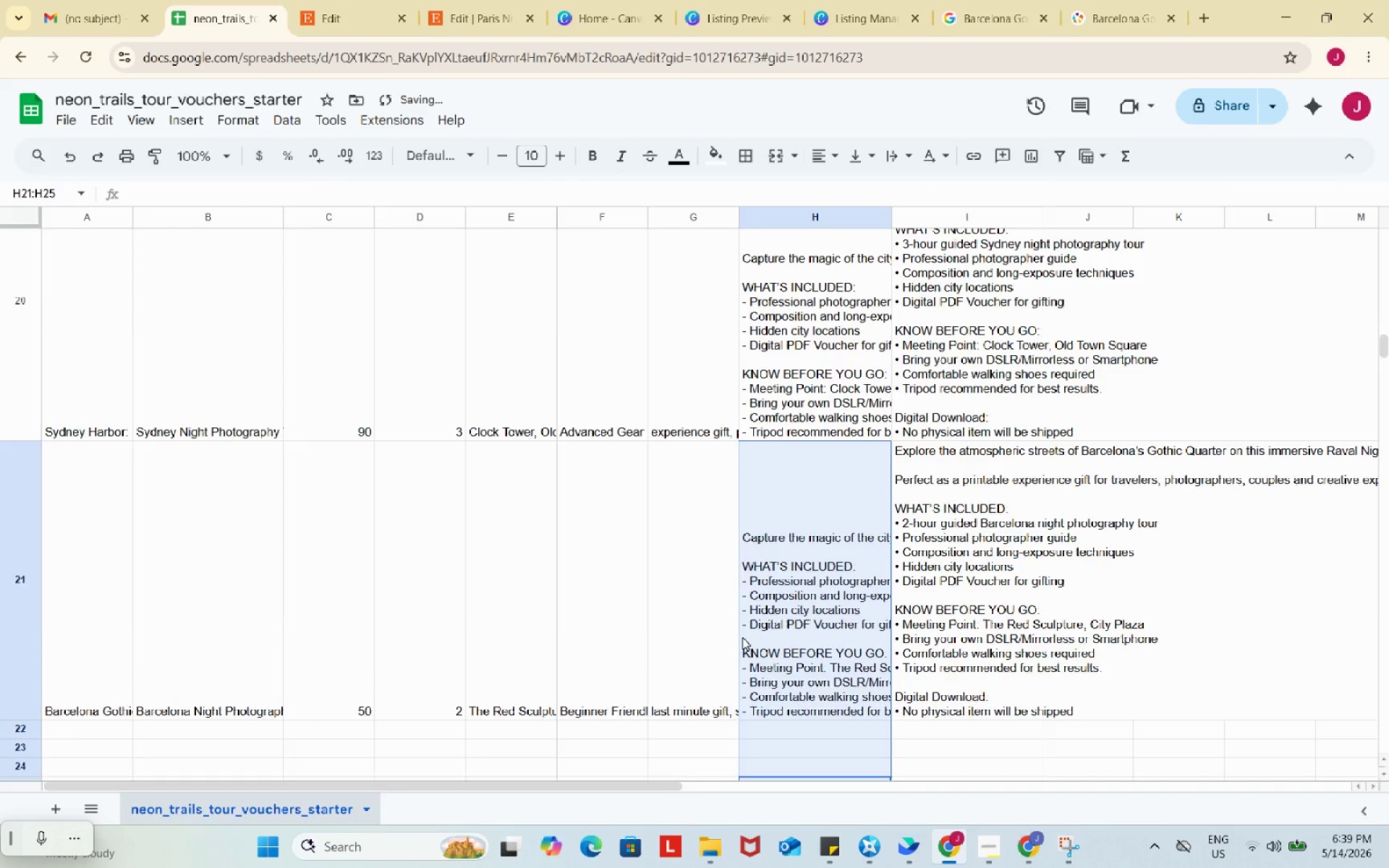 
scroll: coordinate [742, 637], scroll_direction: down, amount: 1.0
 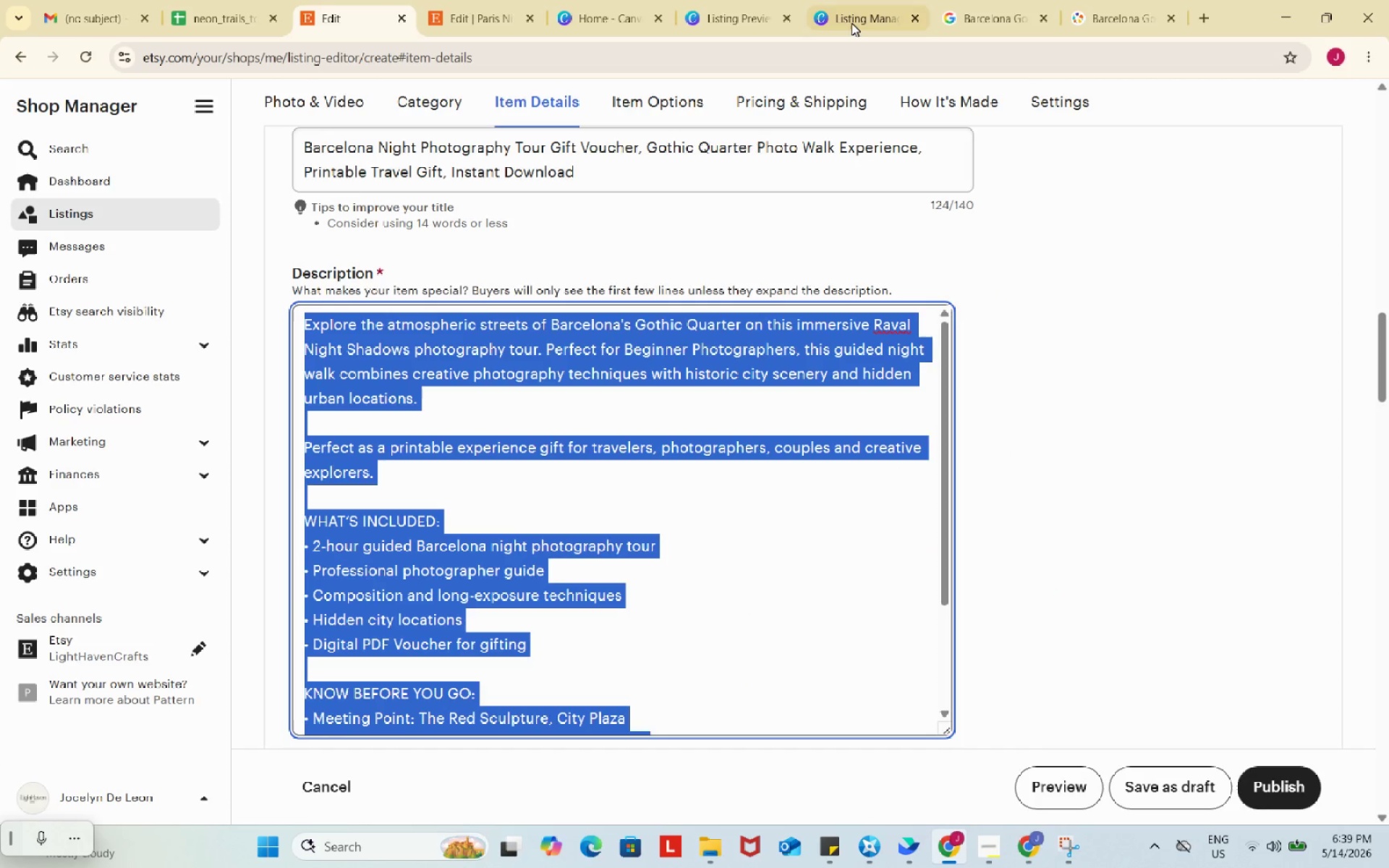 
left_click([739, 0])
 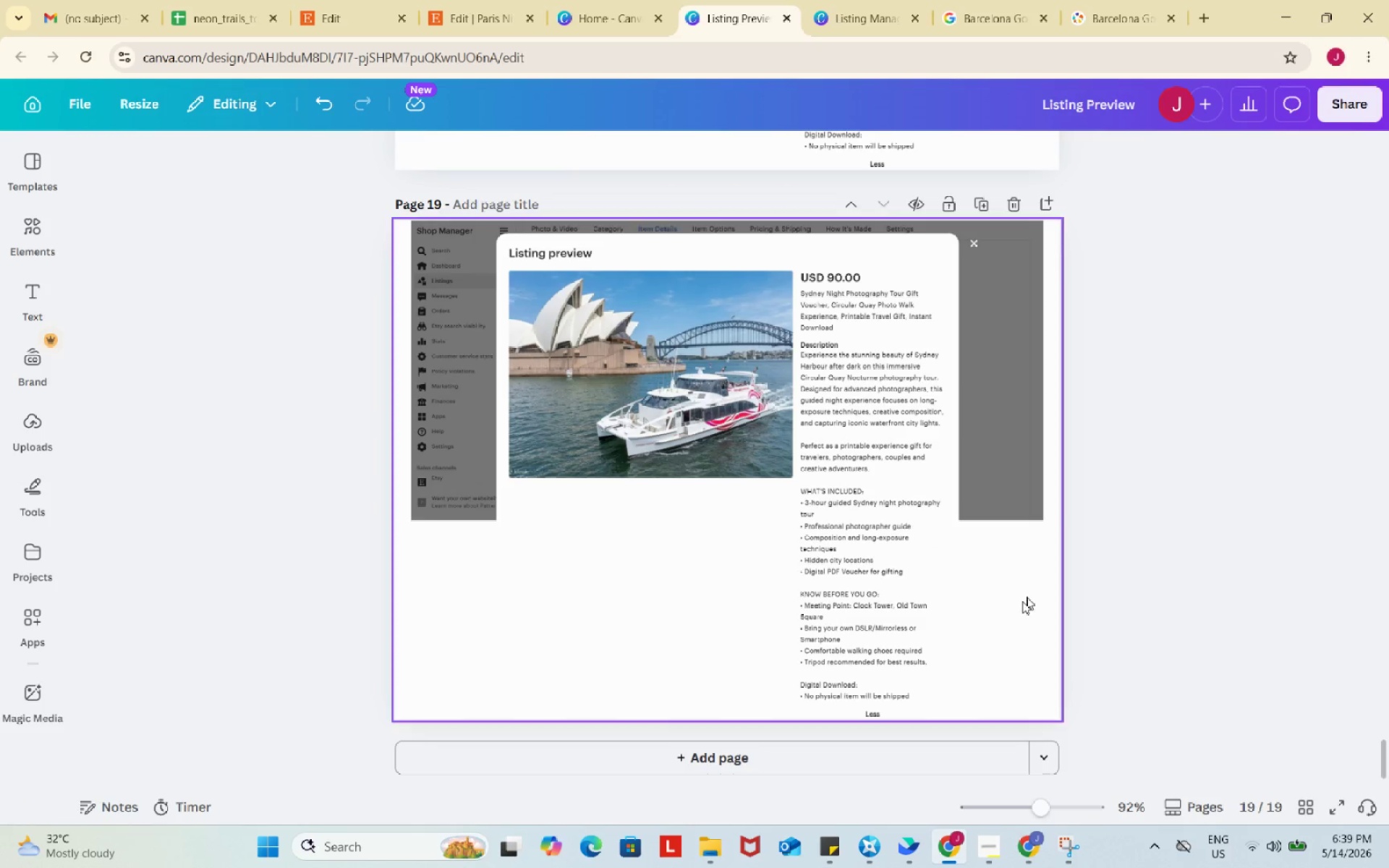 
scroll: coordinate [994, 632], scroll_direction: down, amount: 3.0
 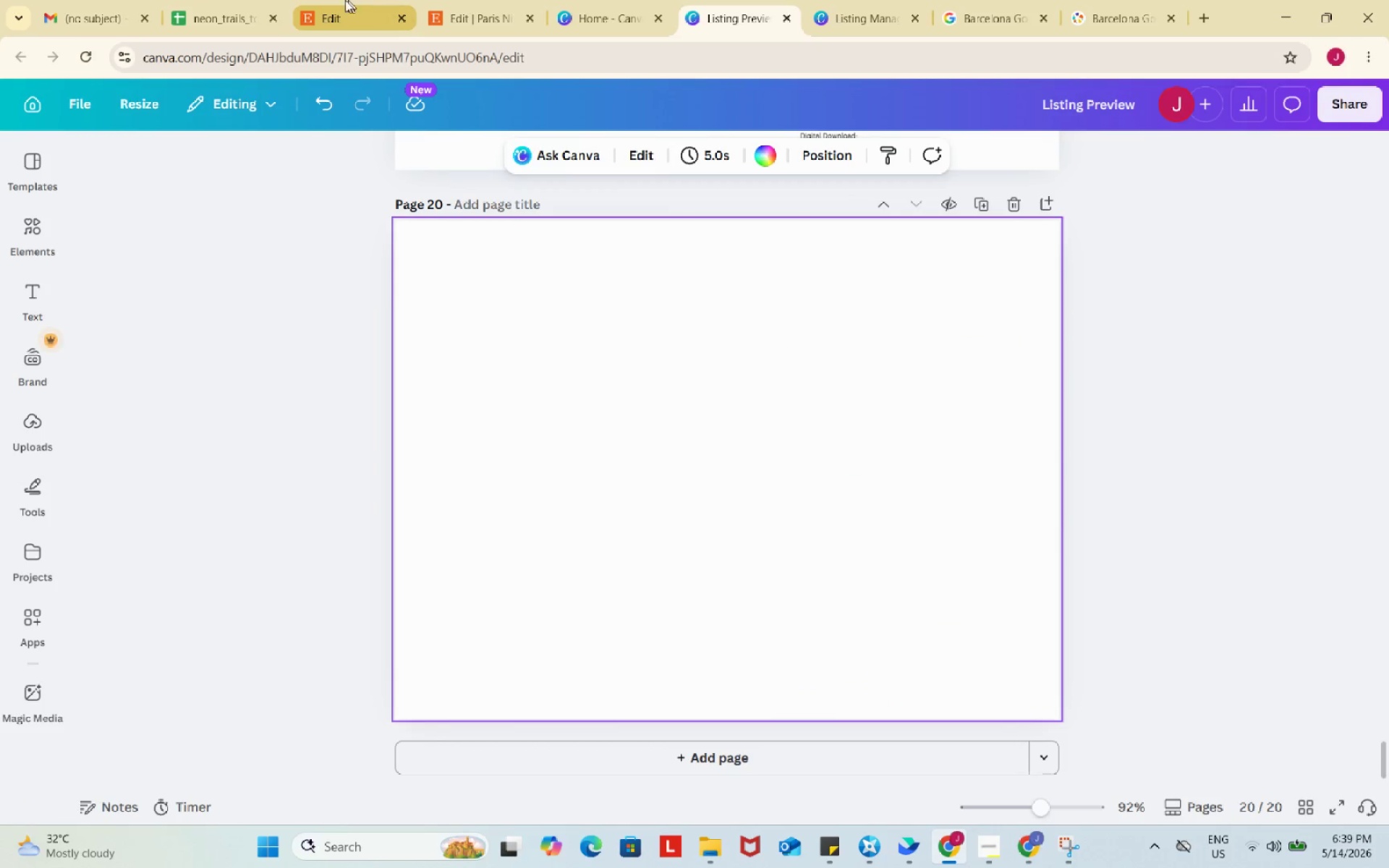 
left_click([344, 0])
 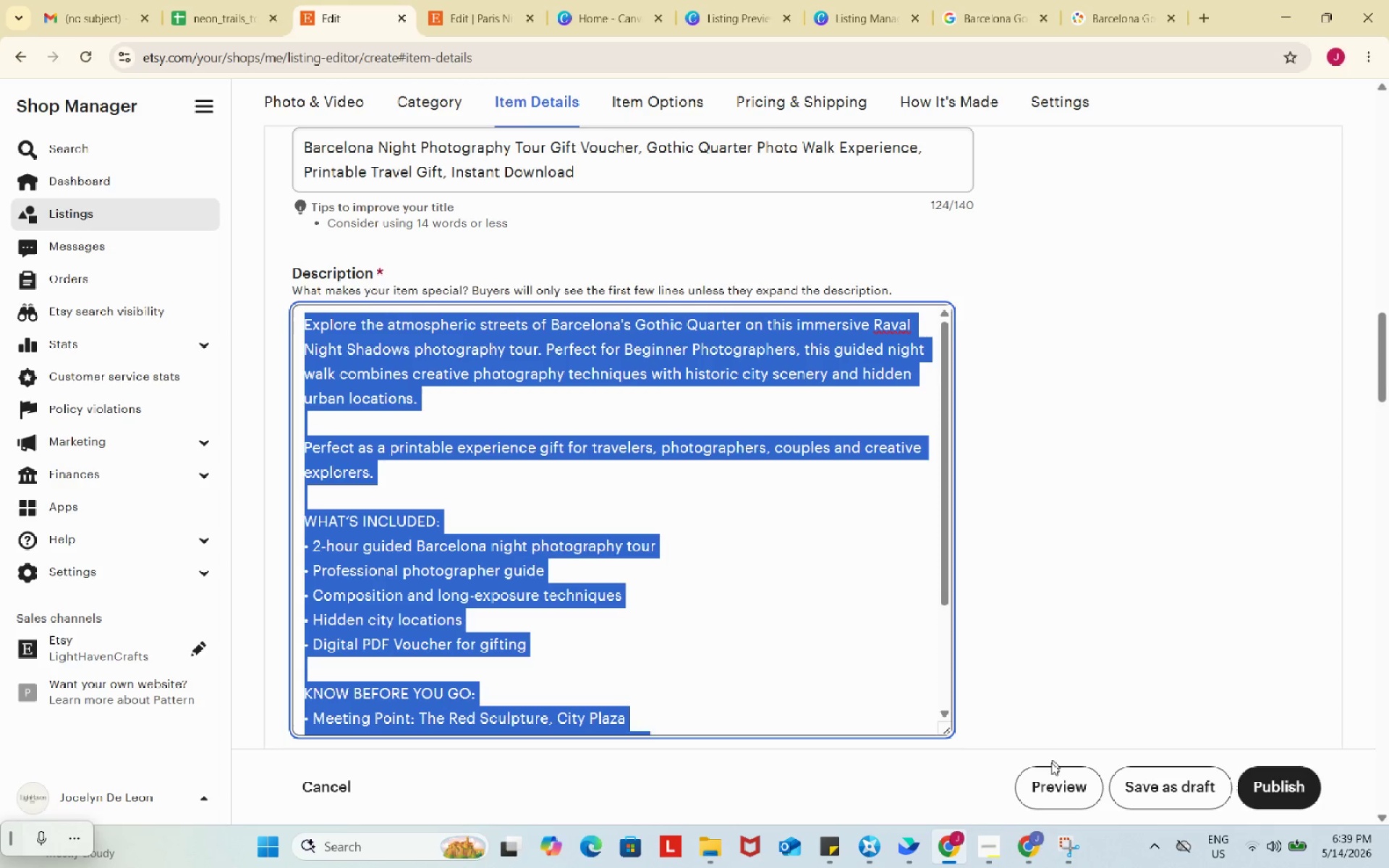 
left_click([1049, 772])
 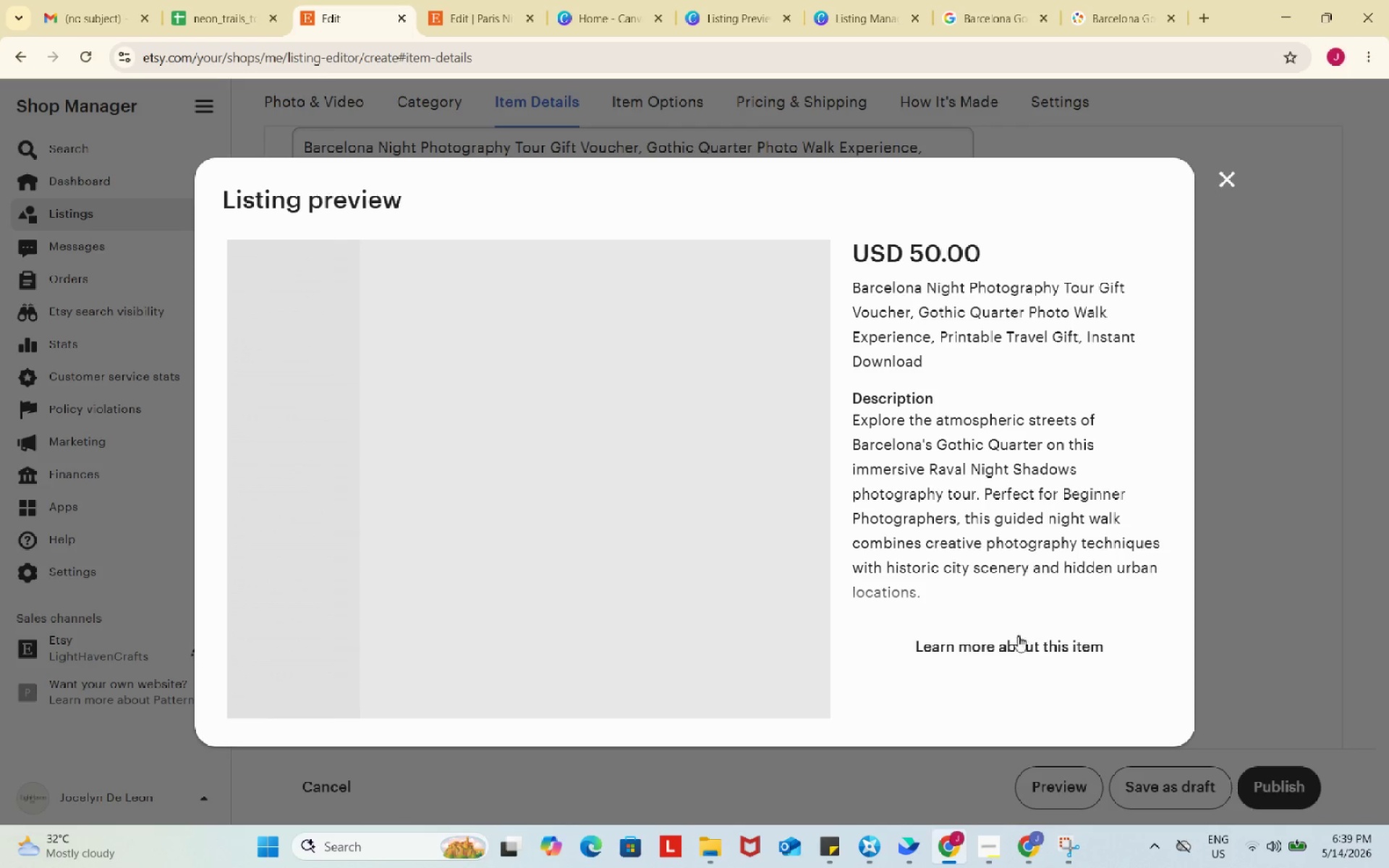 
left_click([1019, 639])
 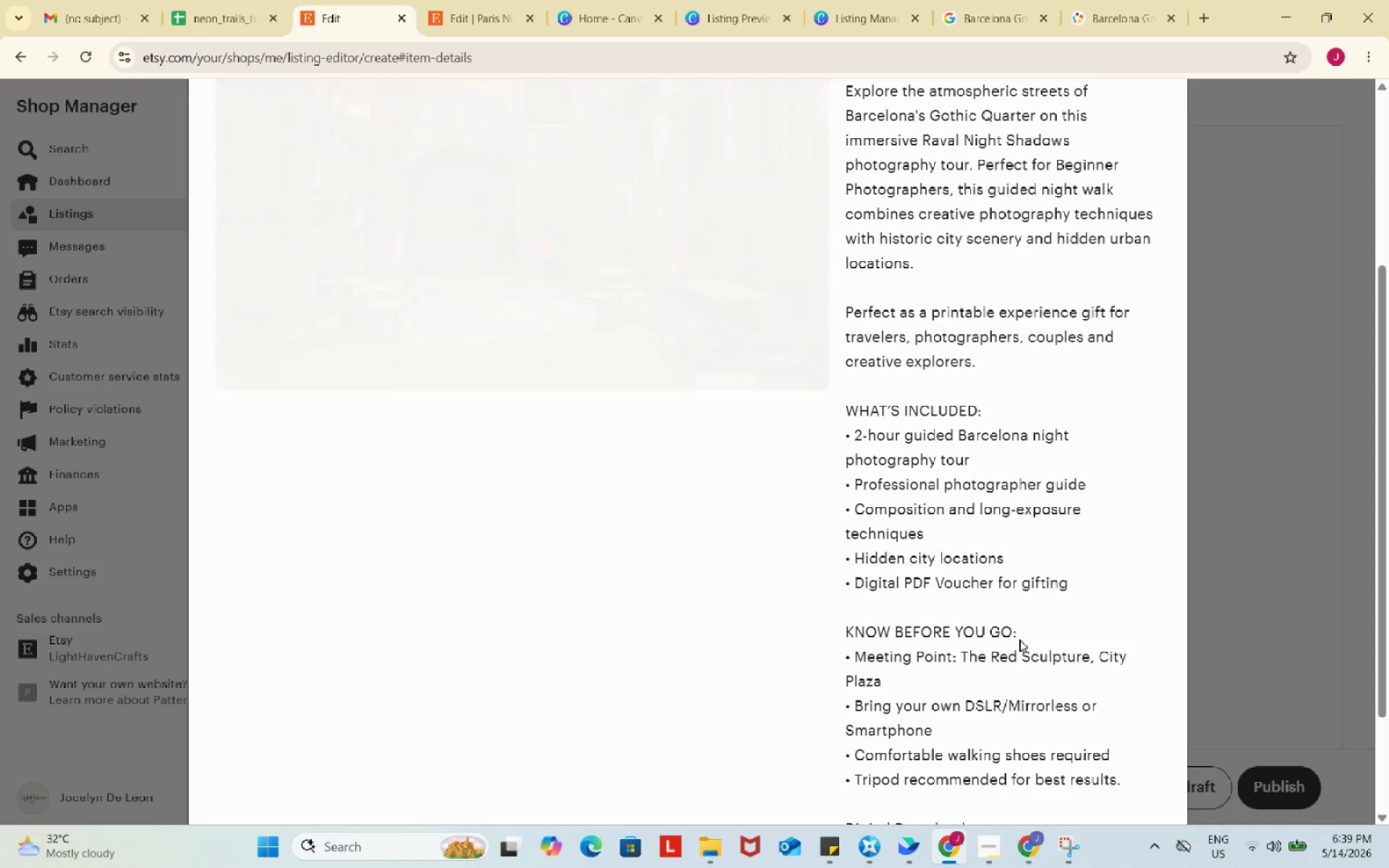 
scroll: coordinate [1019, 639], scroll_direction: up, amount: 5.0
 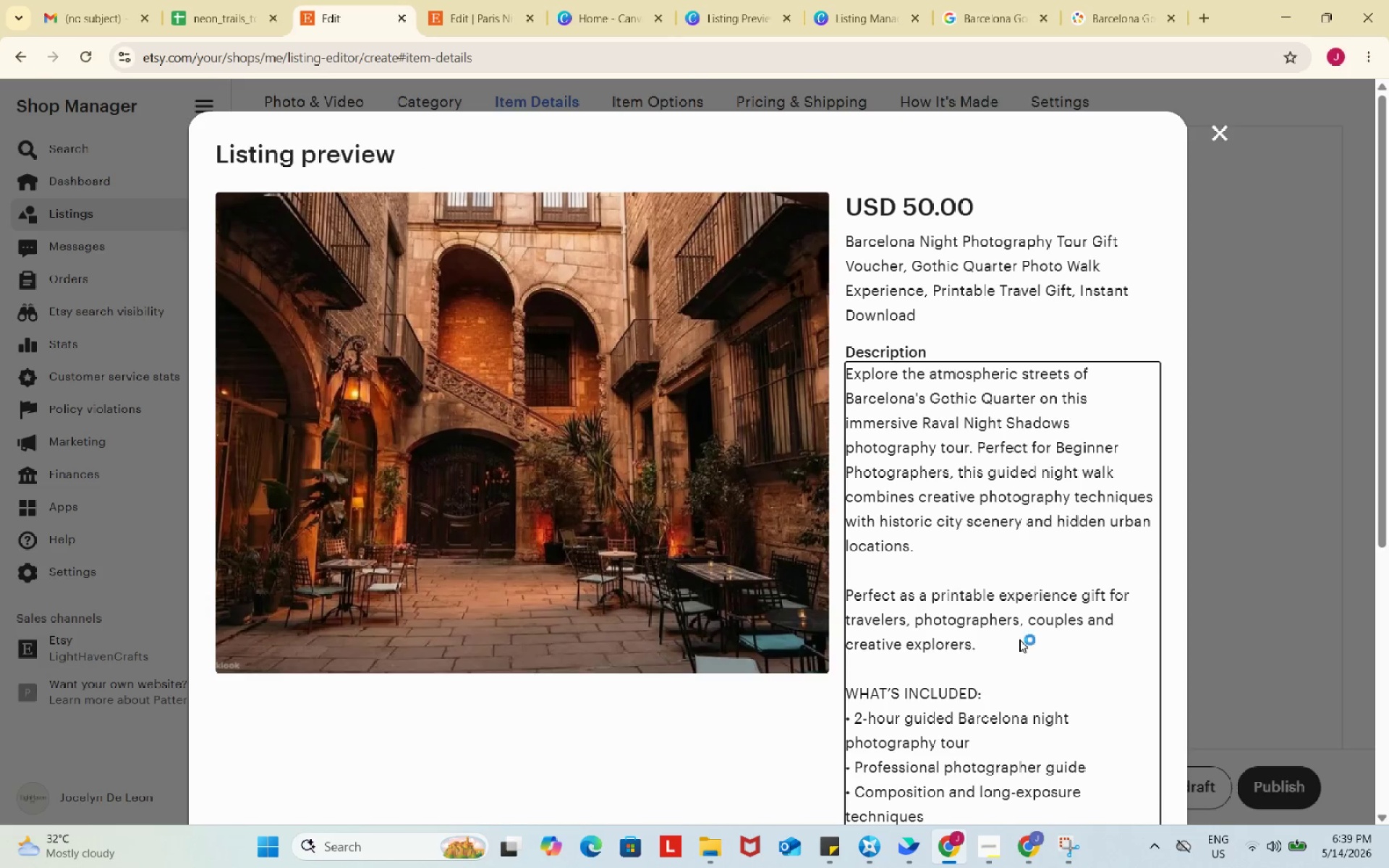 
key(Meta+Shift+S)
 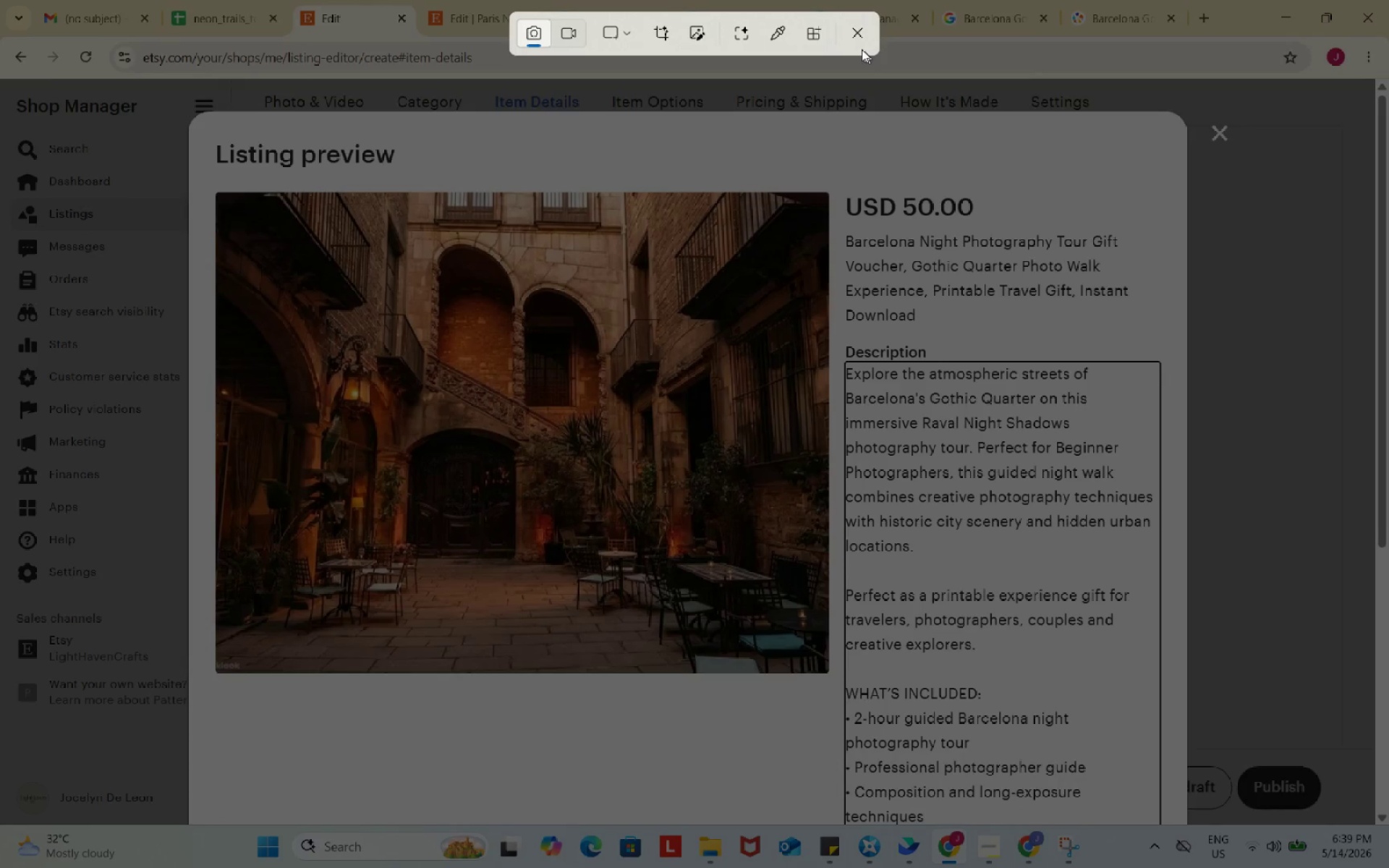 
left_click_drag(start_coordinate=[856, 30], to_coordinate=[860, 35])
 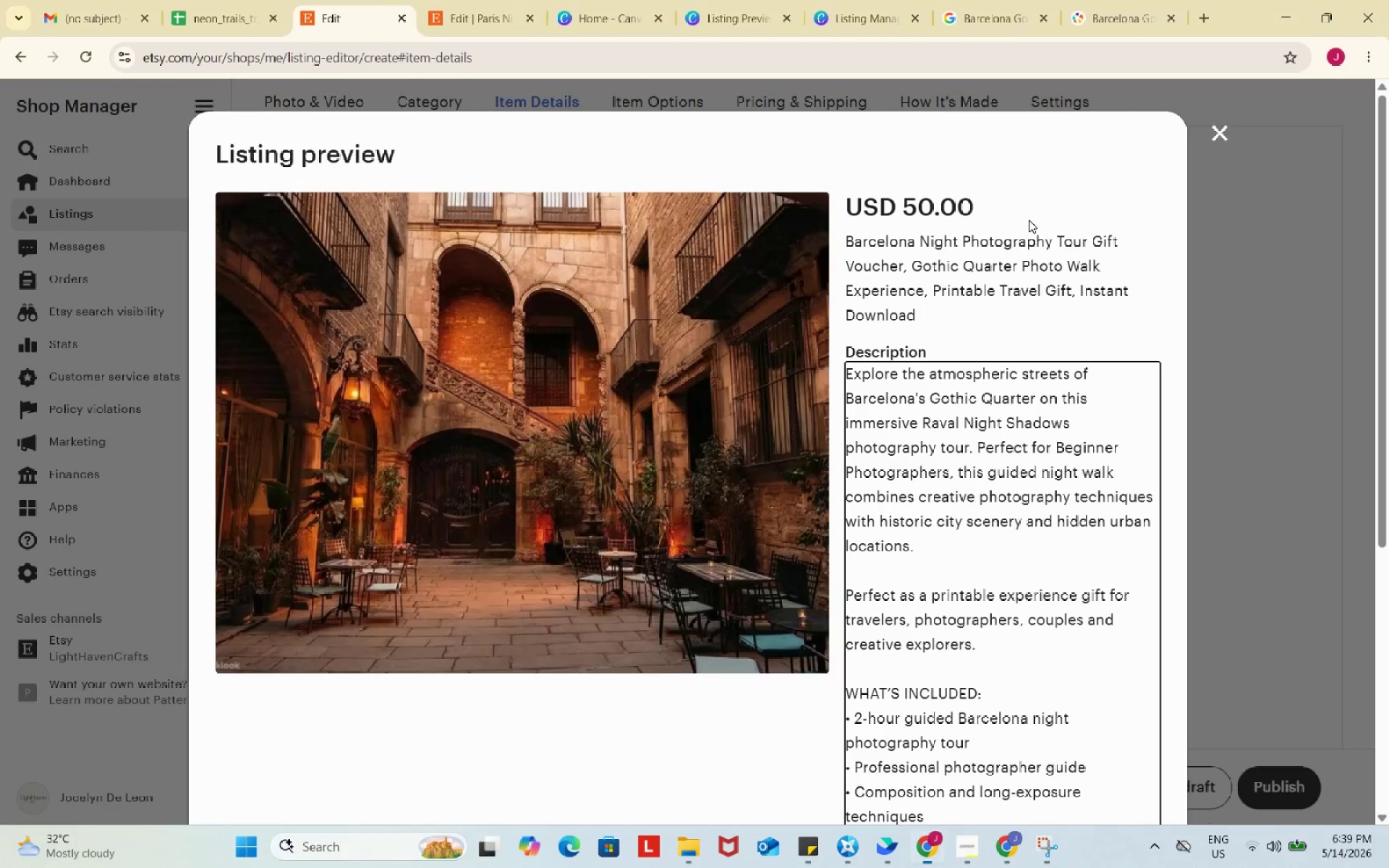 
double_click([1029, 220])
 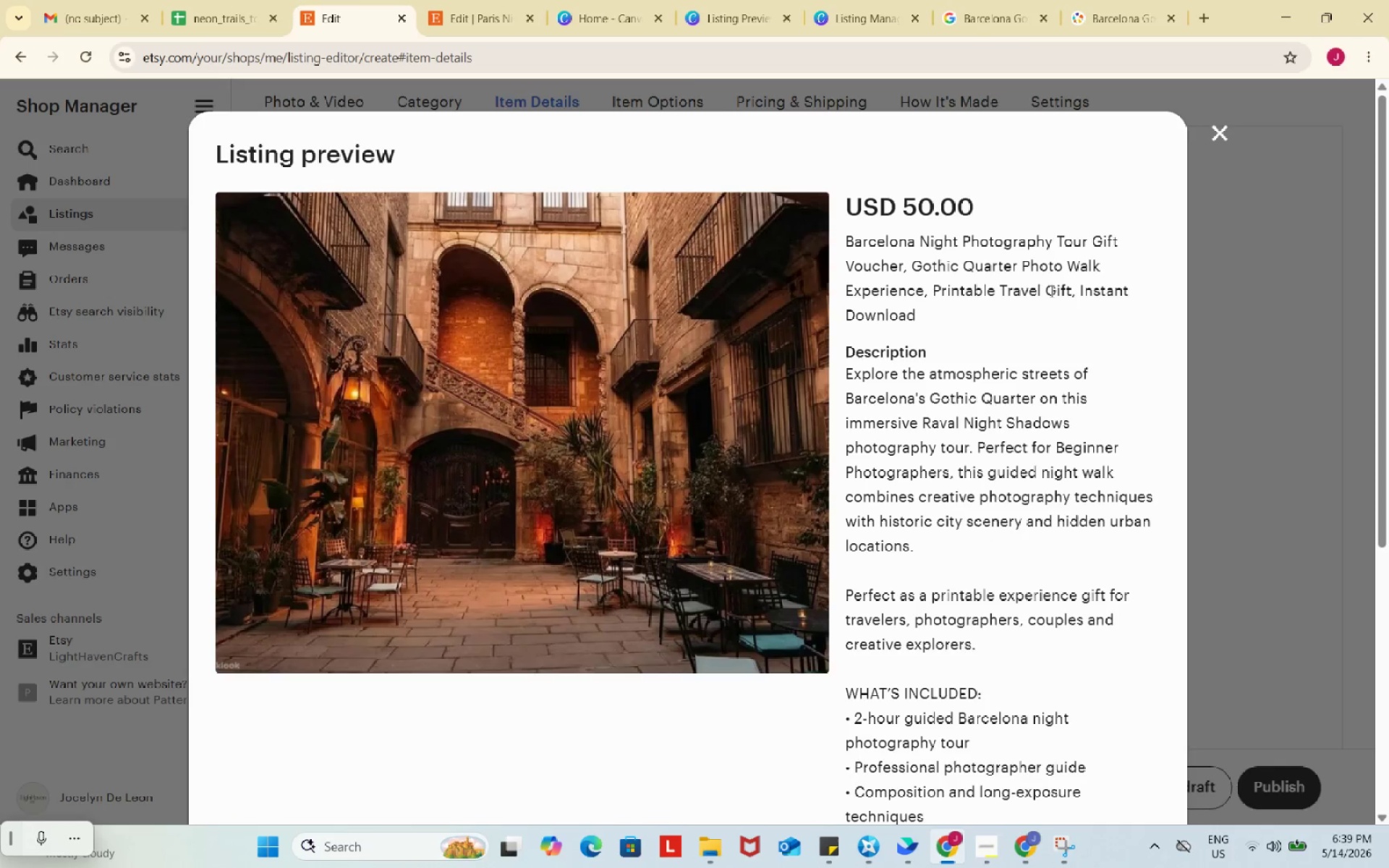 
triple_click([1050, 291])
 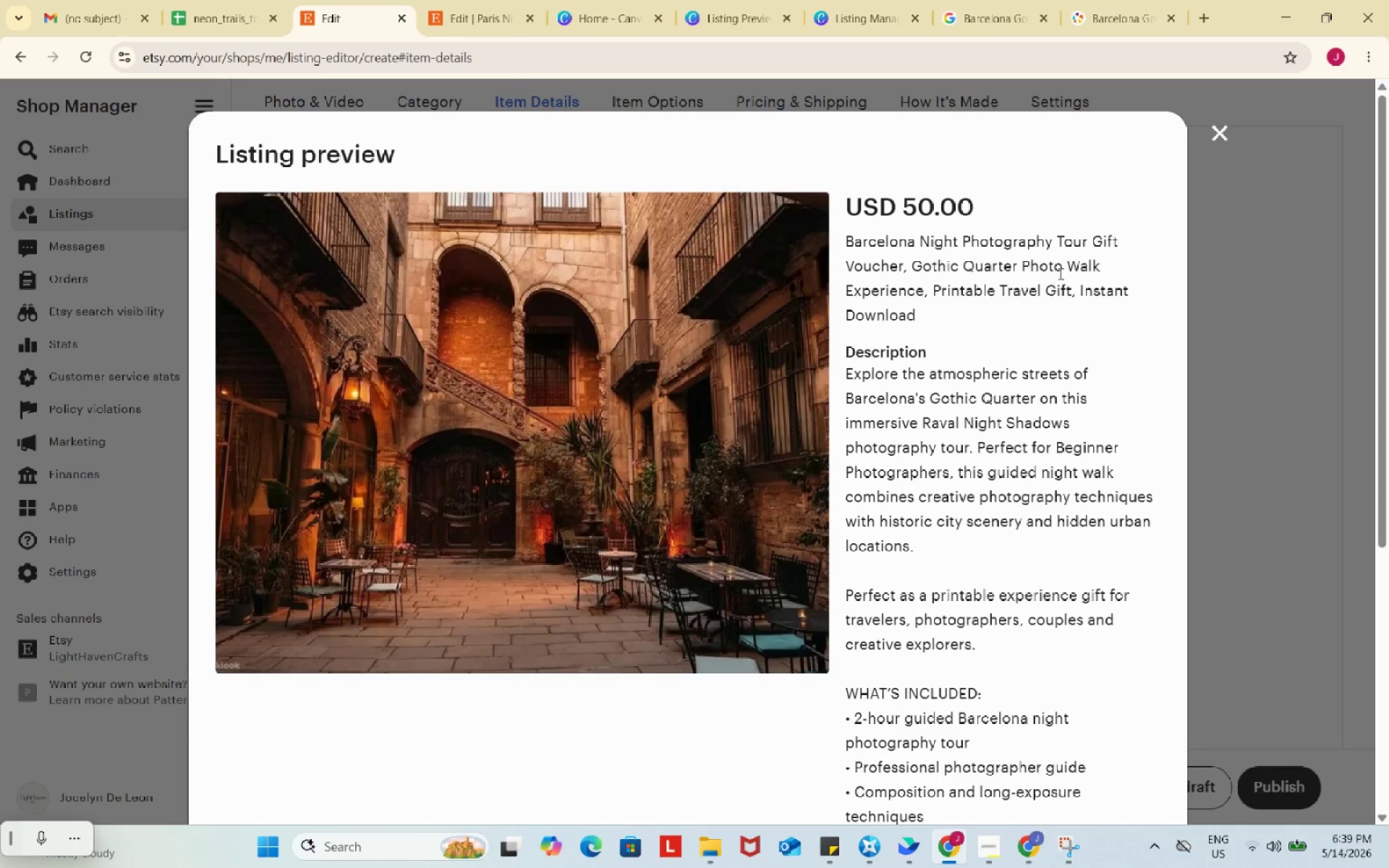 
key(Meta+Shift+S)
 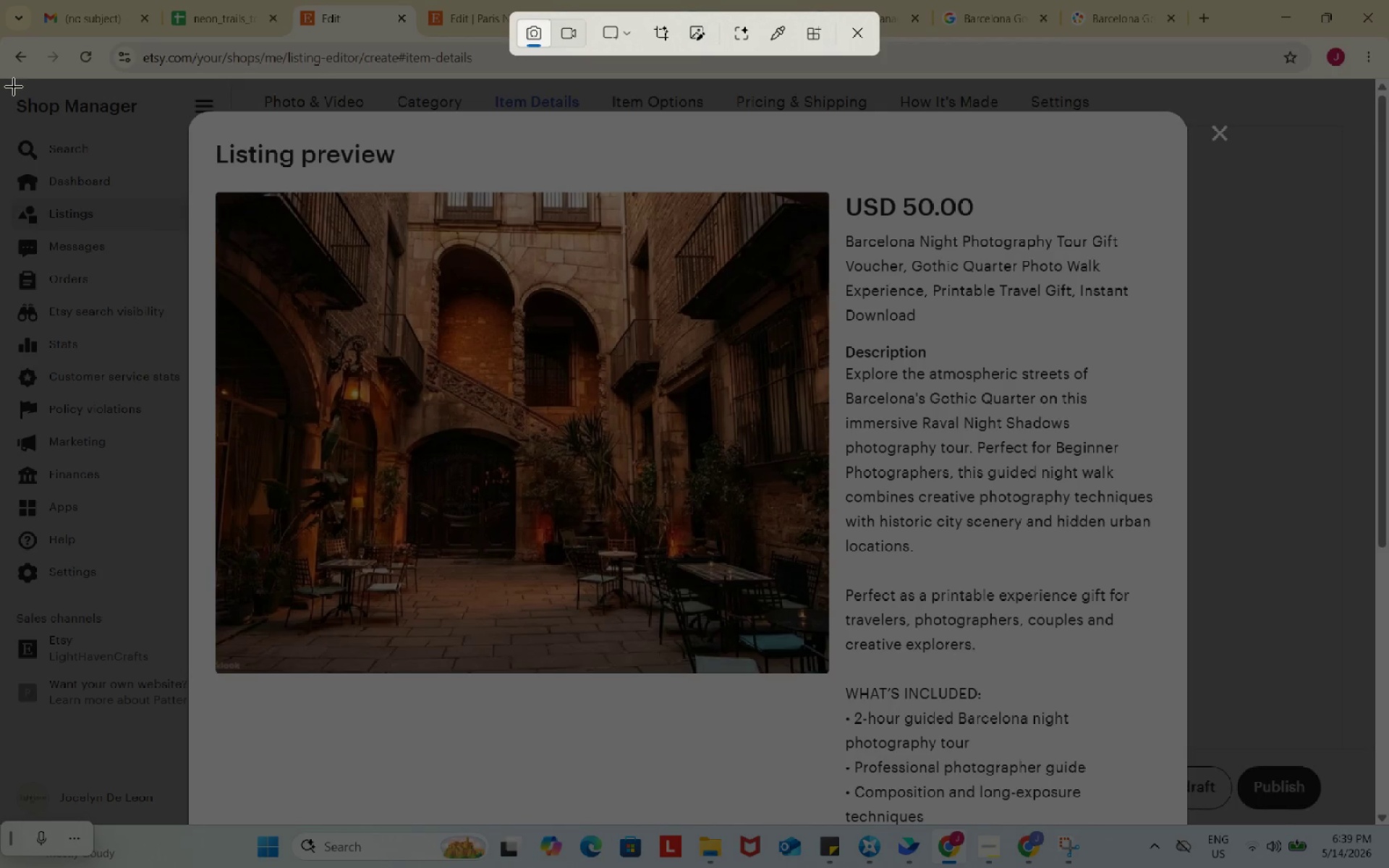 
left_click_drag(start_coordinate=[9, 87], to_coordinate=[1359, 754])
 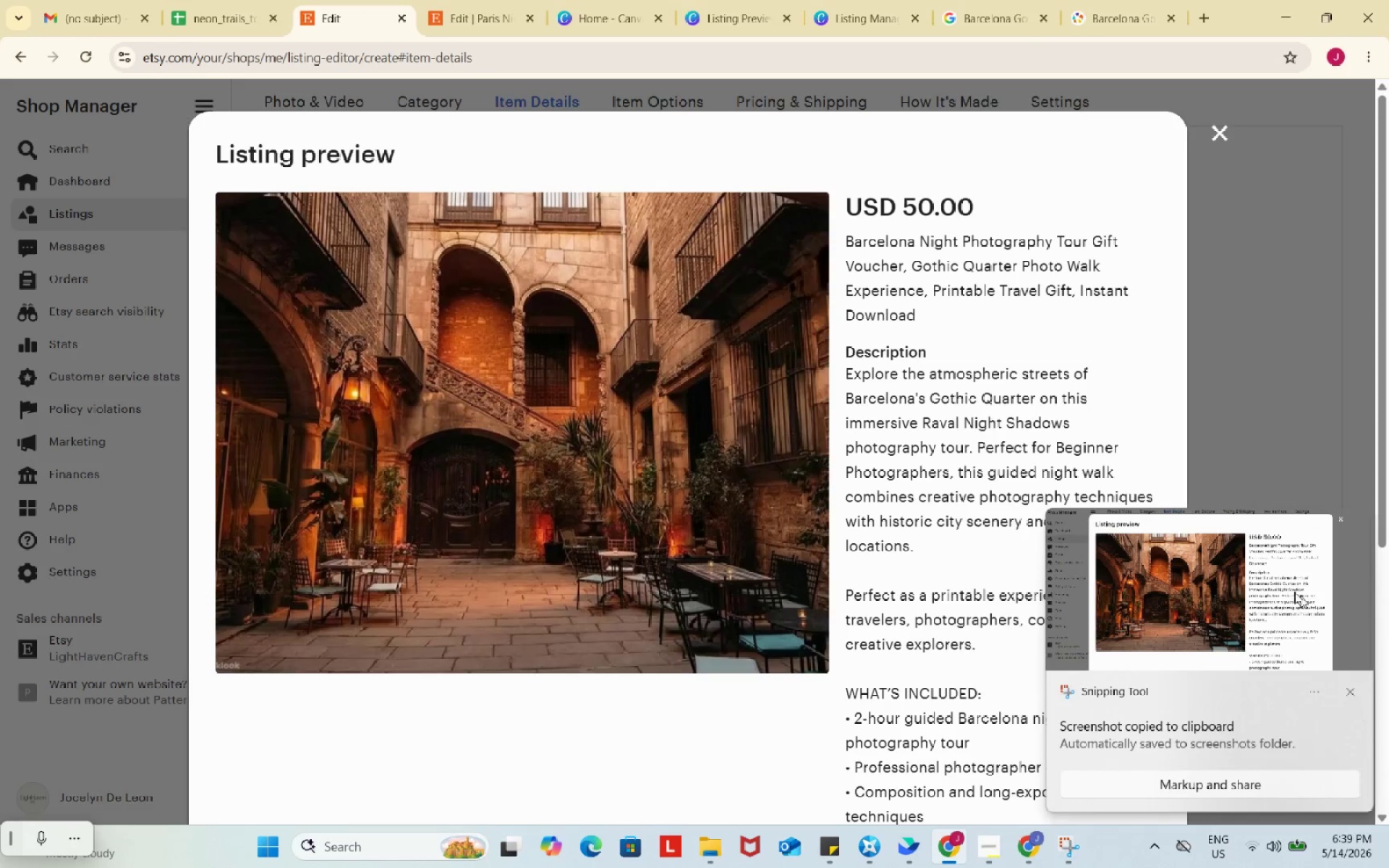 
left_click([1254, 566])
 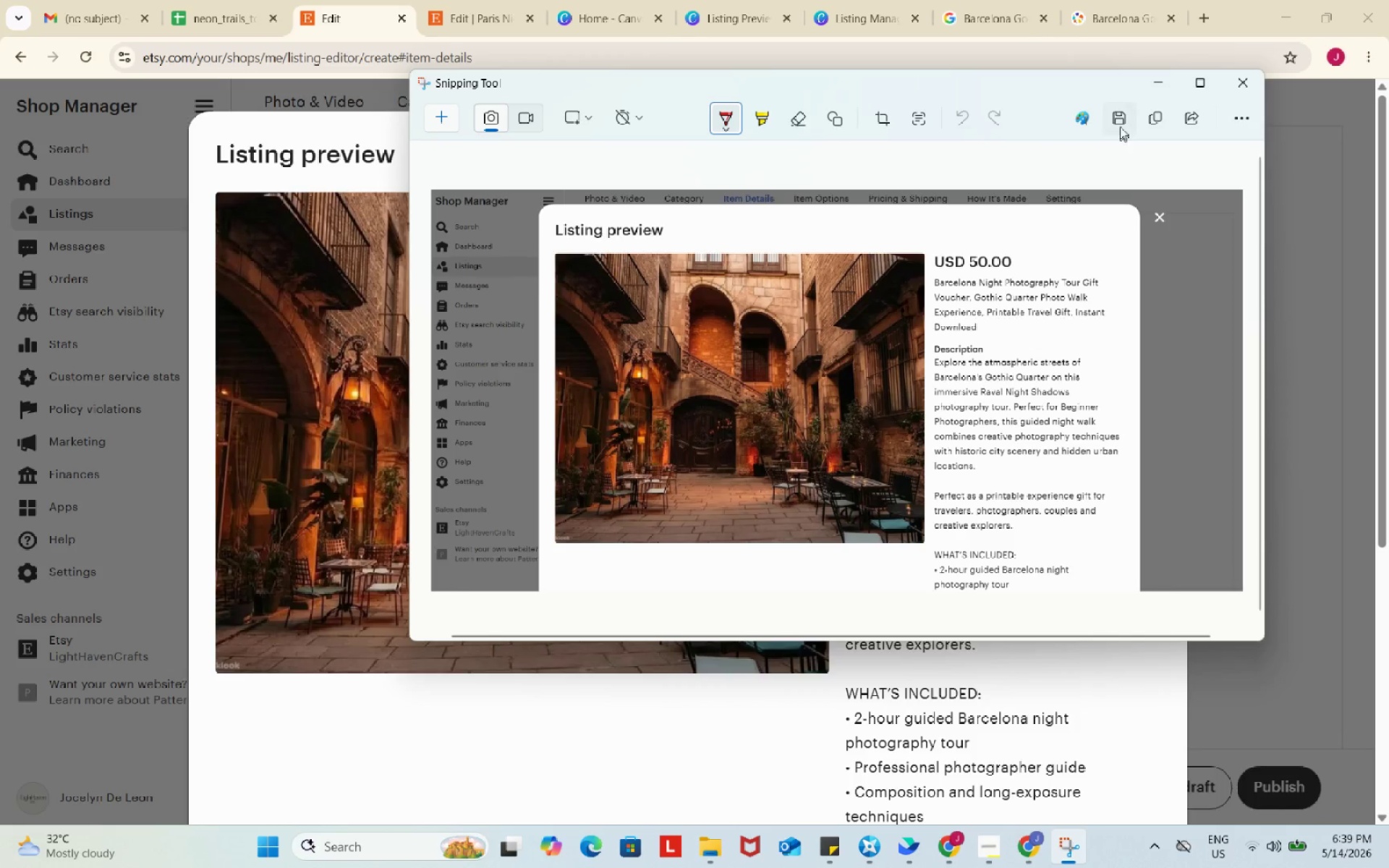 
left_click([1118, 120])
 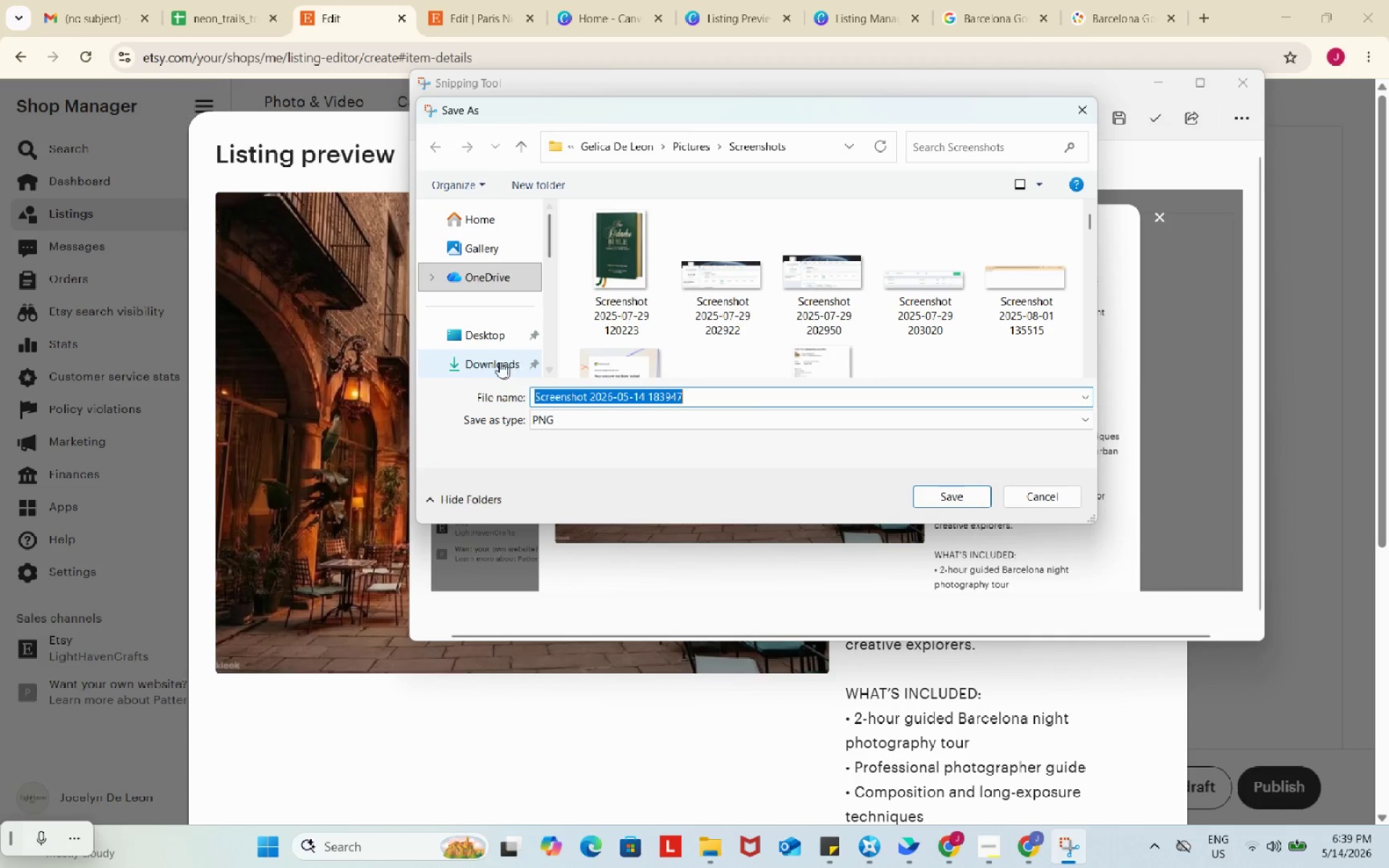 
left_click([486, 358])
 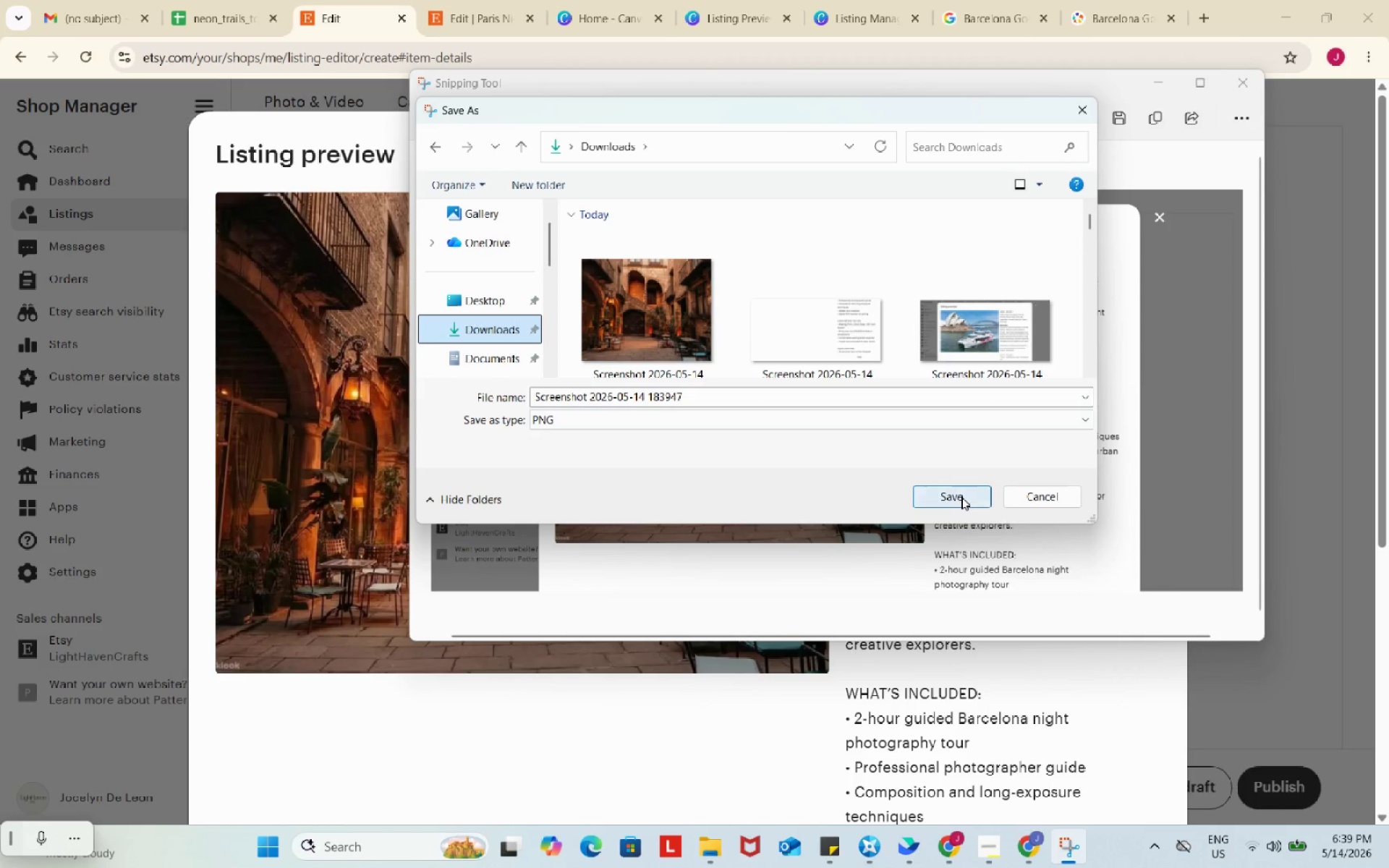 
left_click([961, 497])
 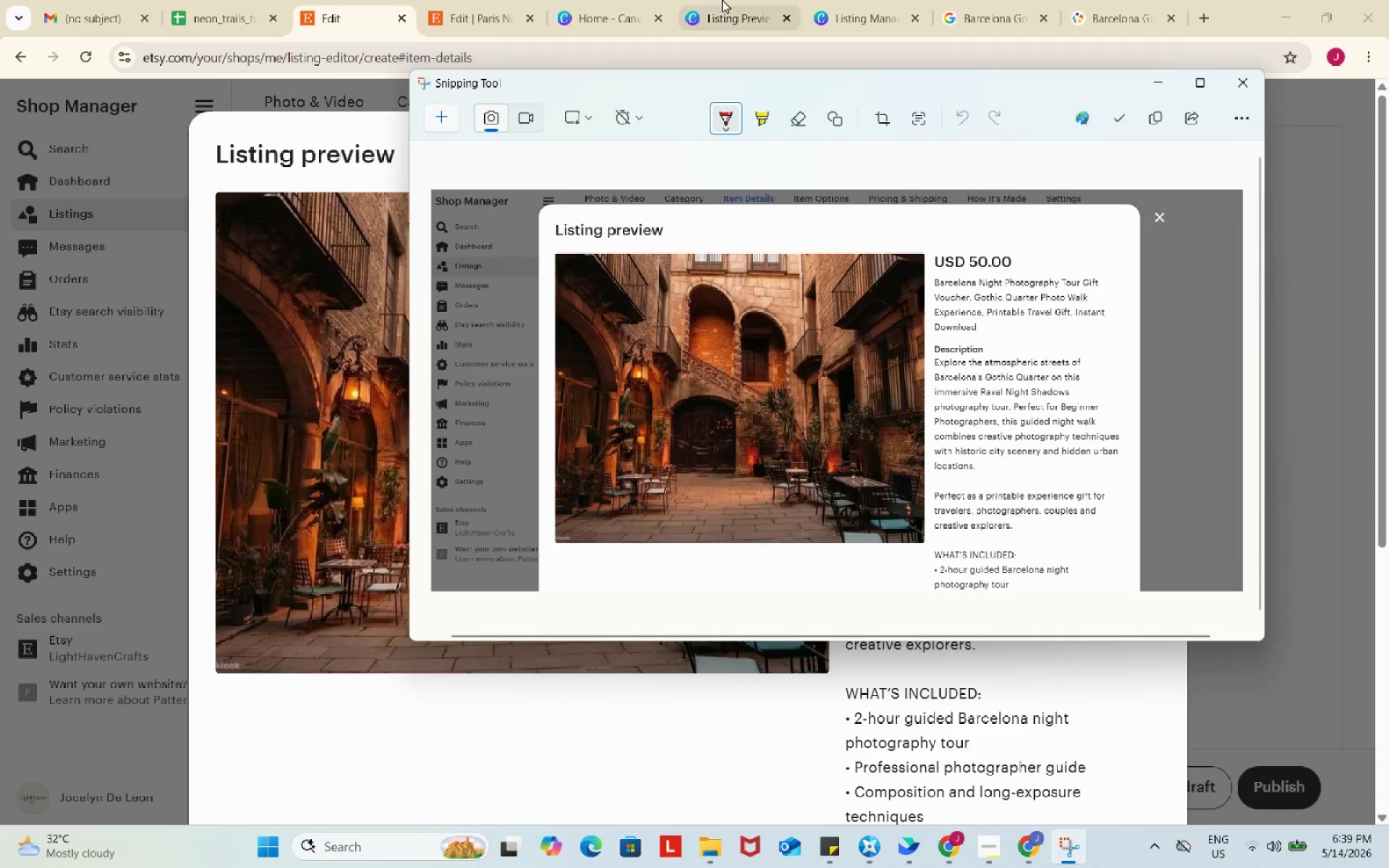 
left_click([722, 0])
 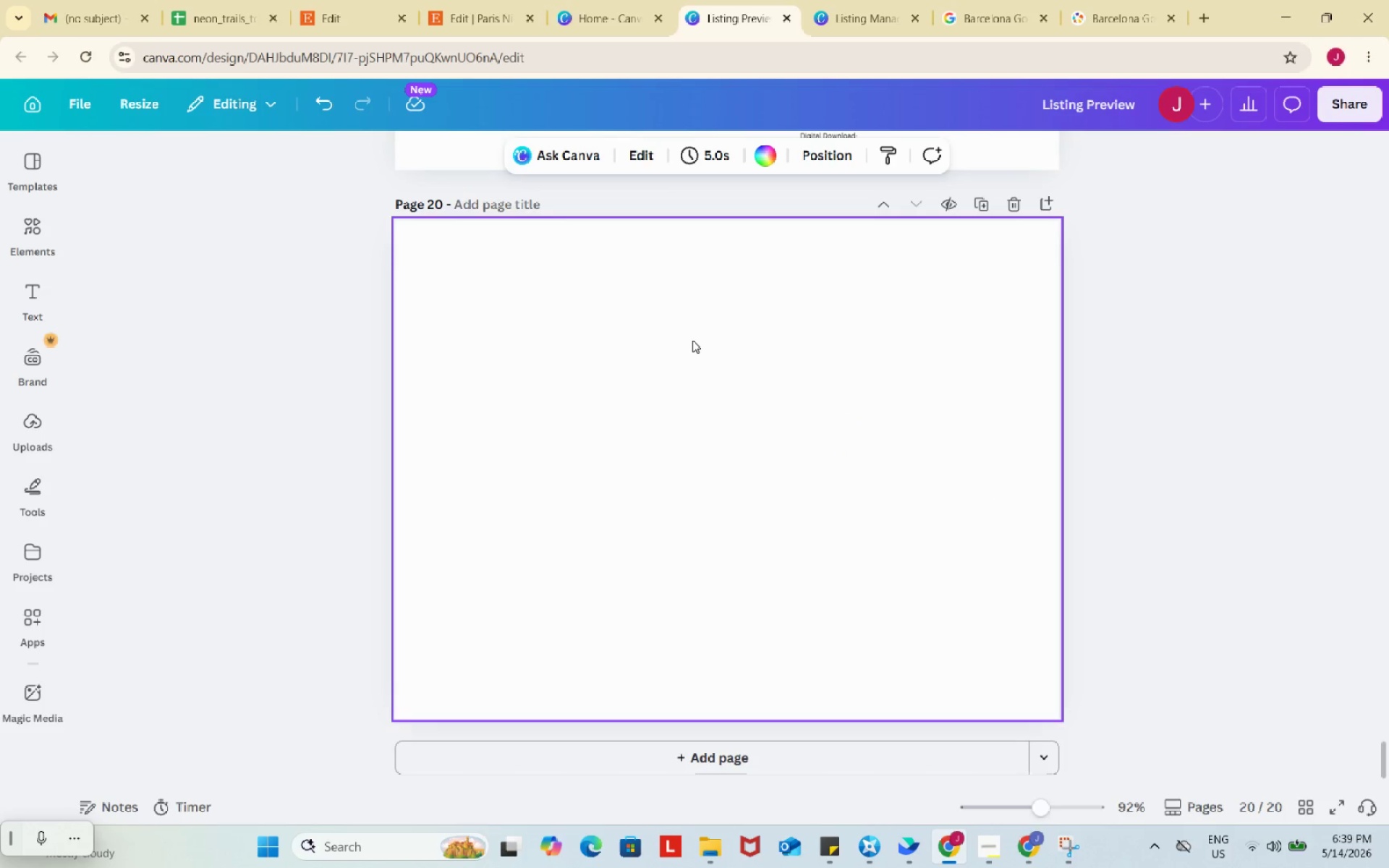 
left_click([692, 340])
 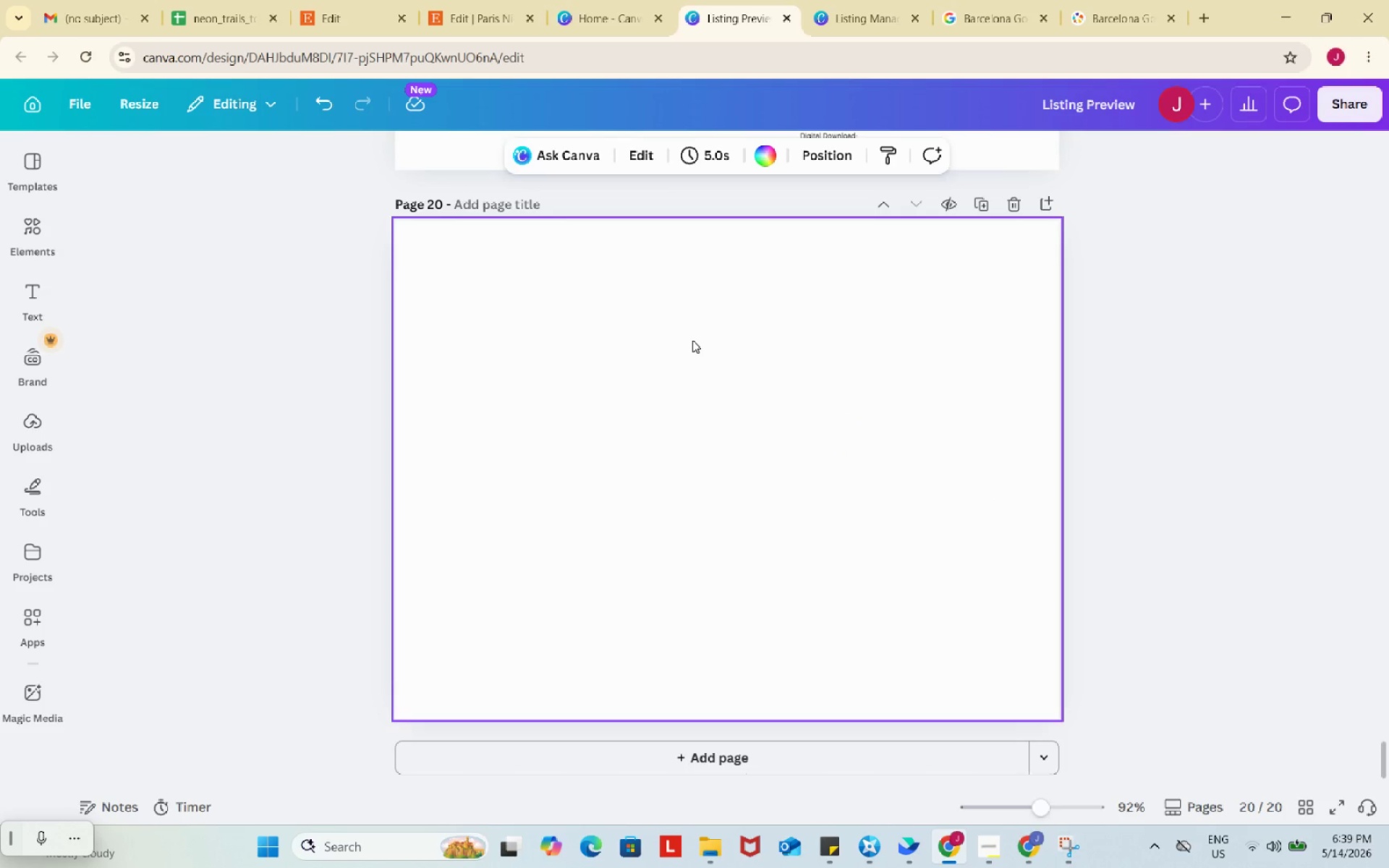 
key(Control+ControlLeft)
 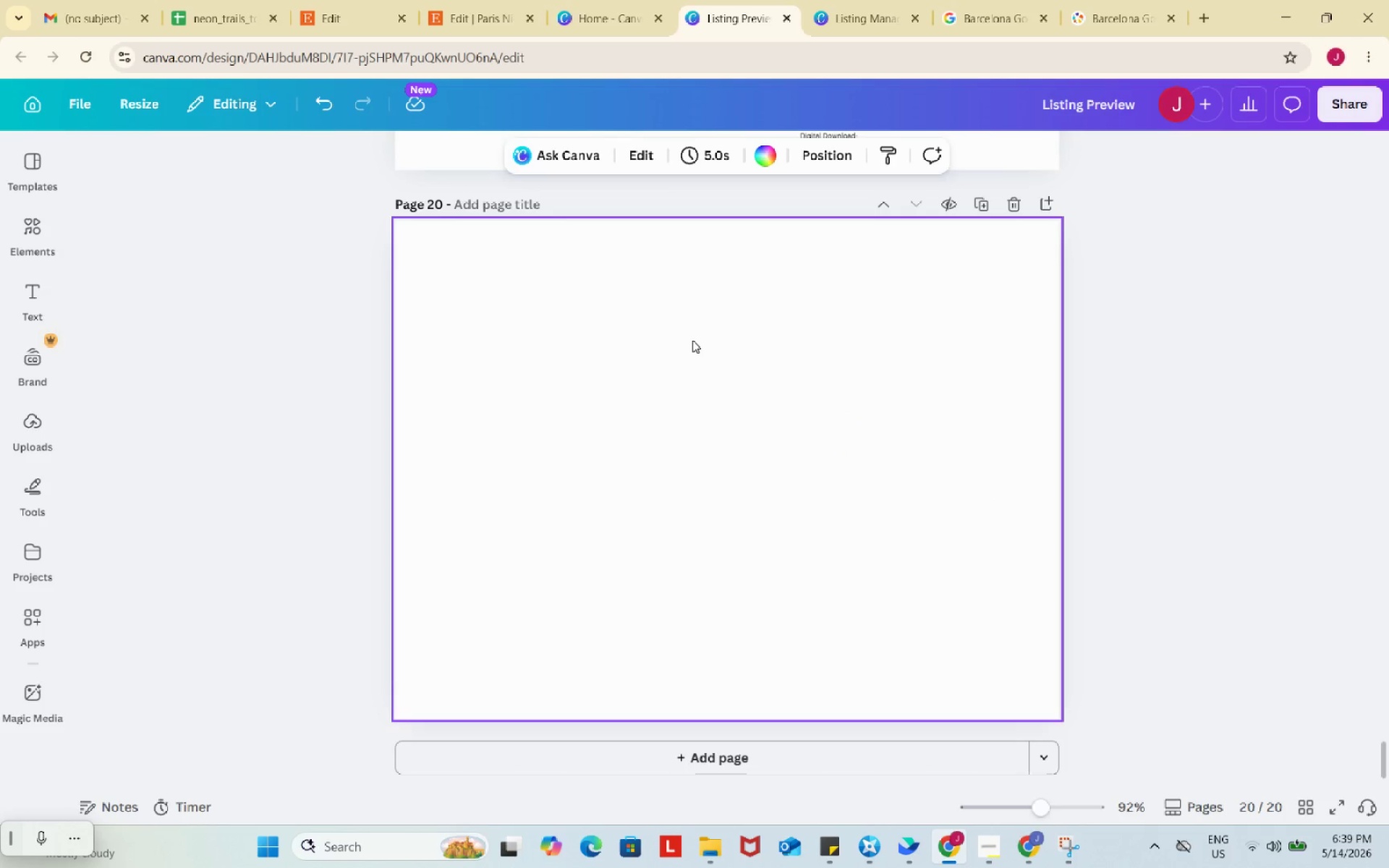 
key(Control+V)
 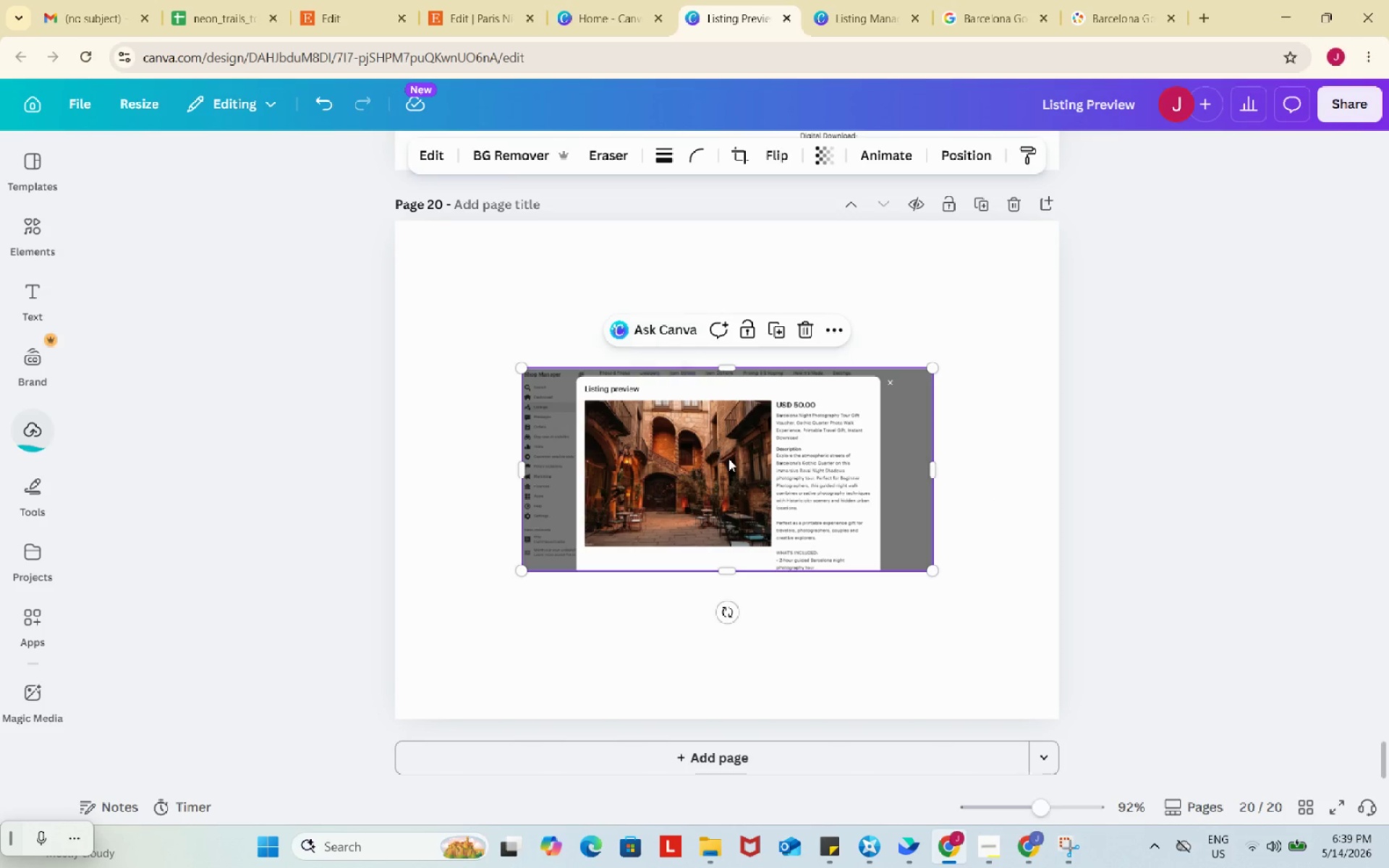 
left_click_drag(start_coordinate=[729, 463], to_coordinate=[600, 313])
 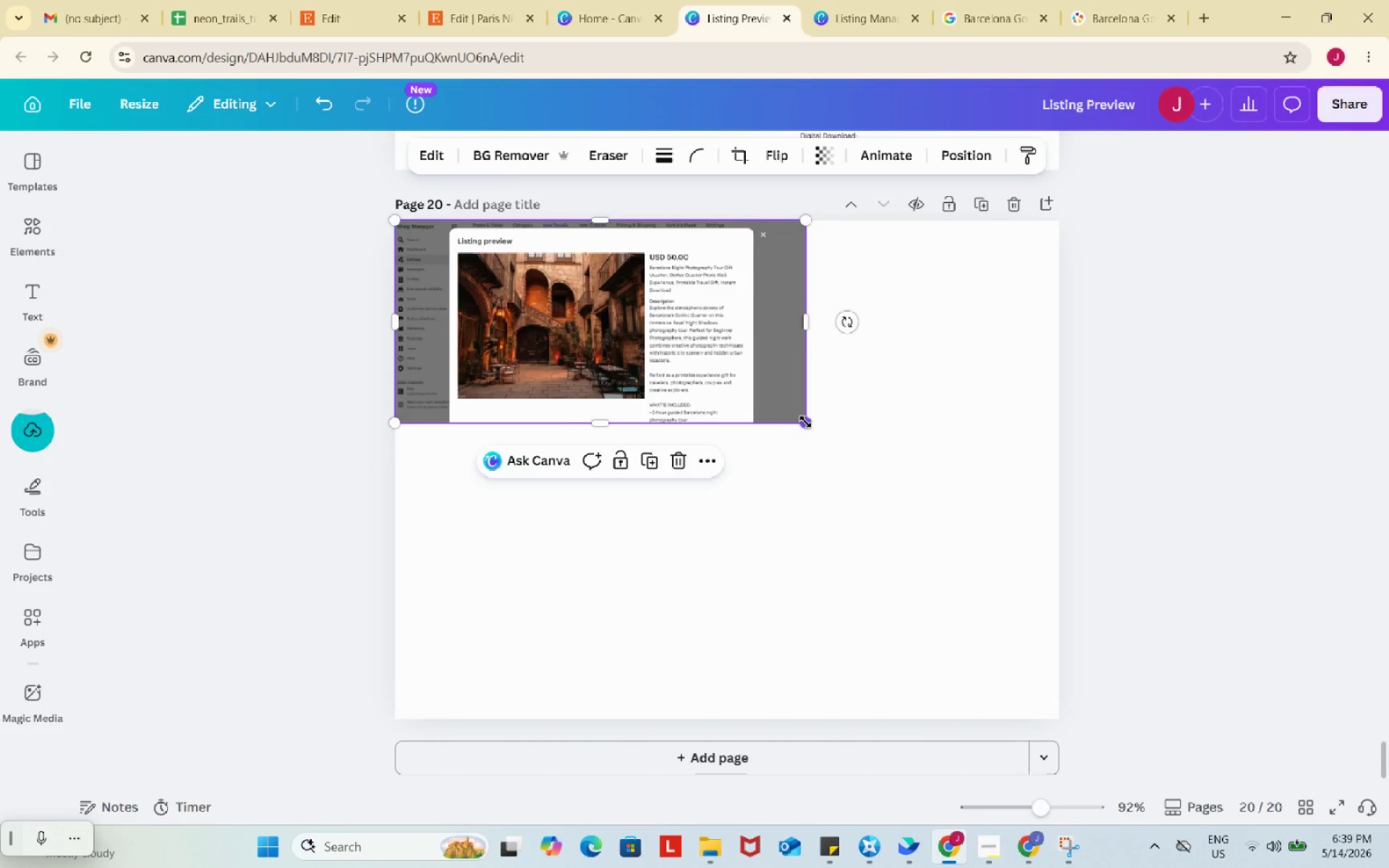 
left_click_drag(start_coordinate=[805, 422], to_coordinate=[1053, 554])
 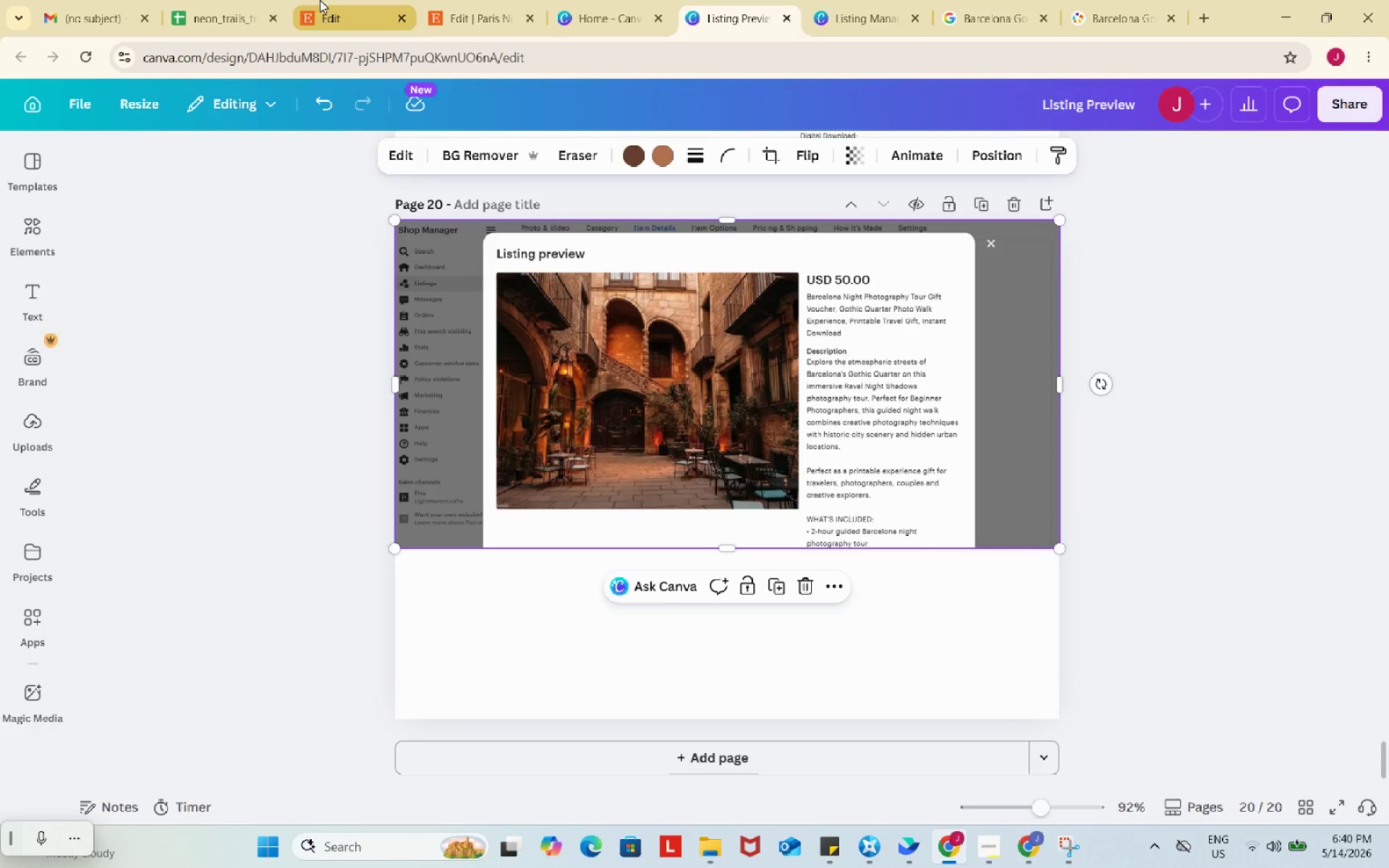 
left_click([330, 0])
 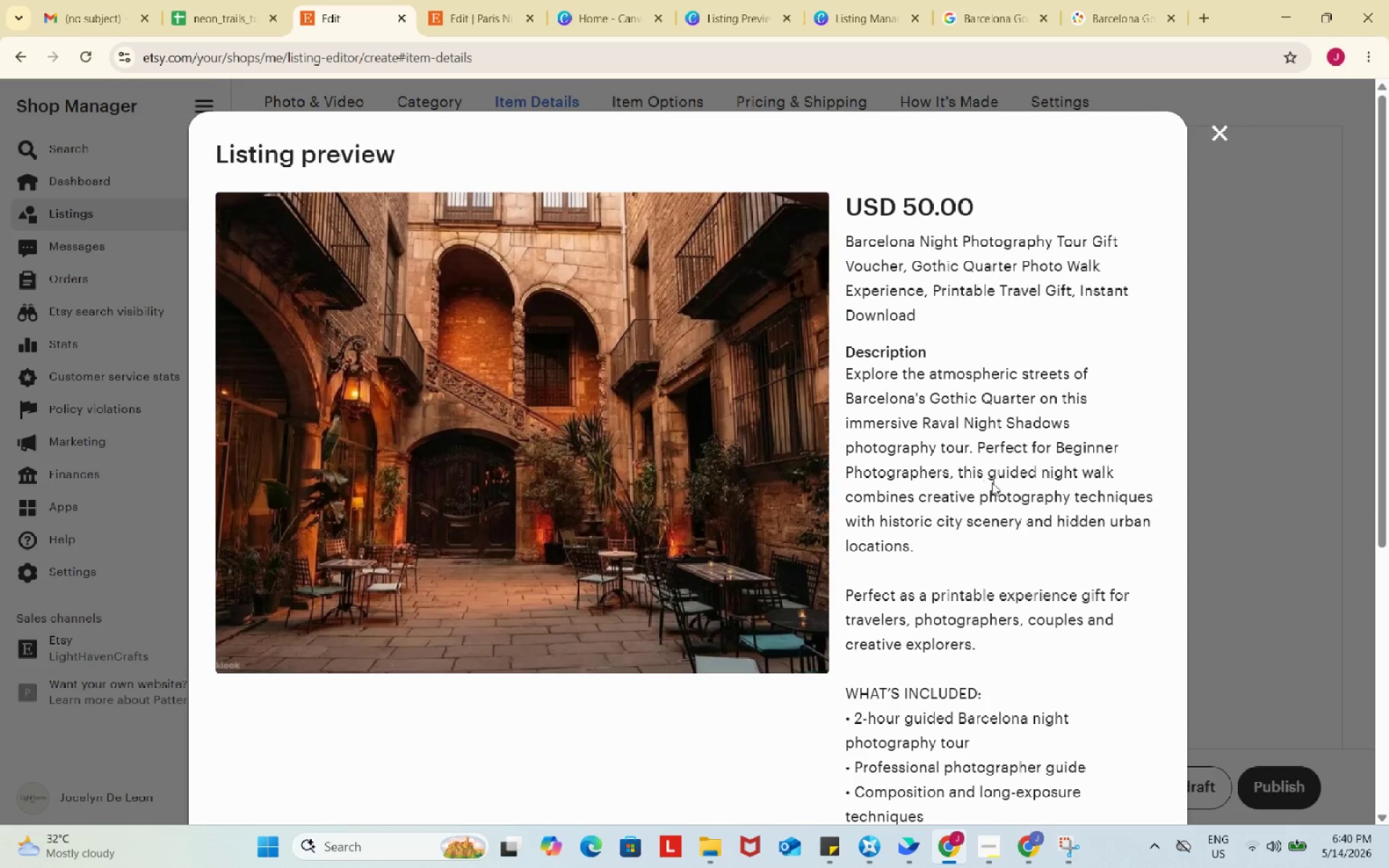 
scroll: coordinate [995, 484], scroll_direction: down, amount: 5.0
 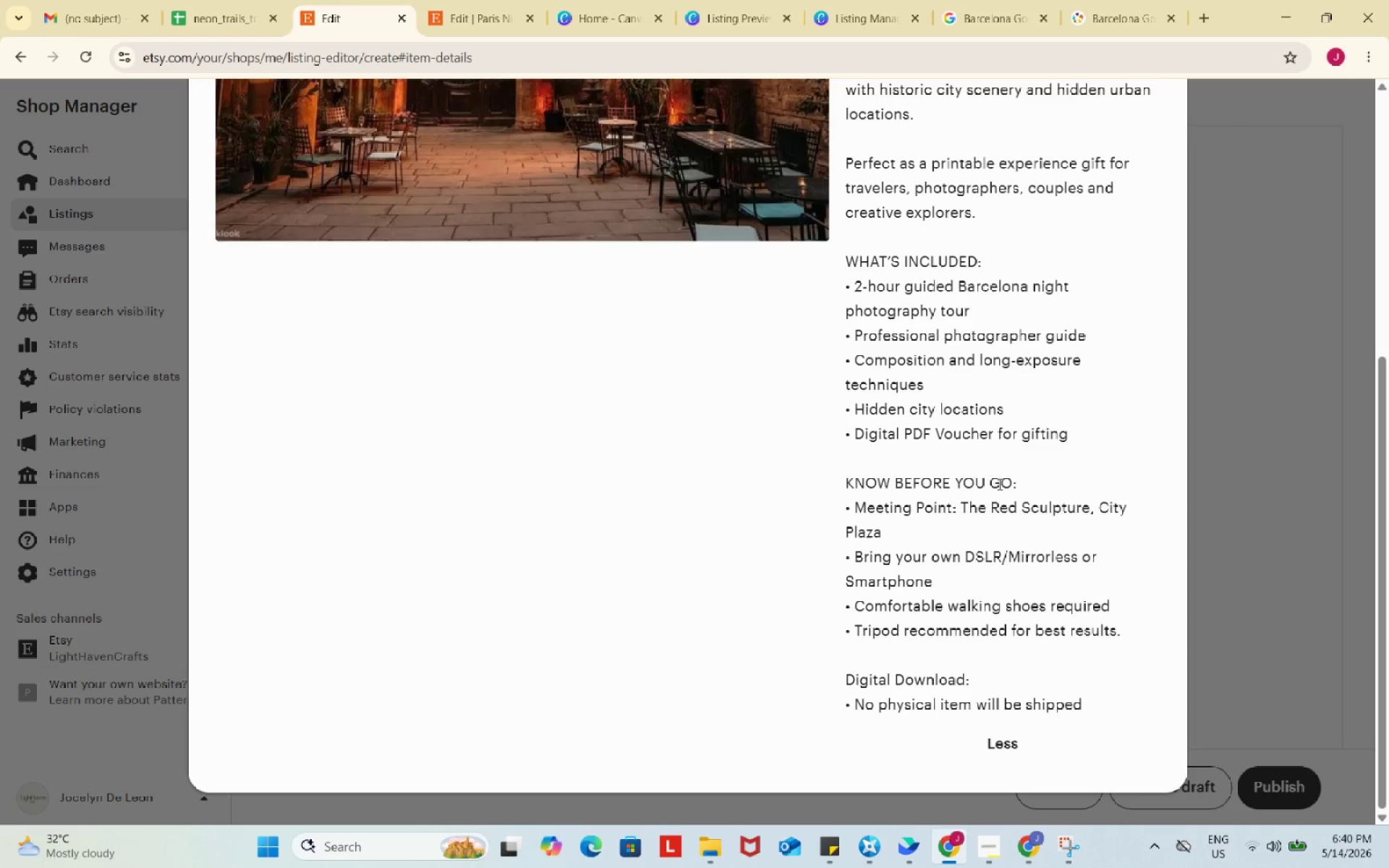 
key(Meta+Shift+S)
 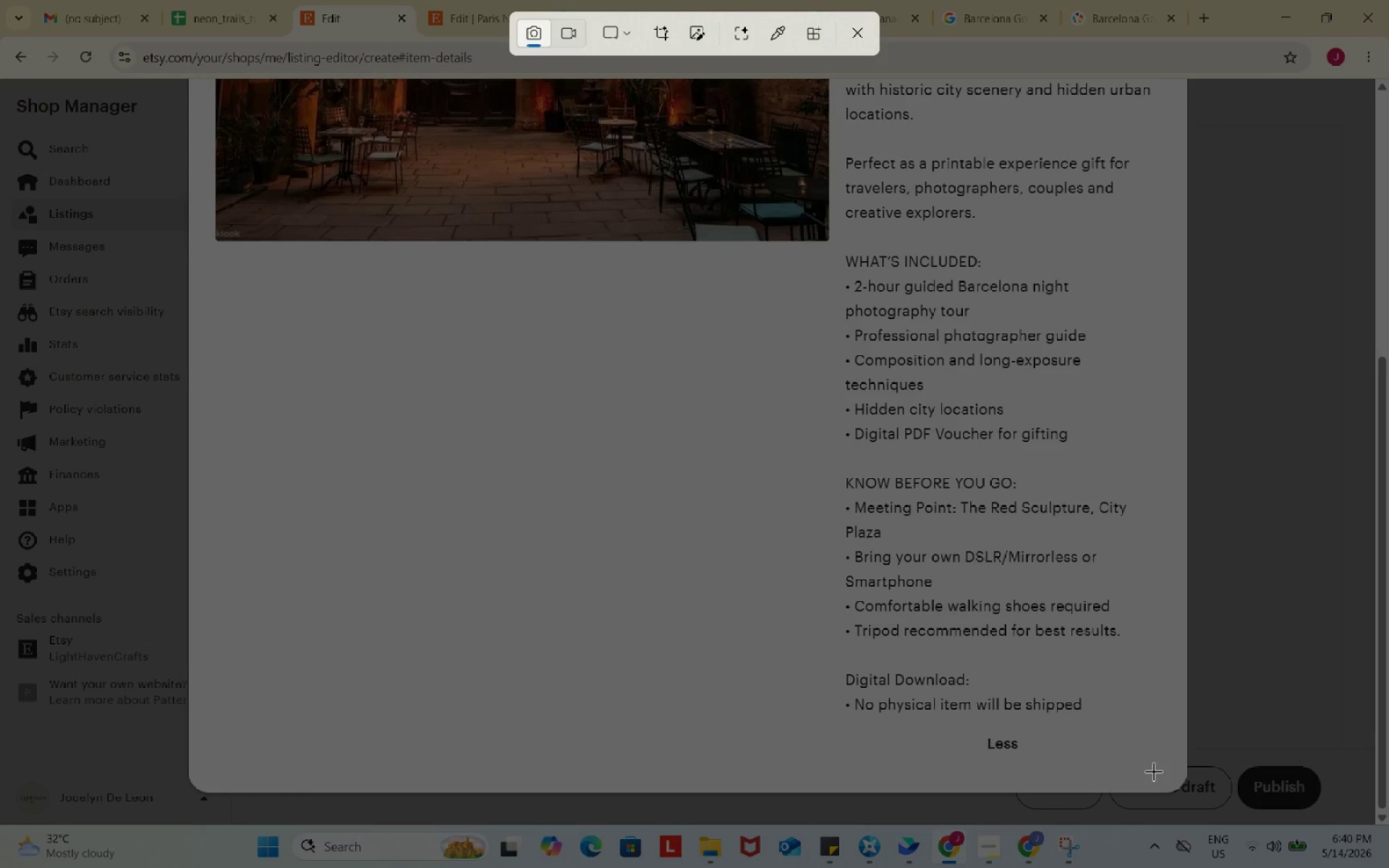 
left_click_drag(start_coordinate=[1154, 772], to_coordinate=[220, 325])
 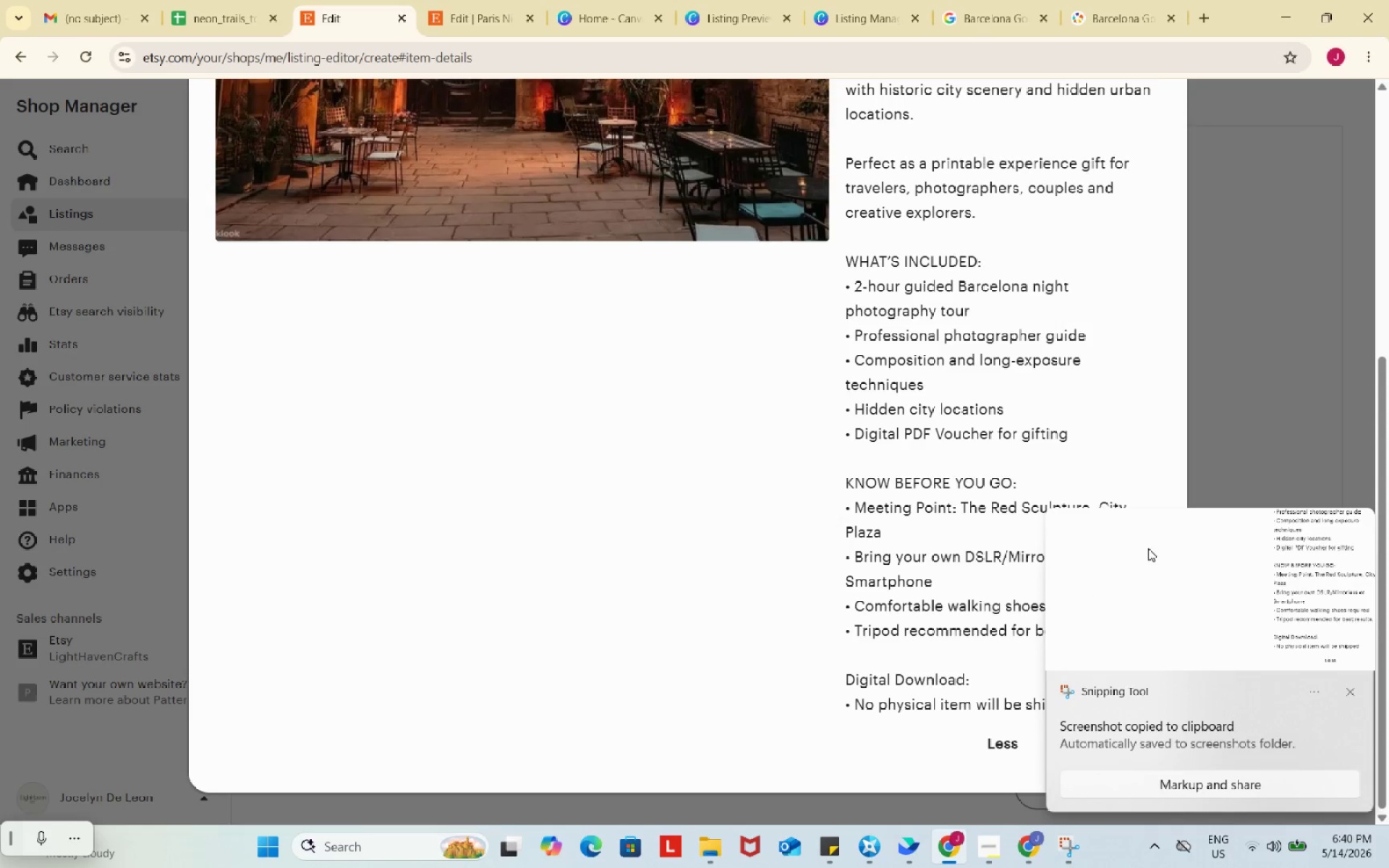 
left_click([1149, 548])
 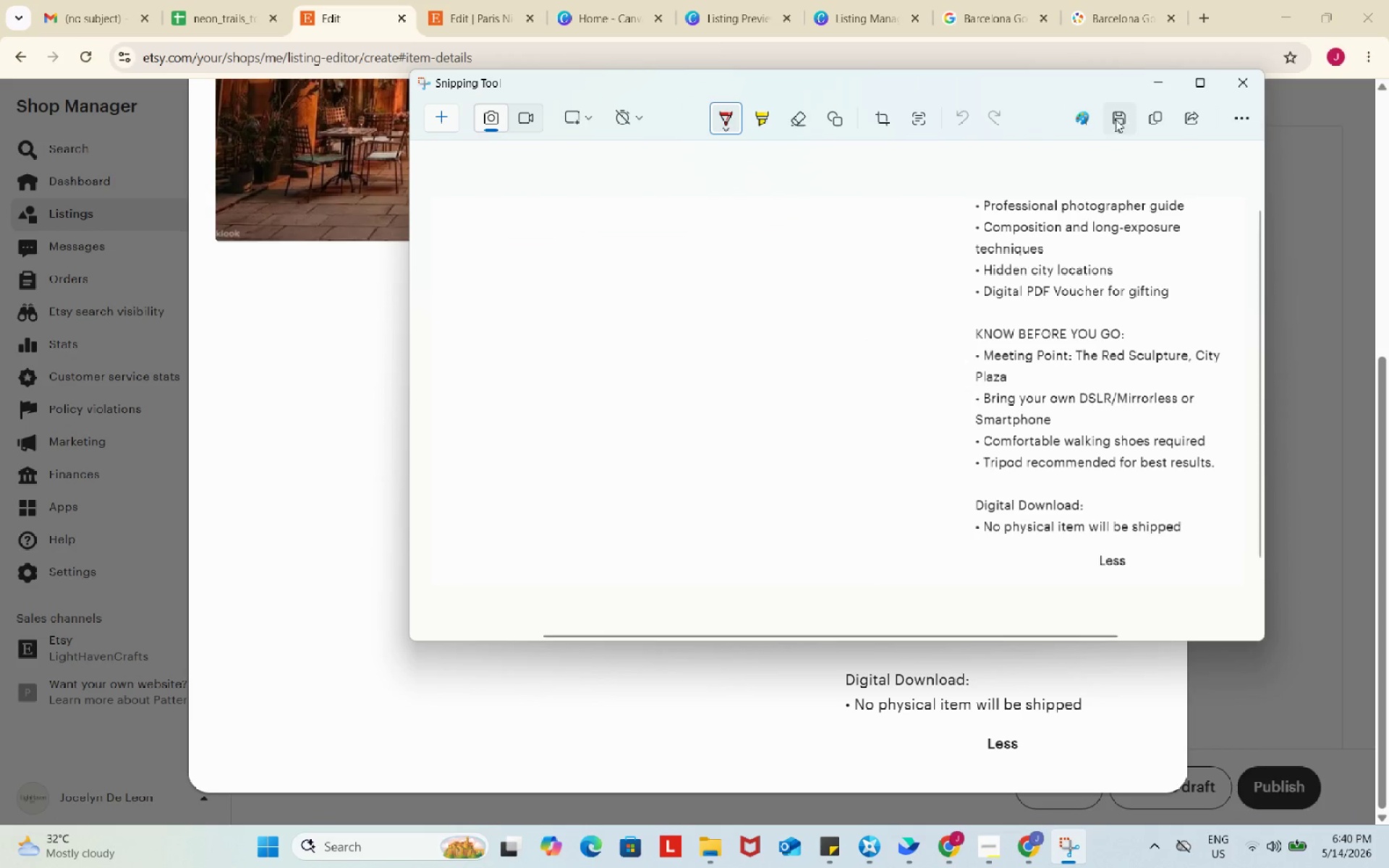 
left_click([1120, 119])
 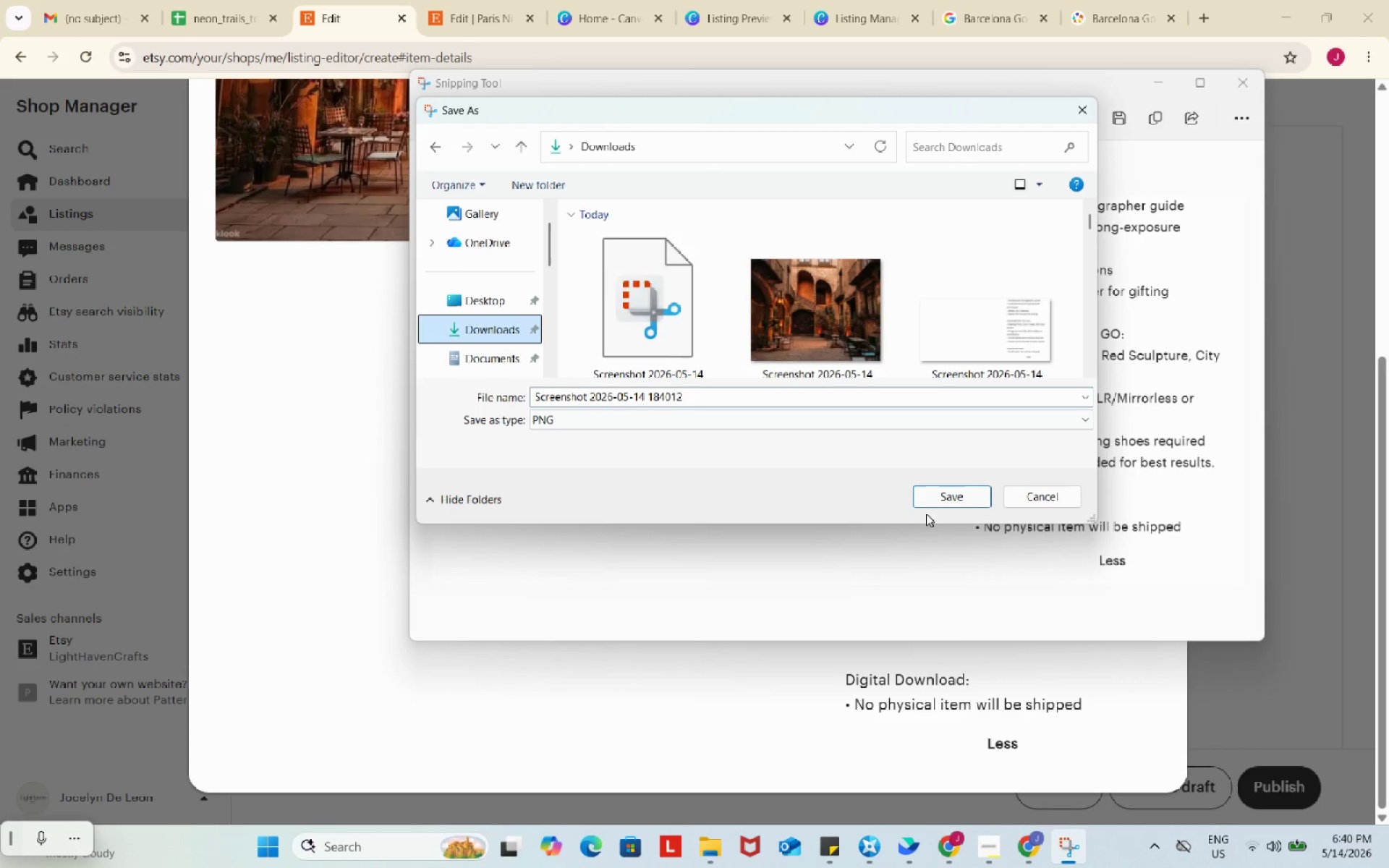 
left_click([947, 493])
 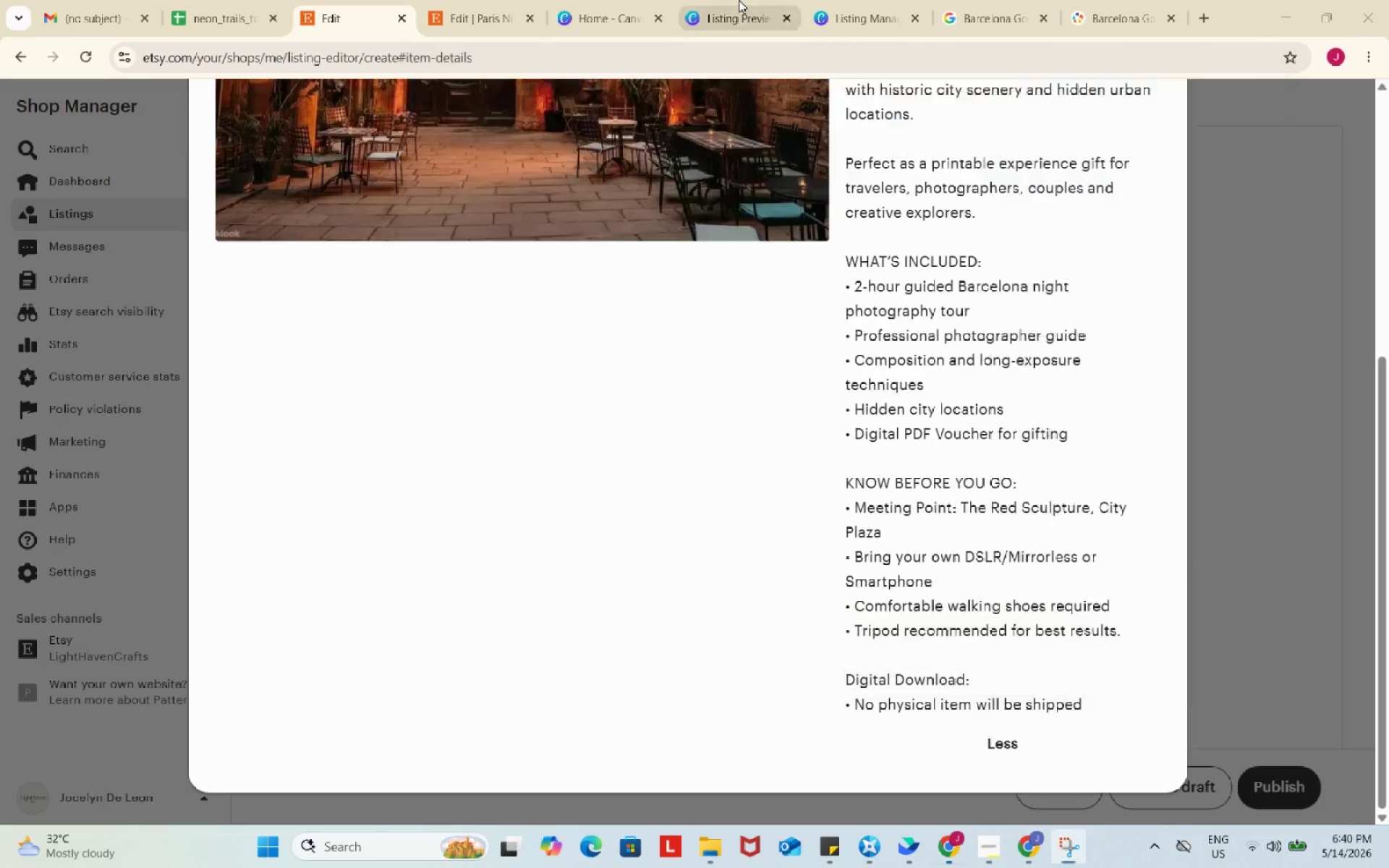 
left_click([739, 0])
 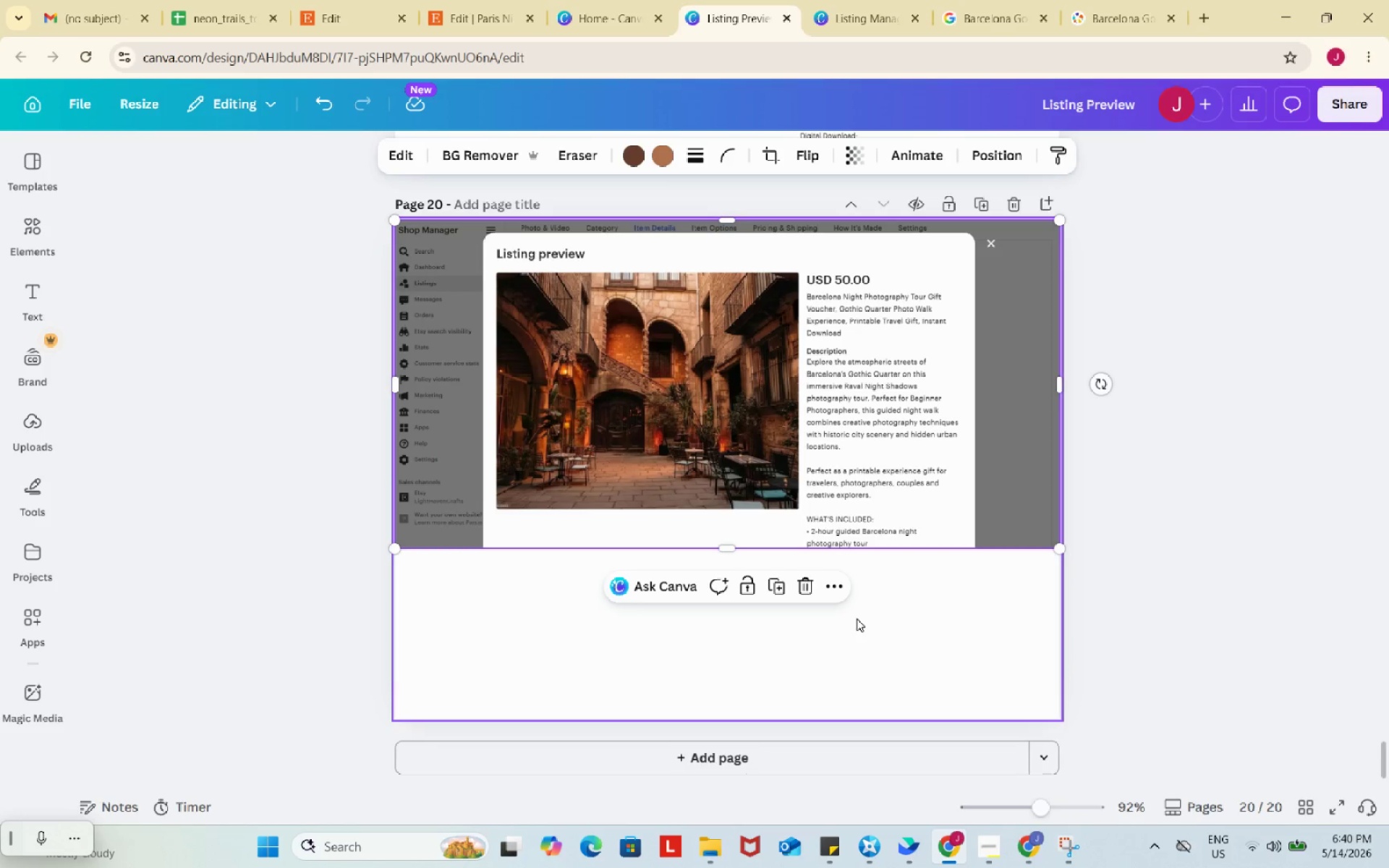 
left_click([857, 618])
 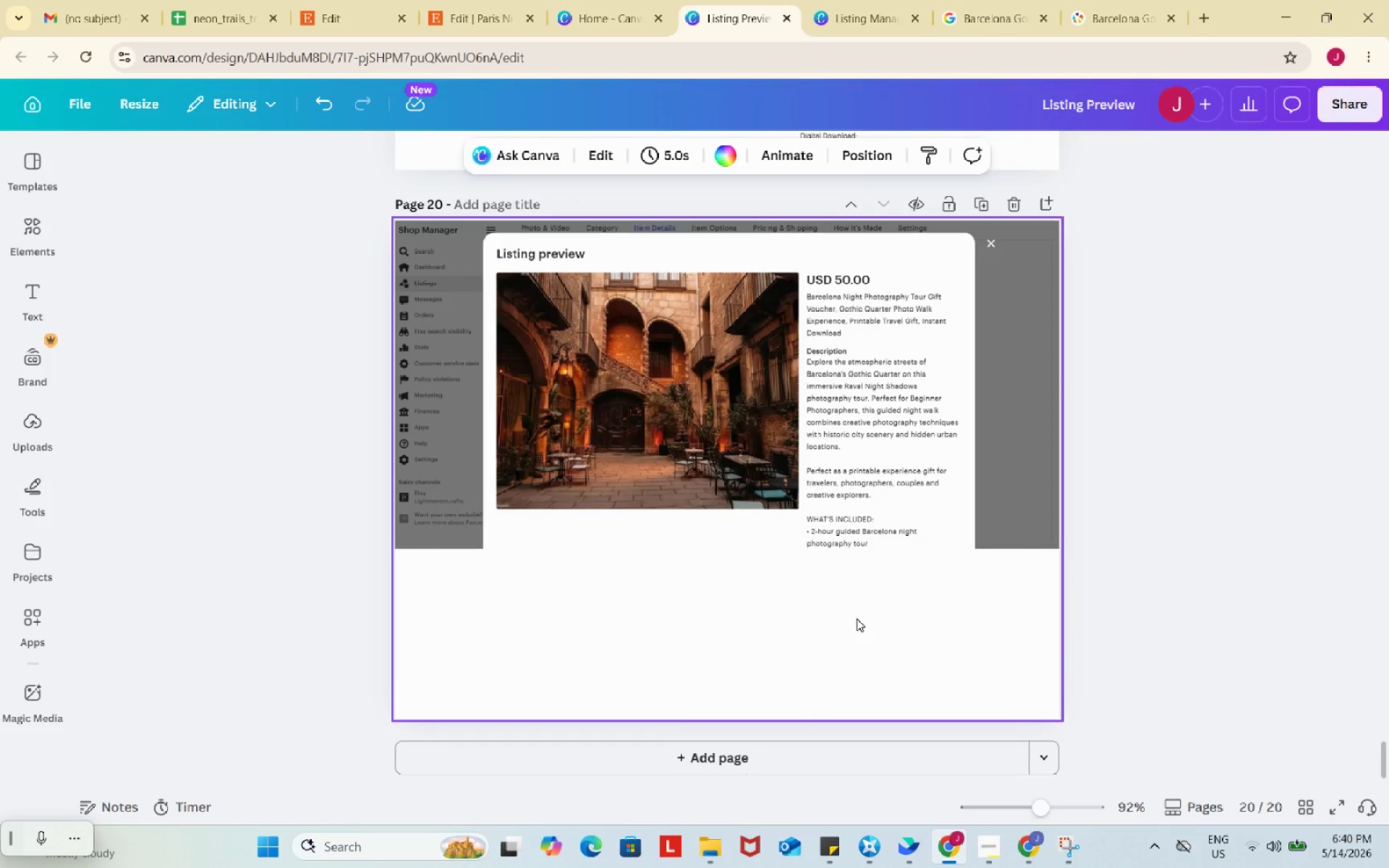 
key(Control+ControlLeft)
 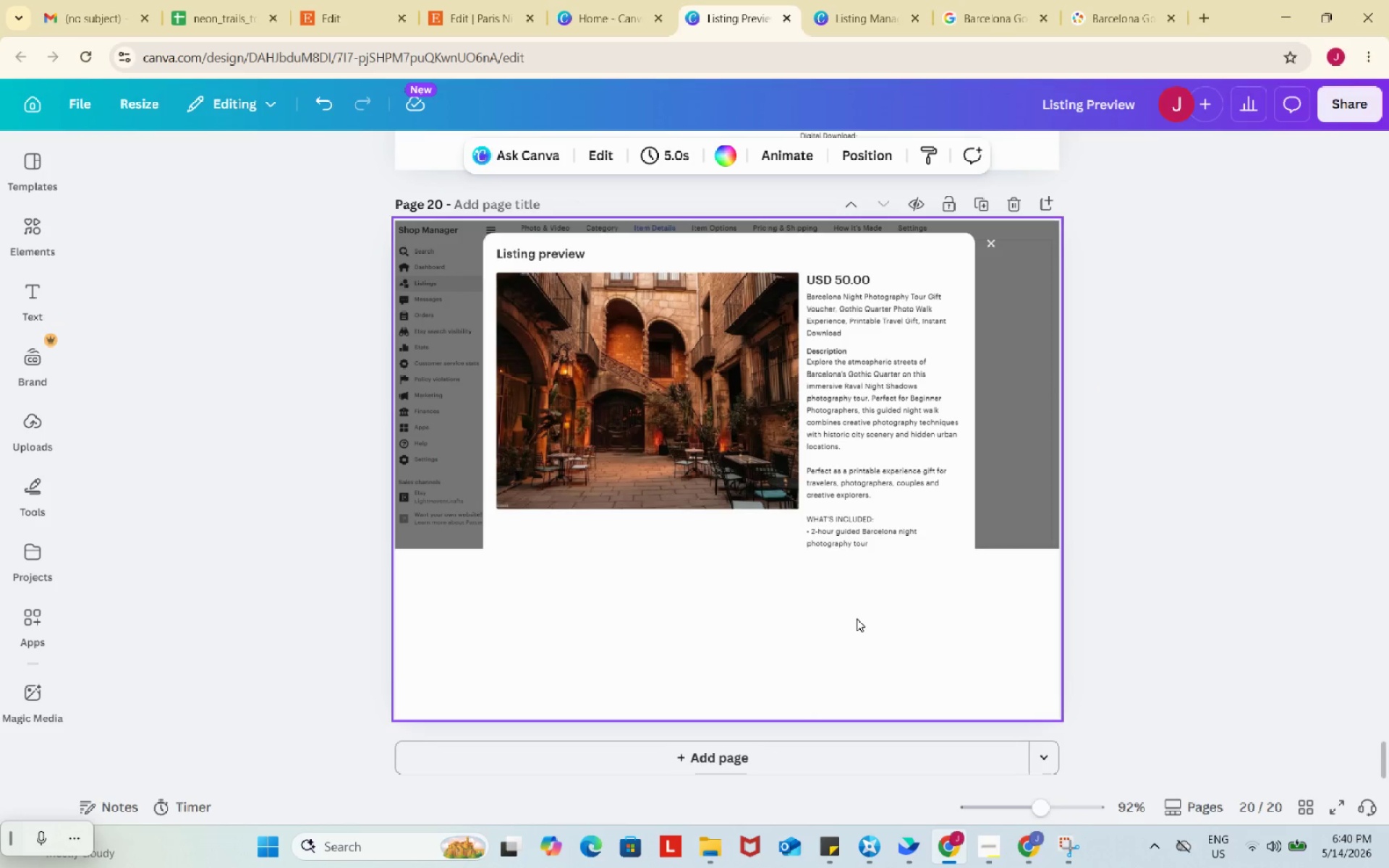 
key(Control+V)
 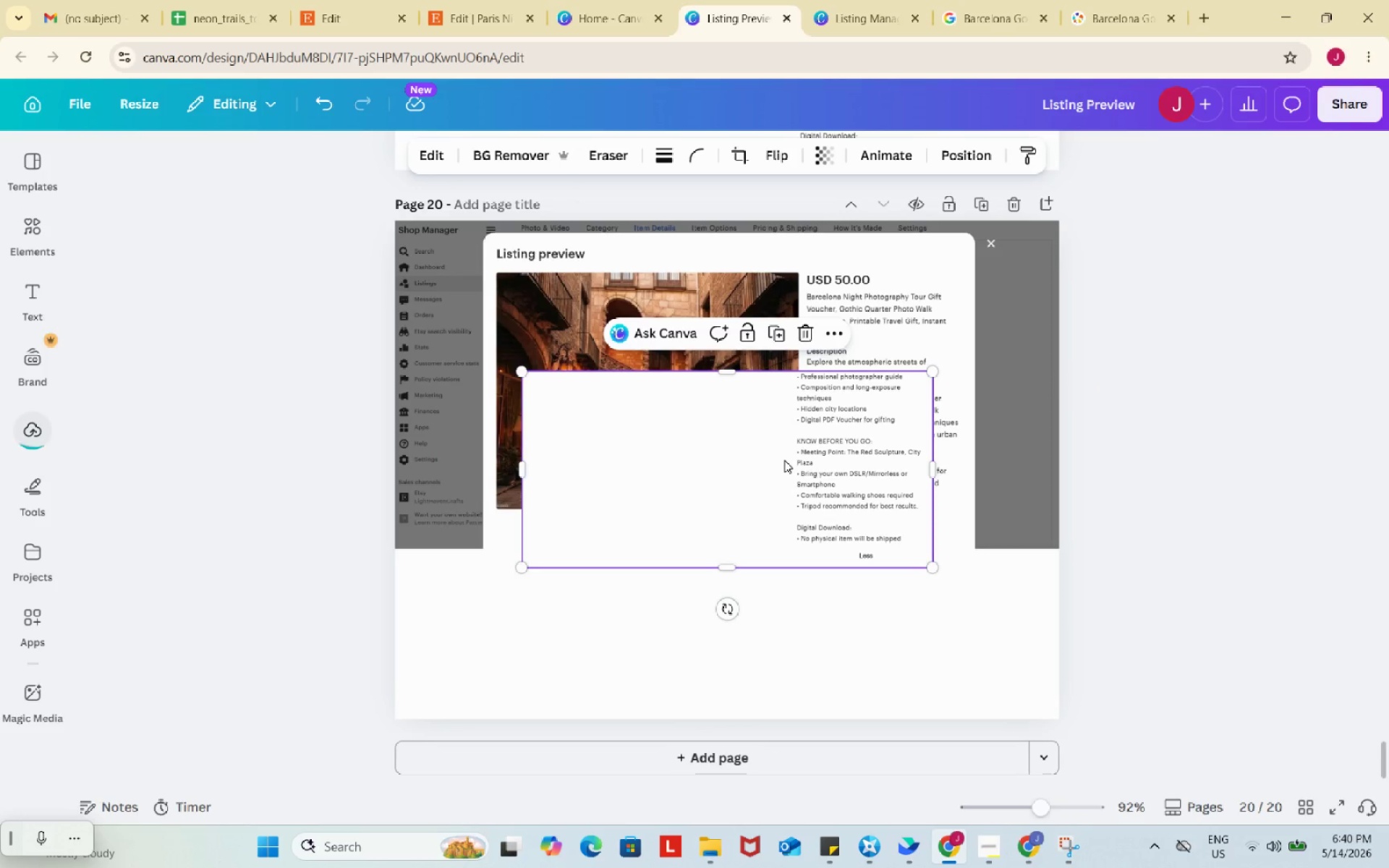 
left_click_drag(start_coordinate=[784, 460], to_coordinate=[761, 628])
 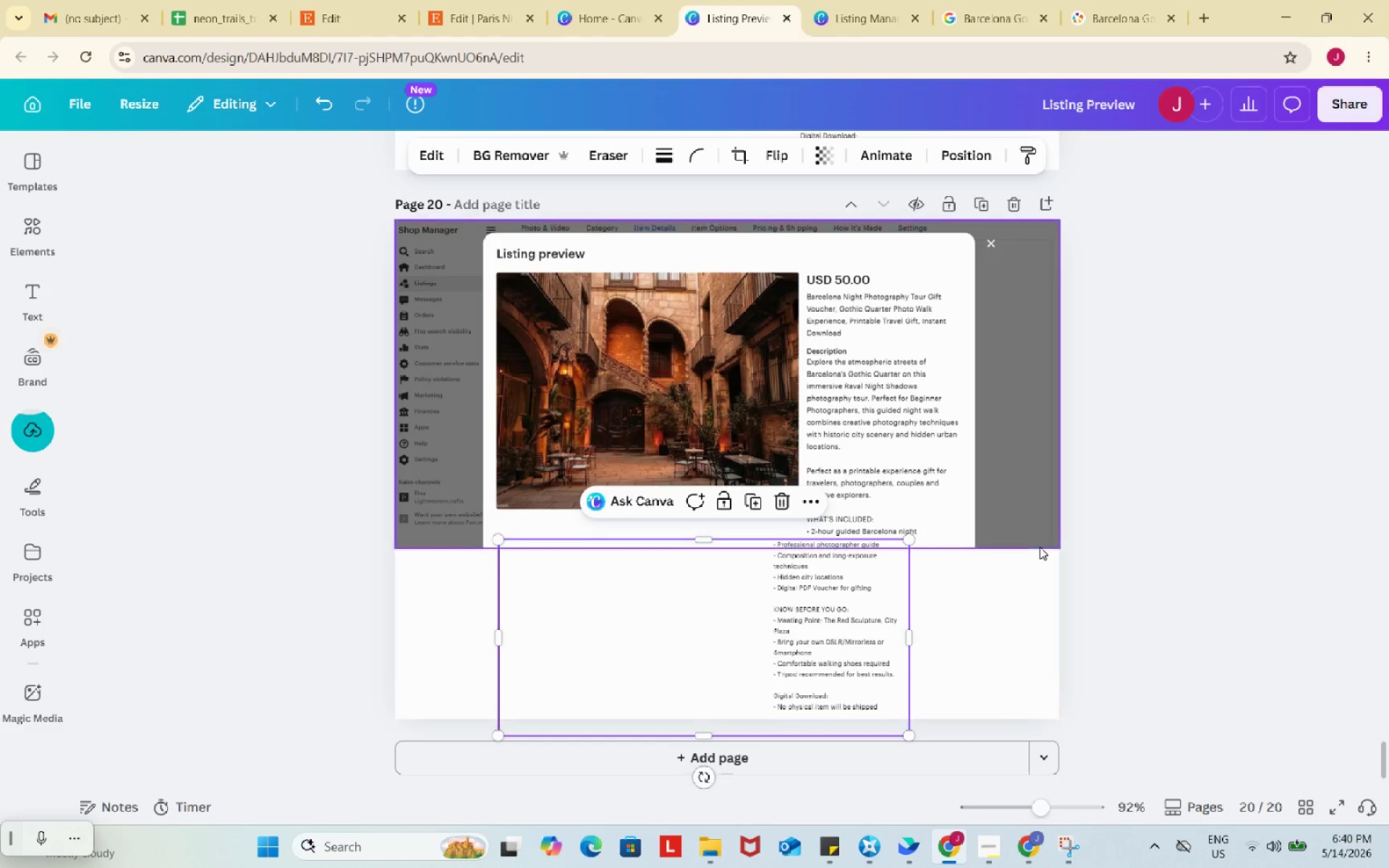 
scroll: coordinate [1040, 547], scroll_direction: down, amount: 1.0
 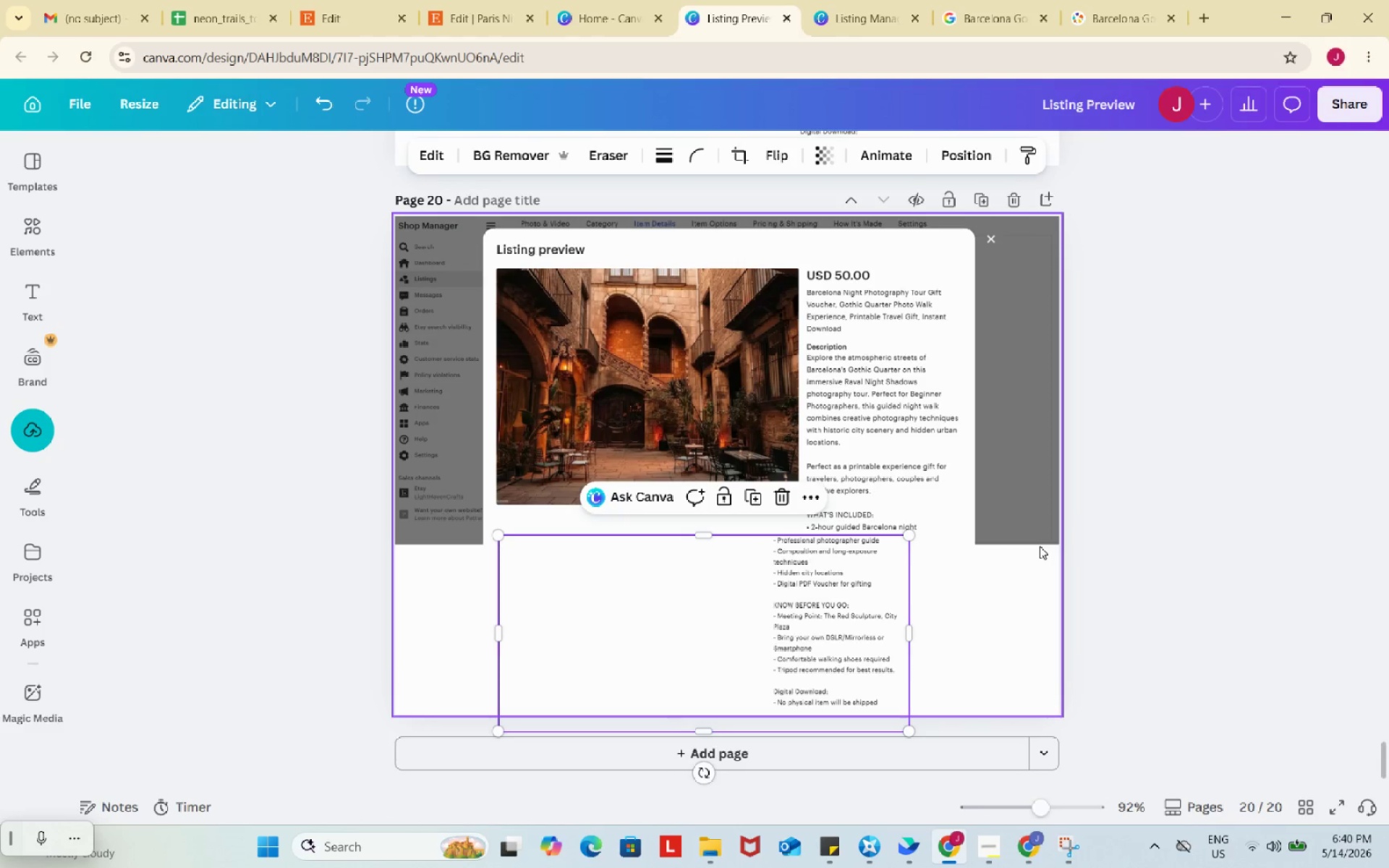 
left_click_drag(start_coordinate=[715, 629], to_coordinate=[715, 640])
 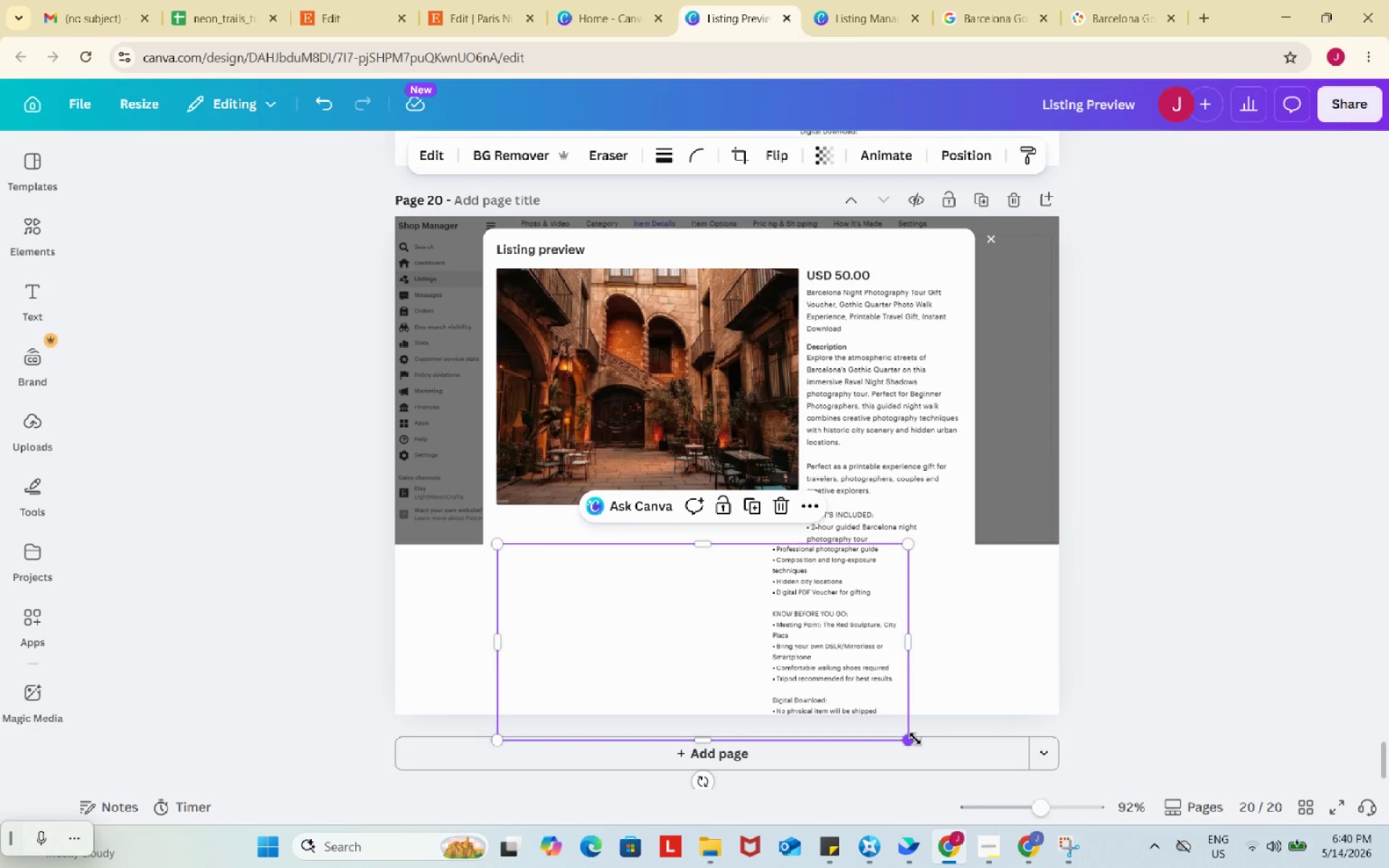 
scroll: coordinate [1040, 546], scroll_direction: down, amount: 2.0
 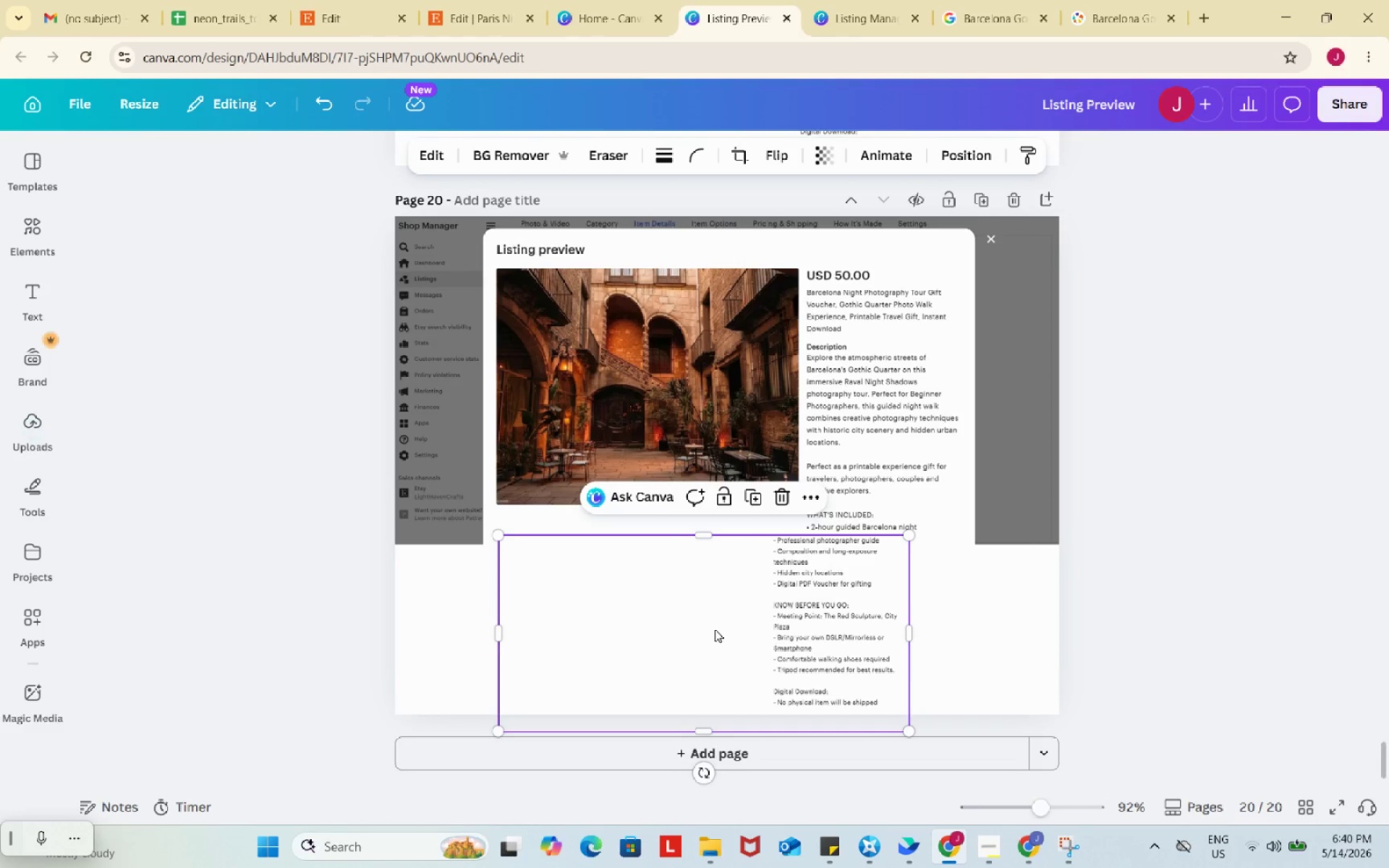 
left_click_drag(start_coordinate=[915, 739], to_coordinate=[969, 757])
 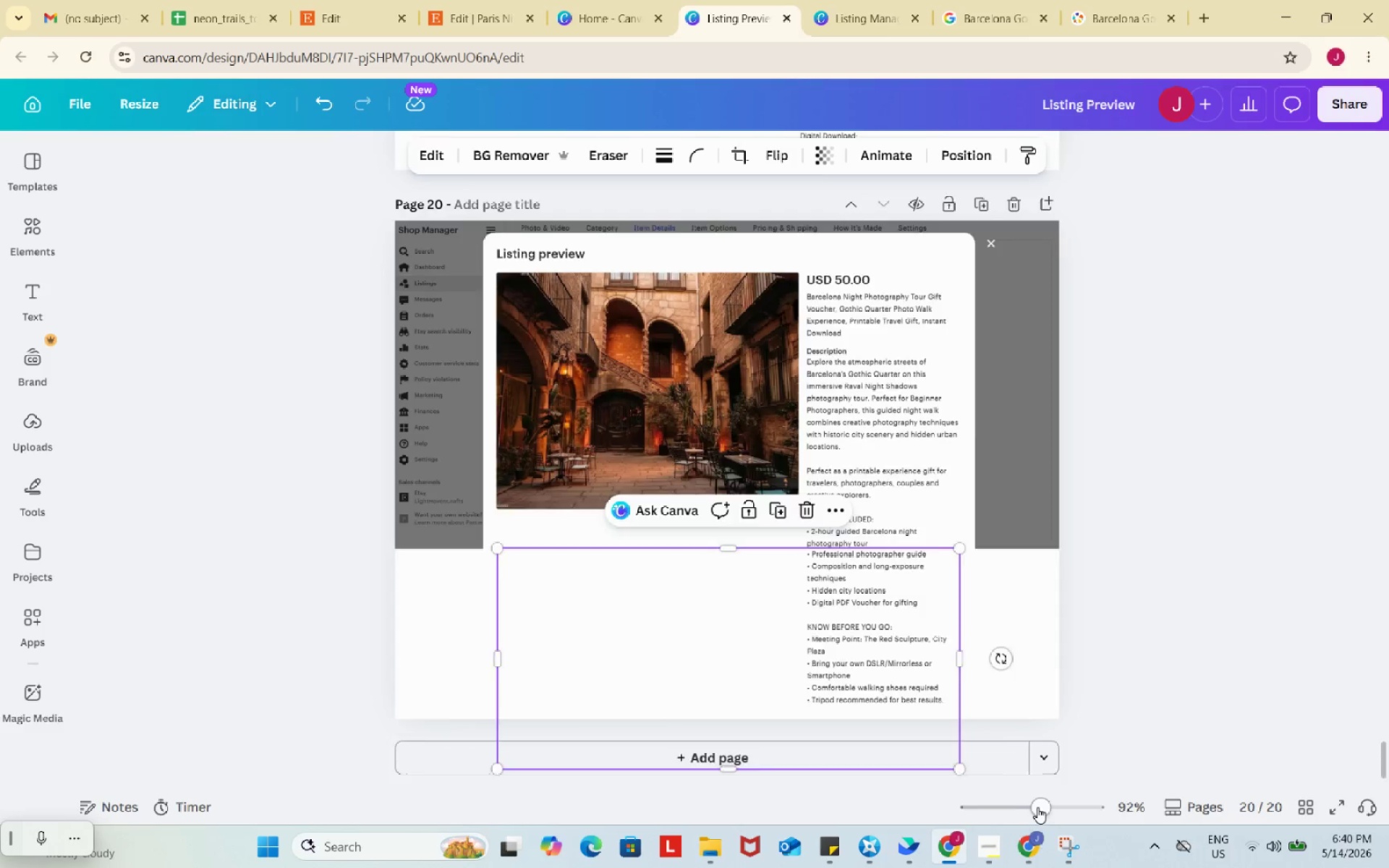 
left_click_drag(start_coordinate=[1037, 807], to_coordinate=[1053, 798])
 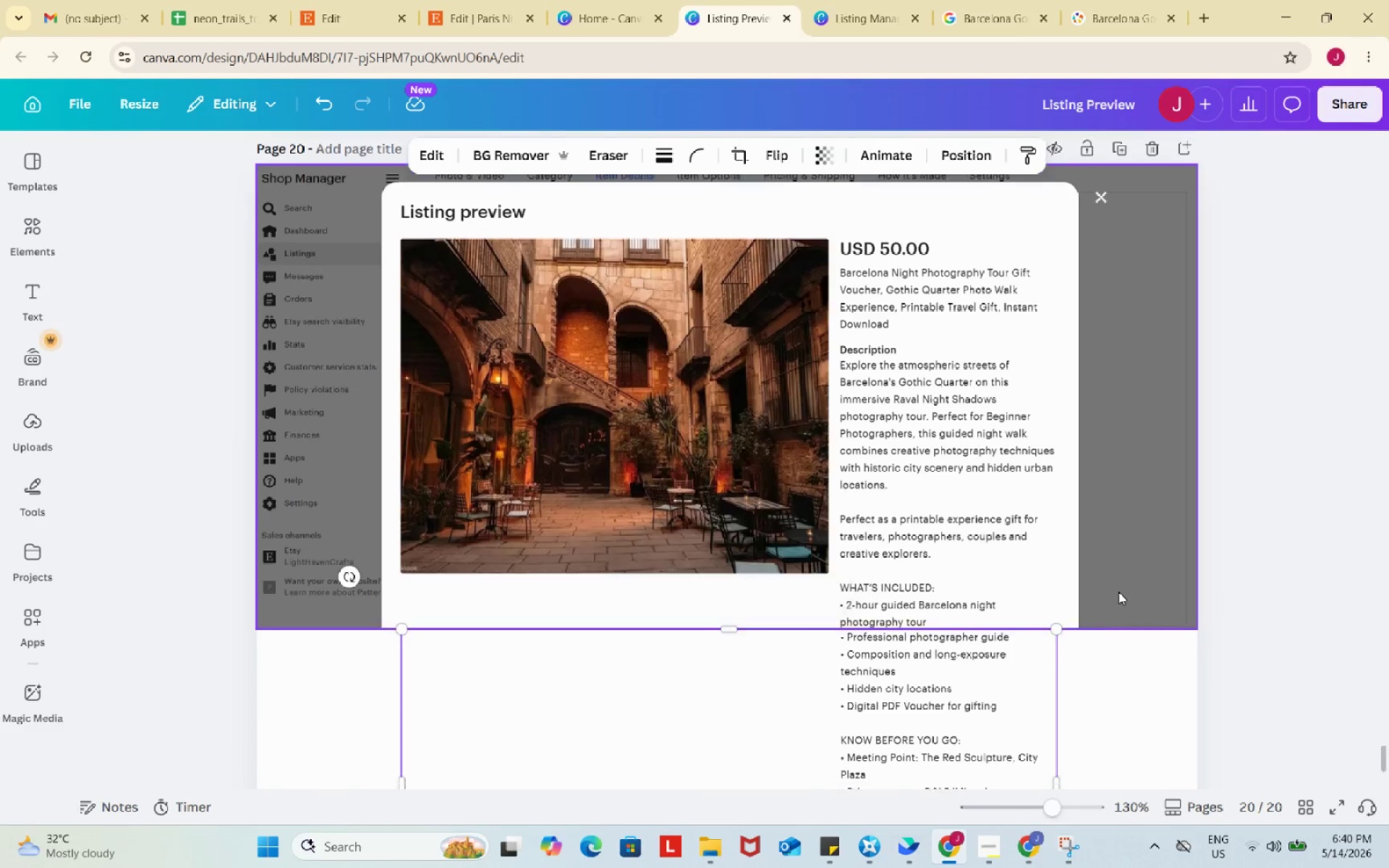 
left_click_drag(start_coordinate=[933, 558], to_coordinate=[934, 563])
 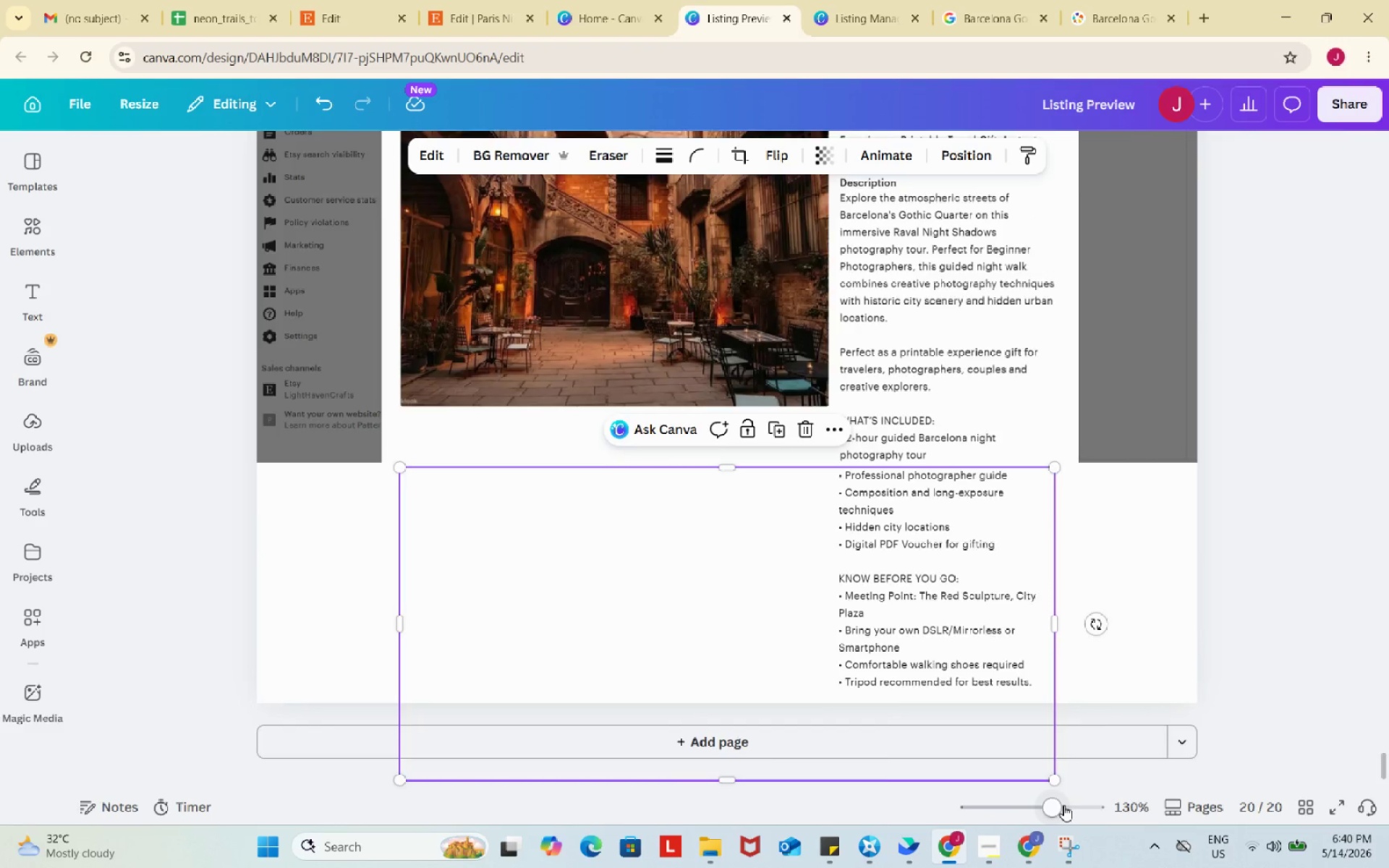 
scroll: coordinate [1118, 592], scroll_direction: down, amount: 4.0
 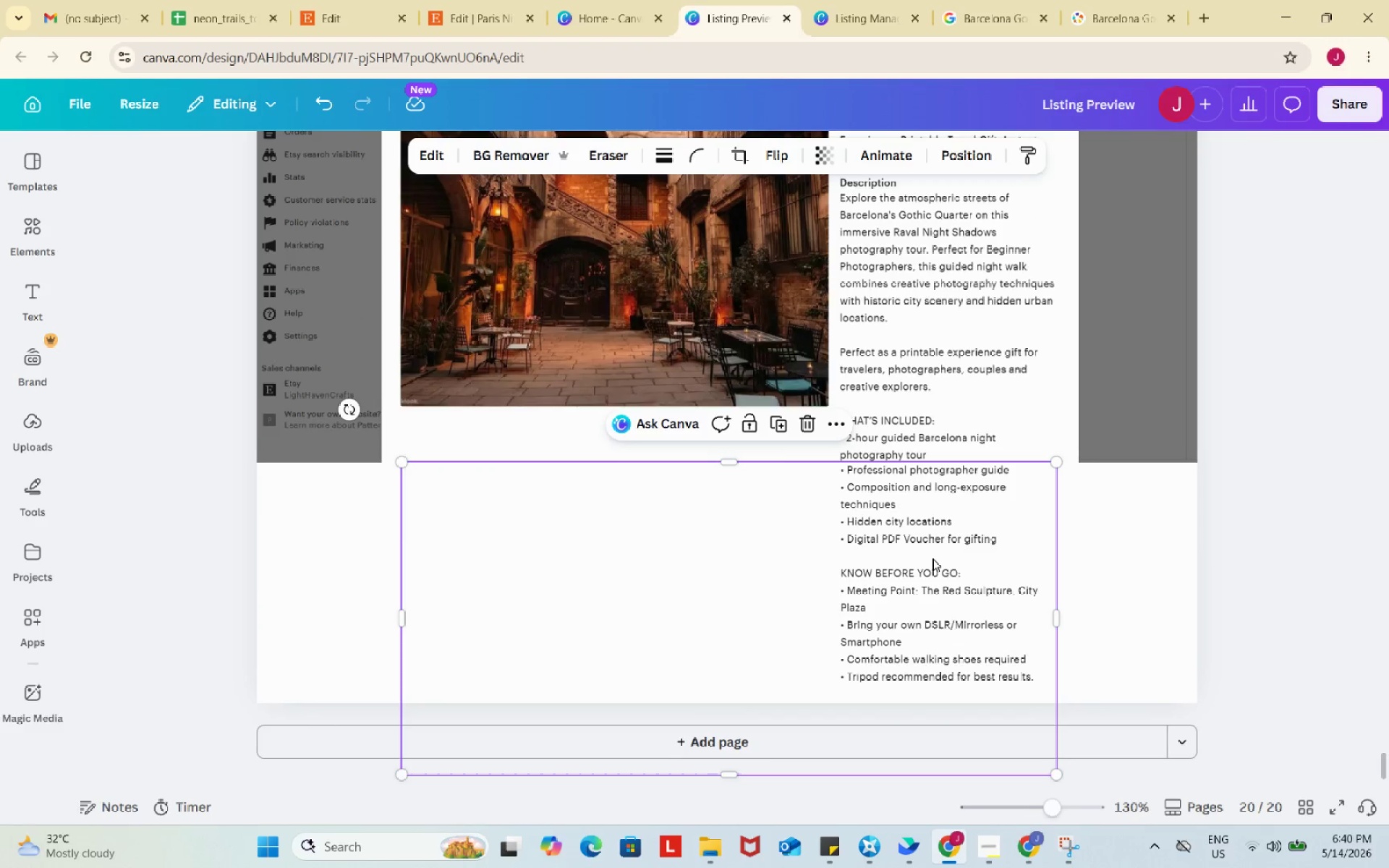 
left_click_drag(start_coordinate=[1063, 805], to_coordinate=[1083, 808])
 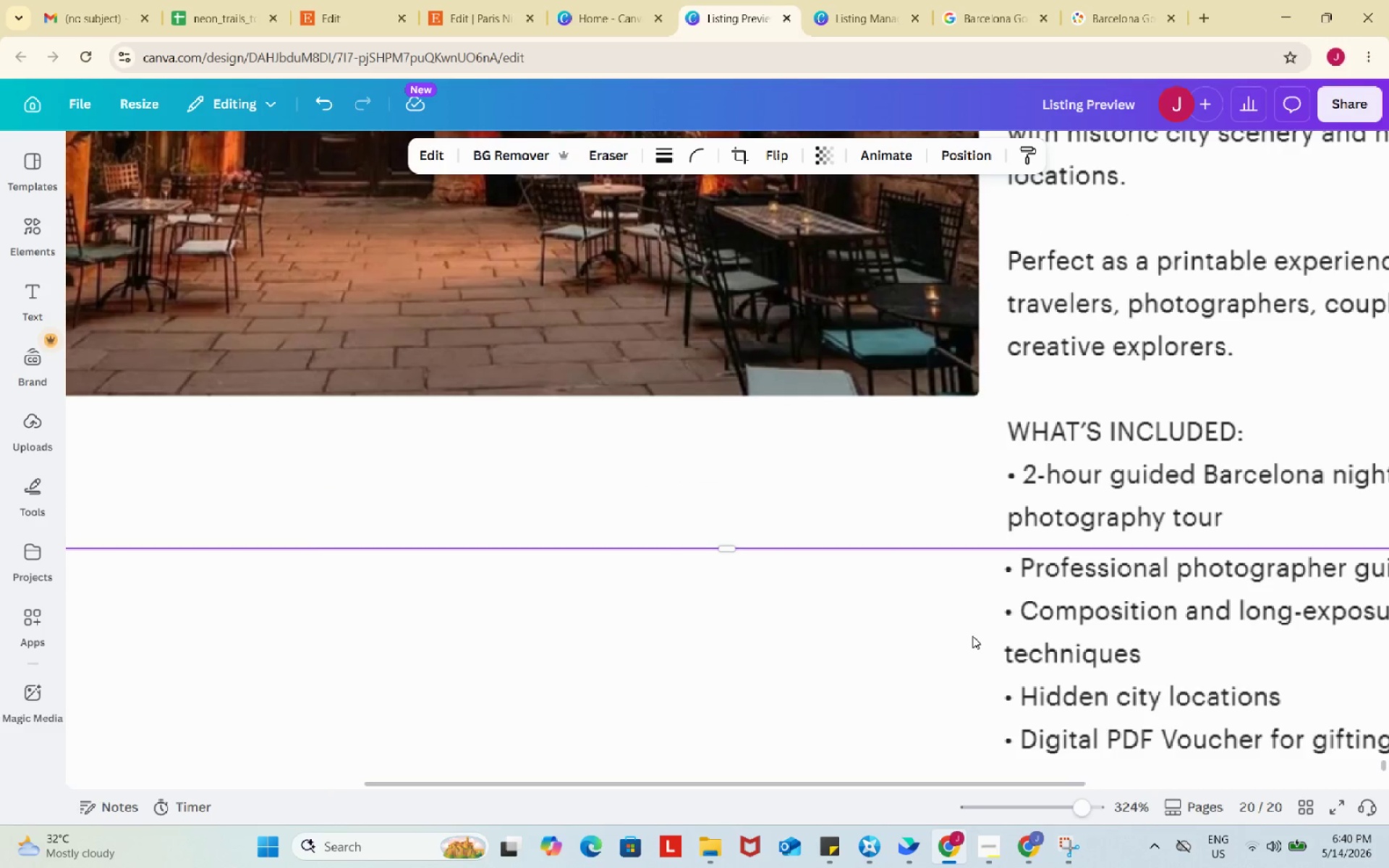 
left_click_drag(start_coordinate=[972, 636], to_coordinate=[977, 637])
 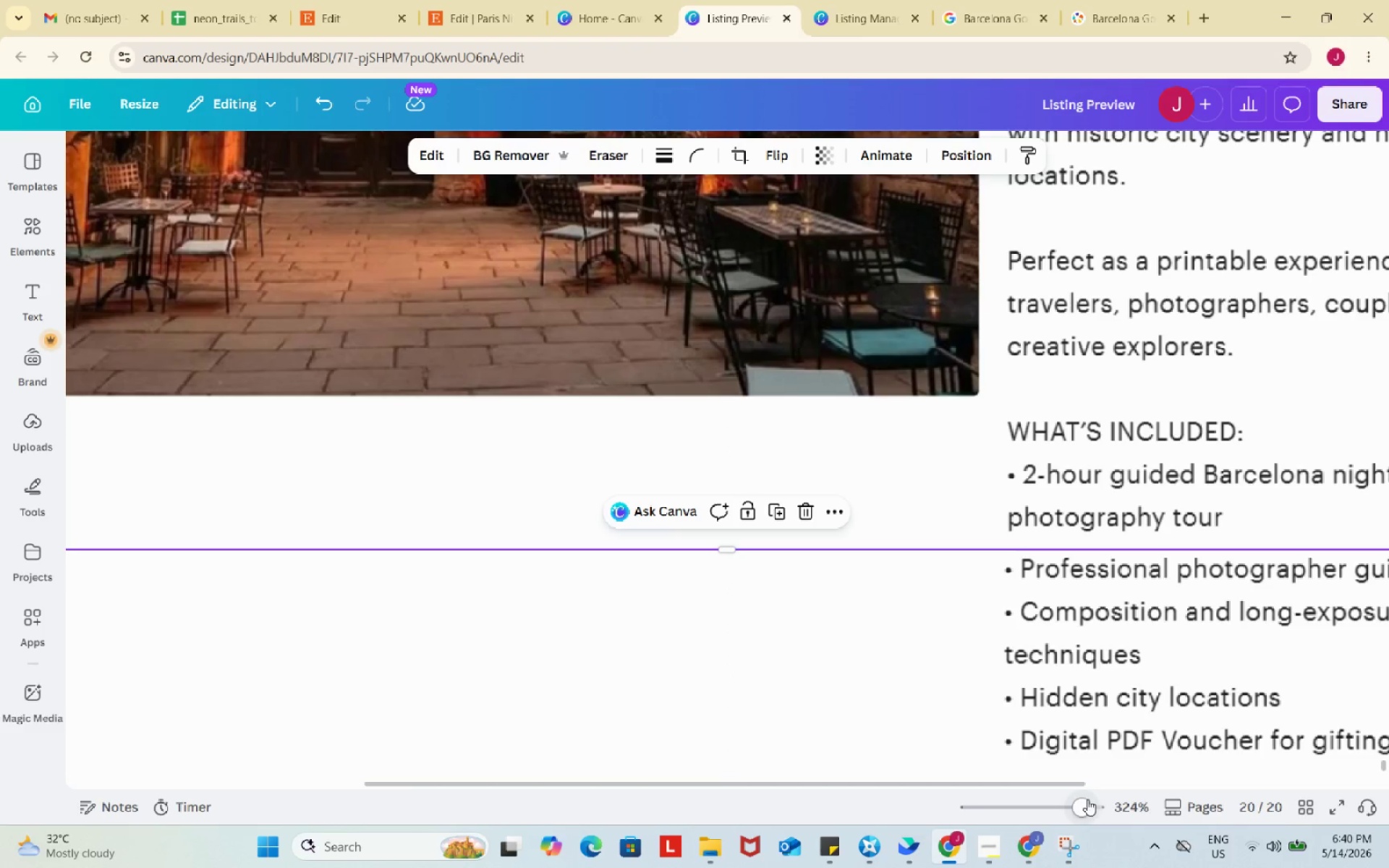 
left_click_drag(start_coordinate=[1087, 799], to_coordinate=[1093, 799])
 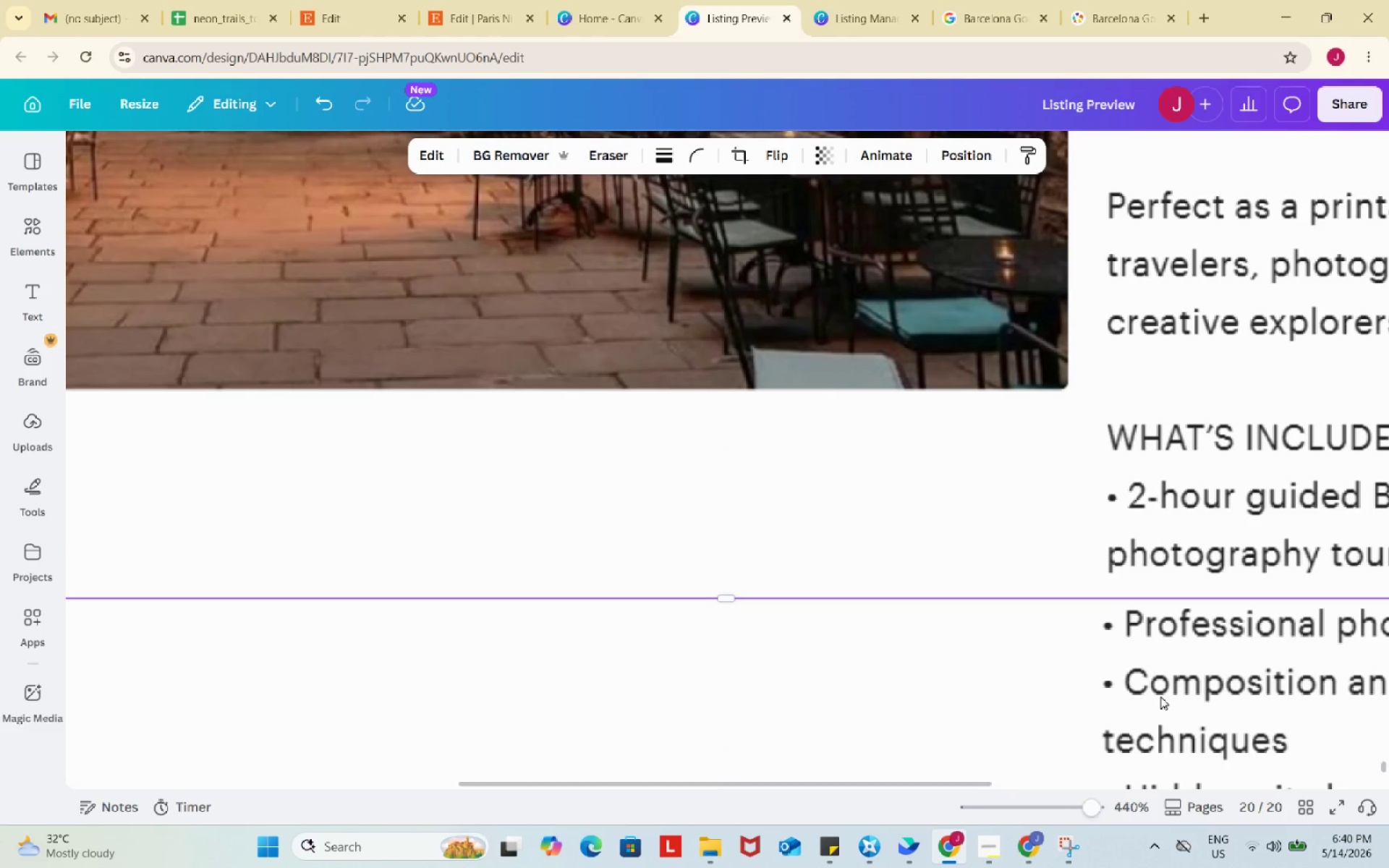 
left_click_drag(start_coordinate=[1160, 697], to_coordinate=[1166, 701])
 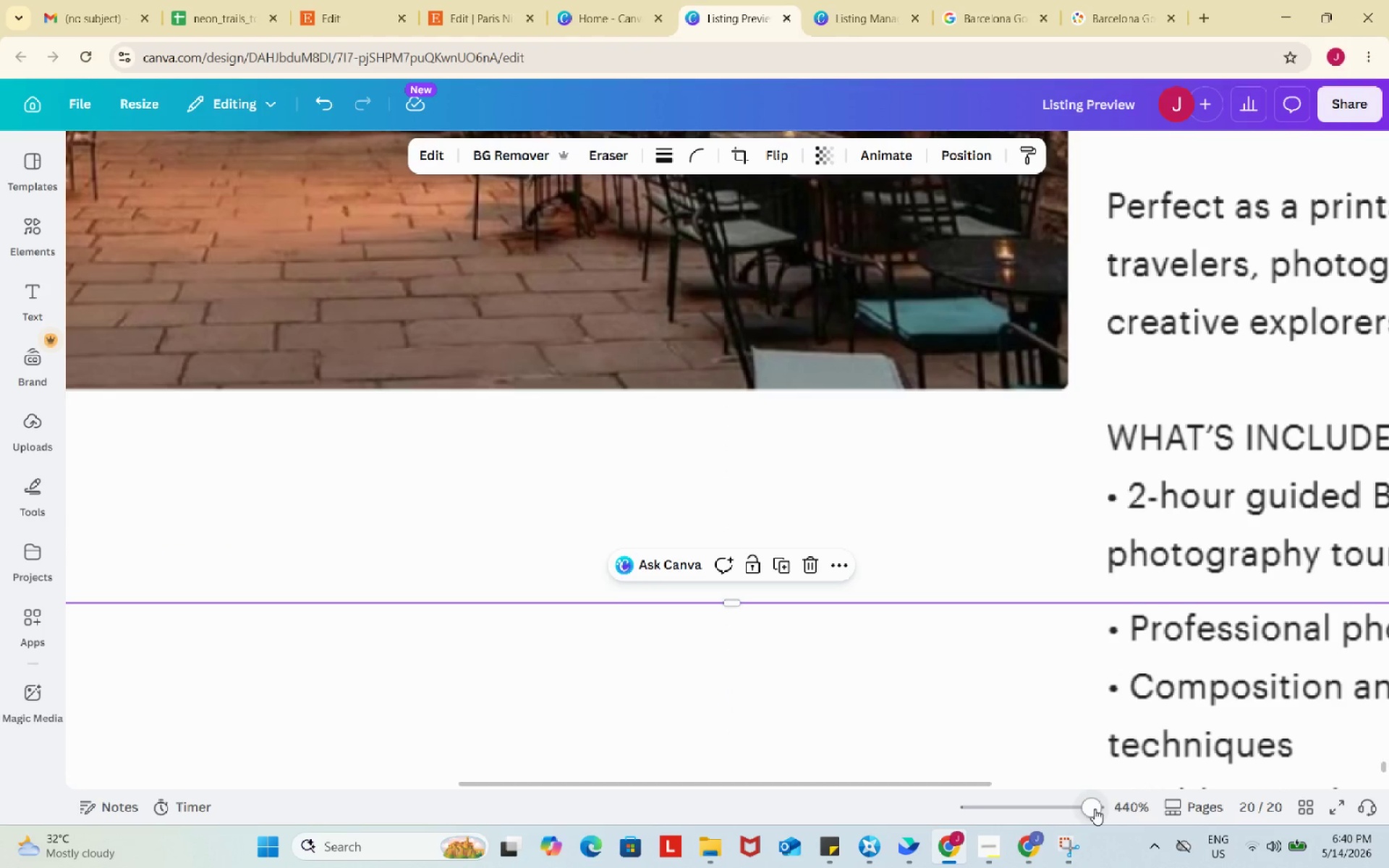 
left_click_drag(start_coordinate=[1095, 809], to_coordinate=[1040, 799])
 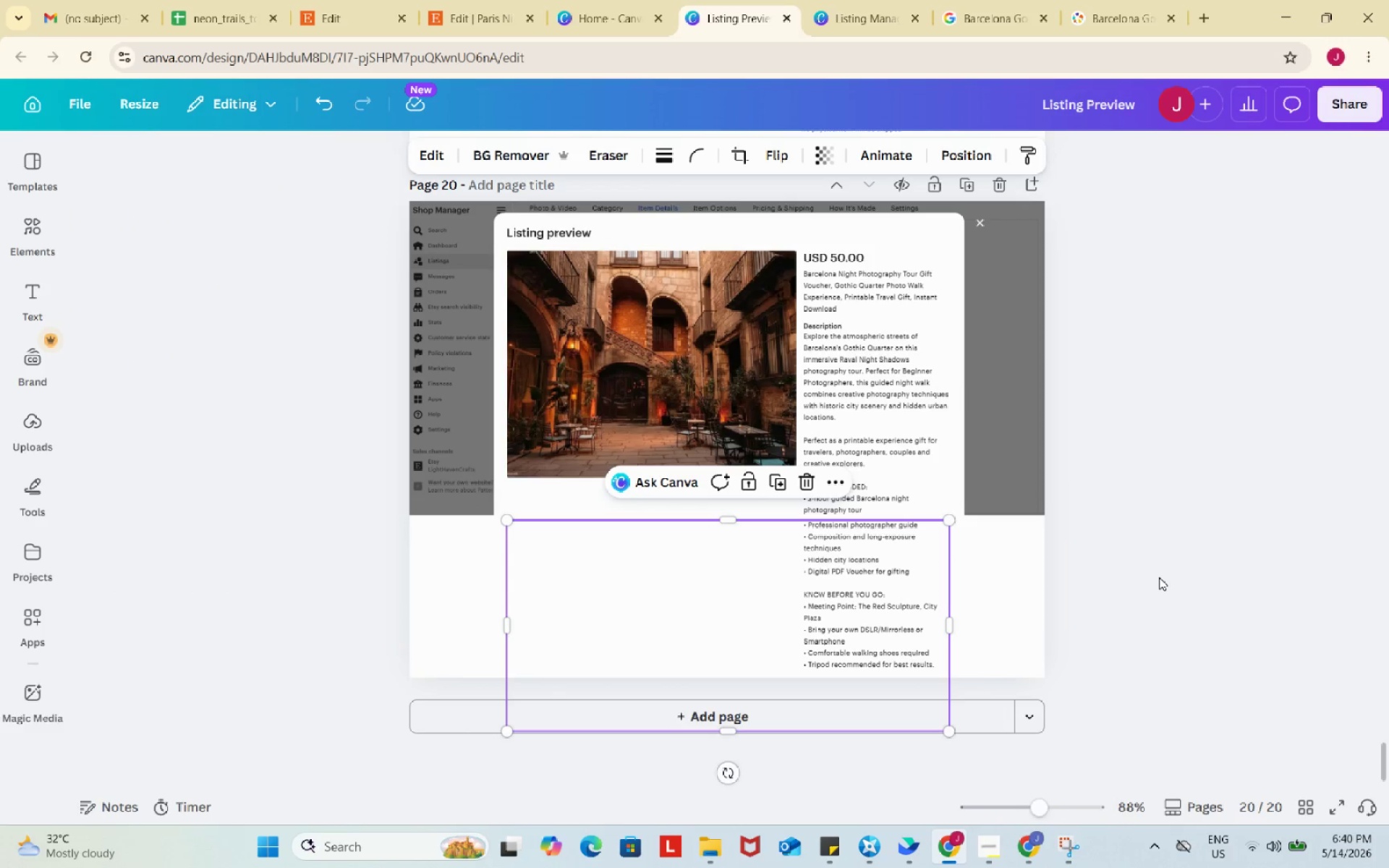 
left_click([1159, 577])
 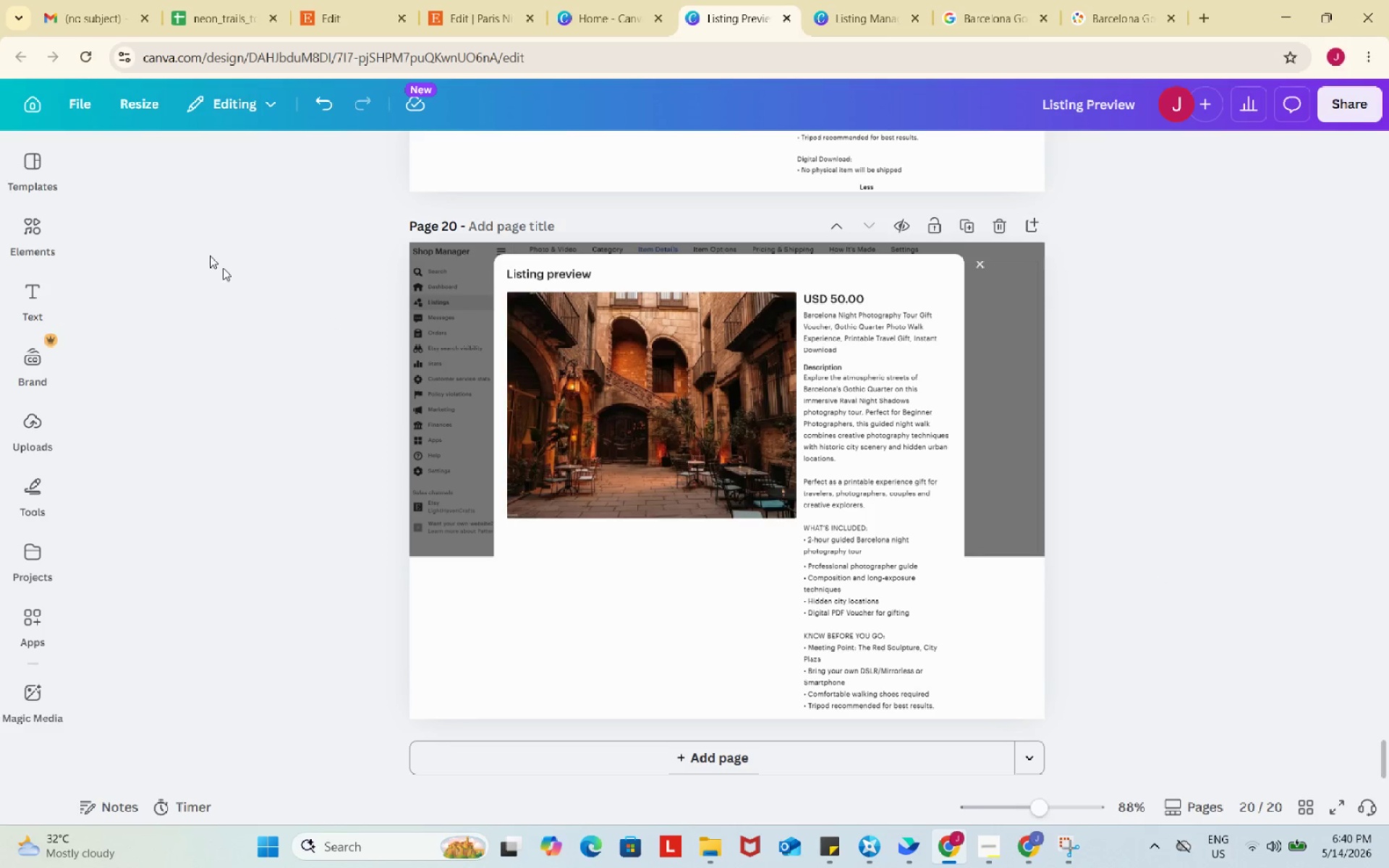 
left_click_drag(start_coordinate=[286, 250], to_coordinate=[1096, 762])
 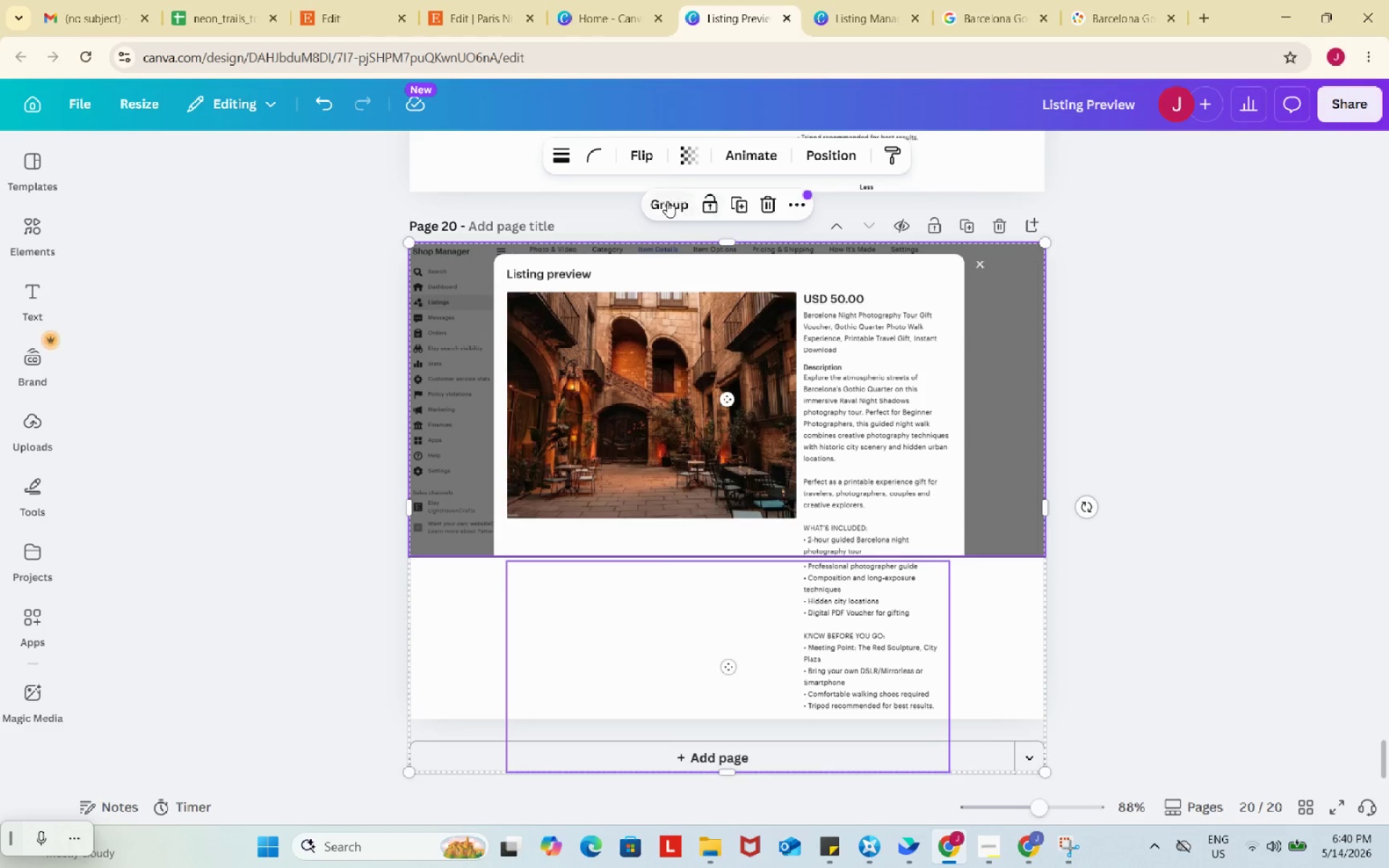 
left_click([664, 203])
 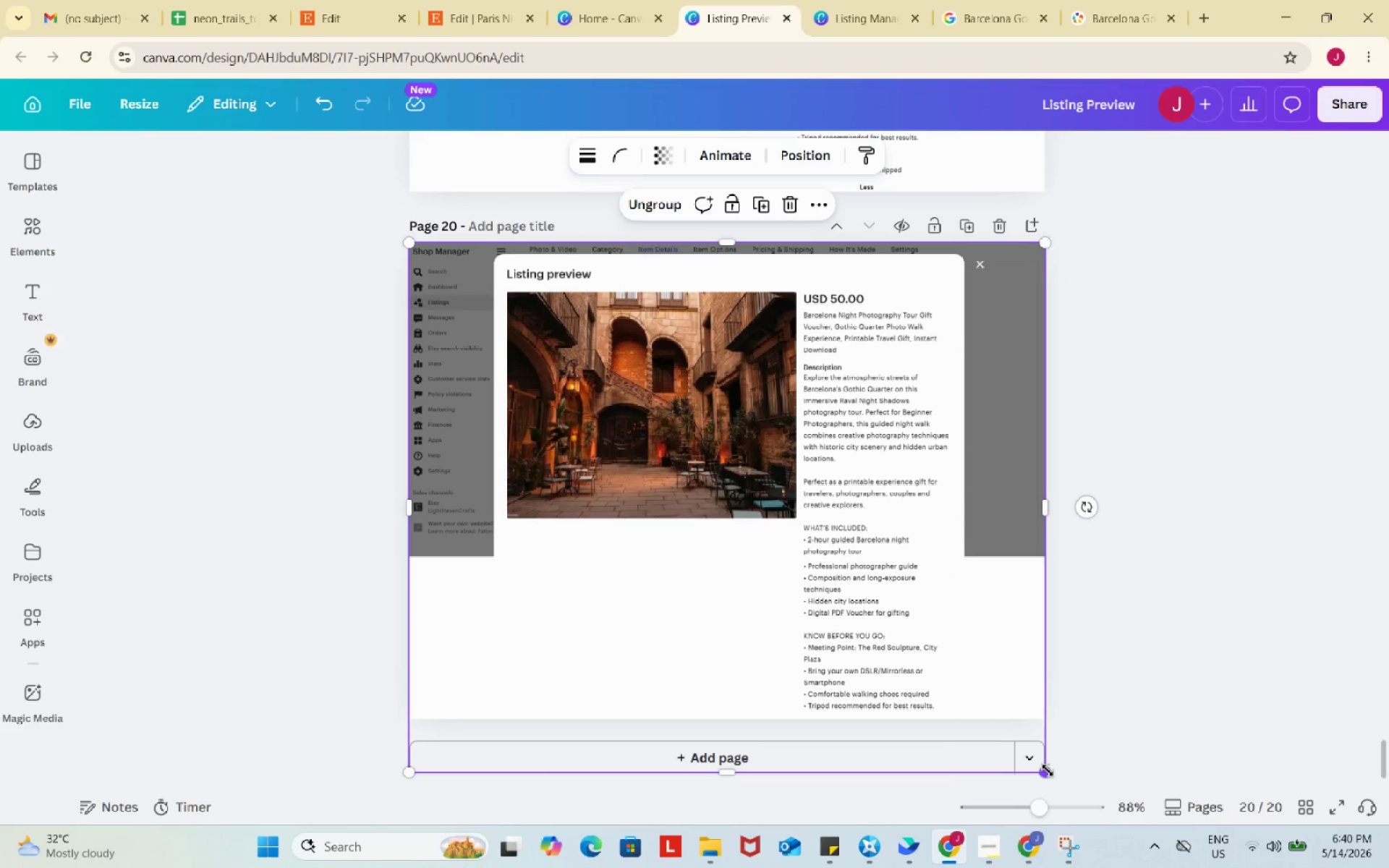 
left_click_drag(start_coordinate=[1048, 770], to_coordinate=[1007, 702])
 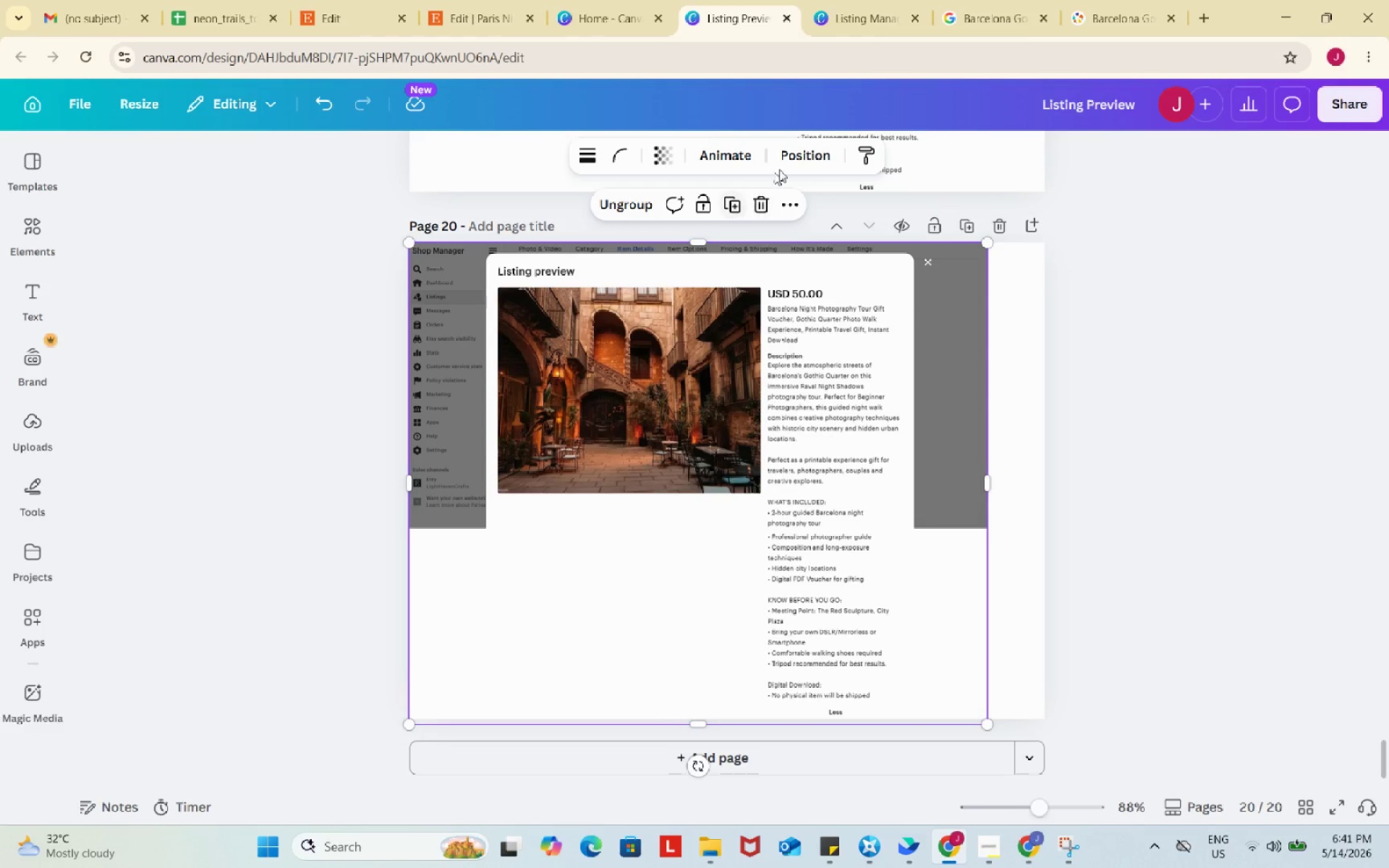 
left_click([827, 150])
 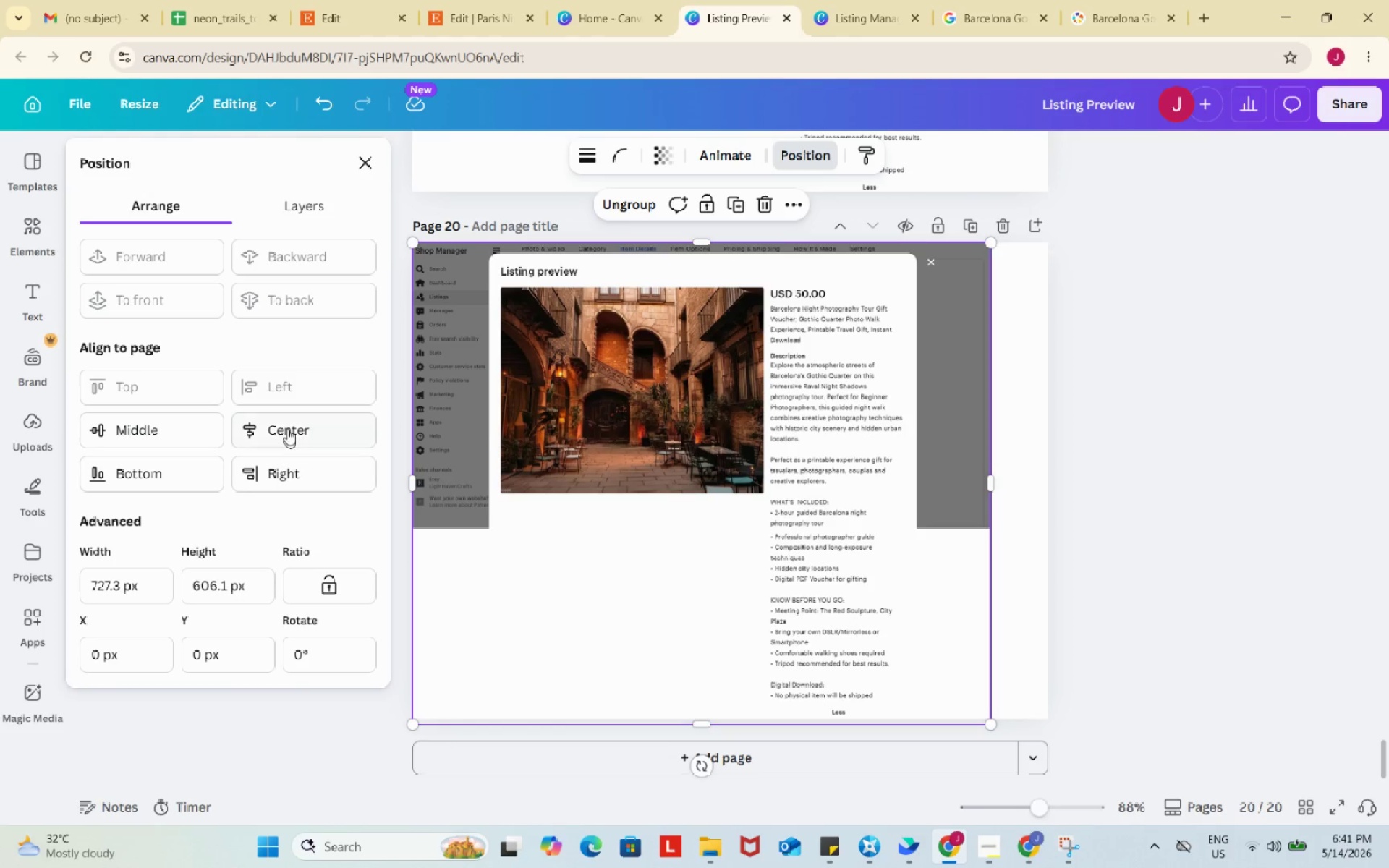 
left_click([286, 427])
 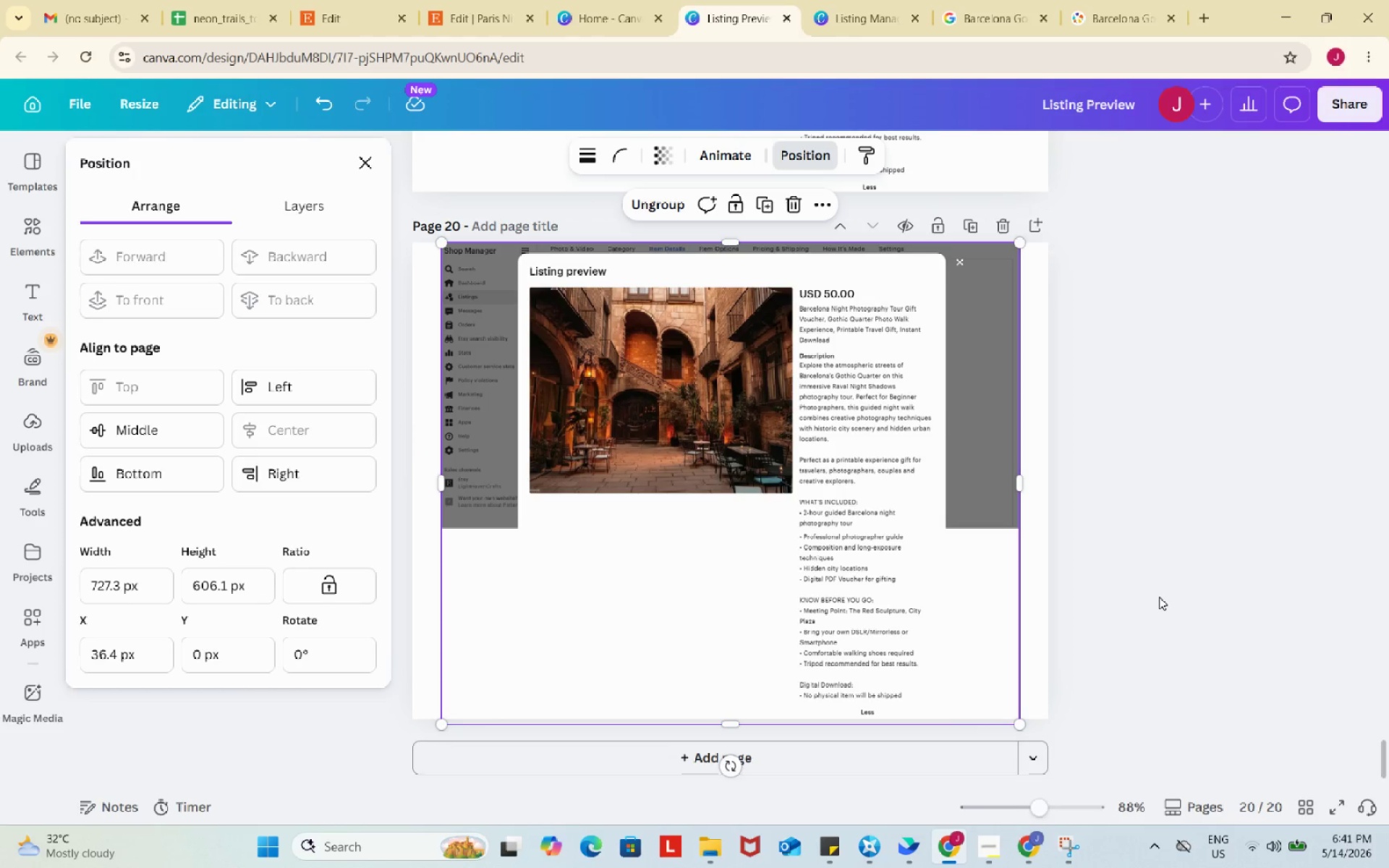 
double_click([1159, 597])
 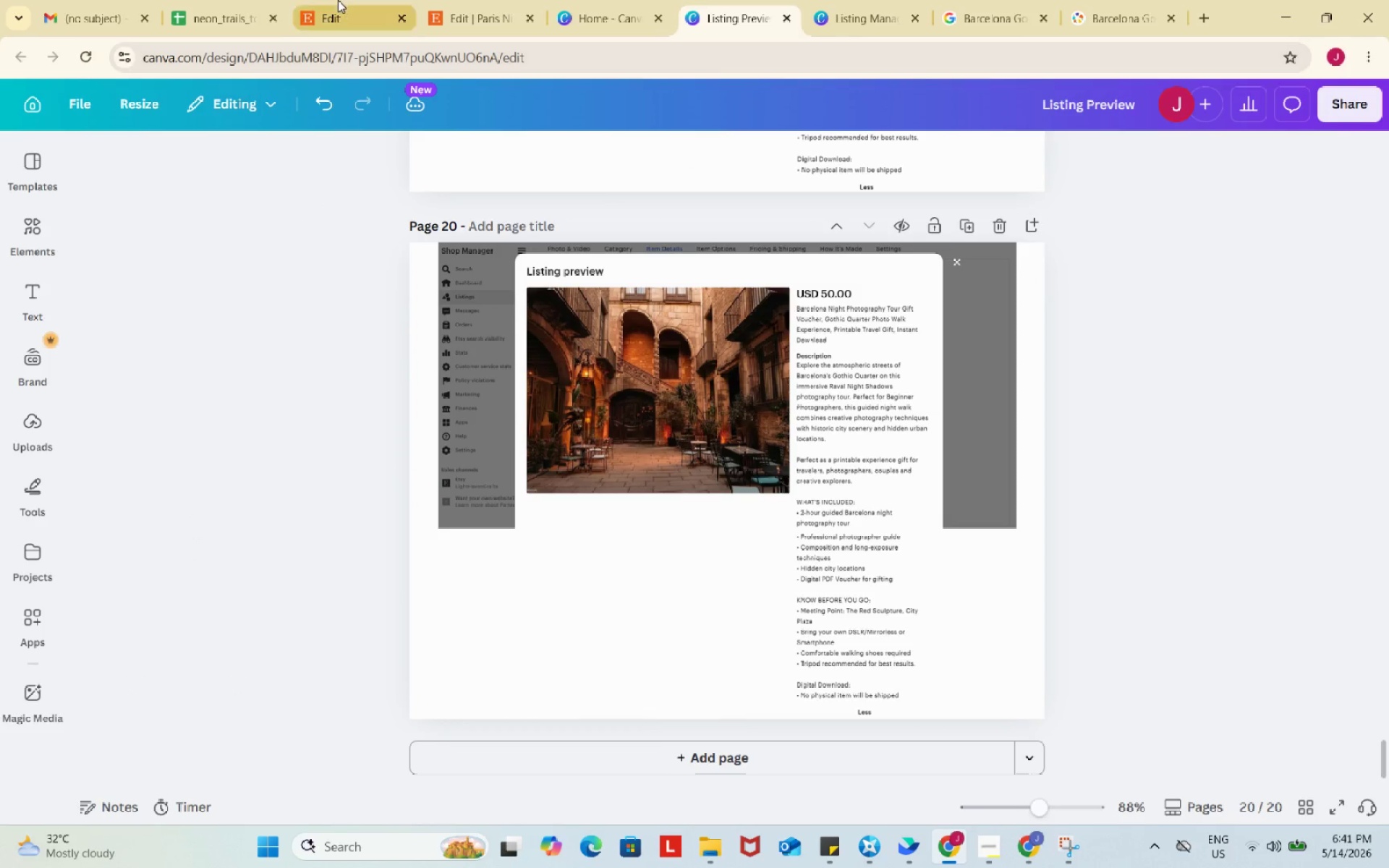 
left_click([338, 0])
 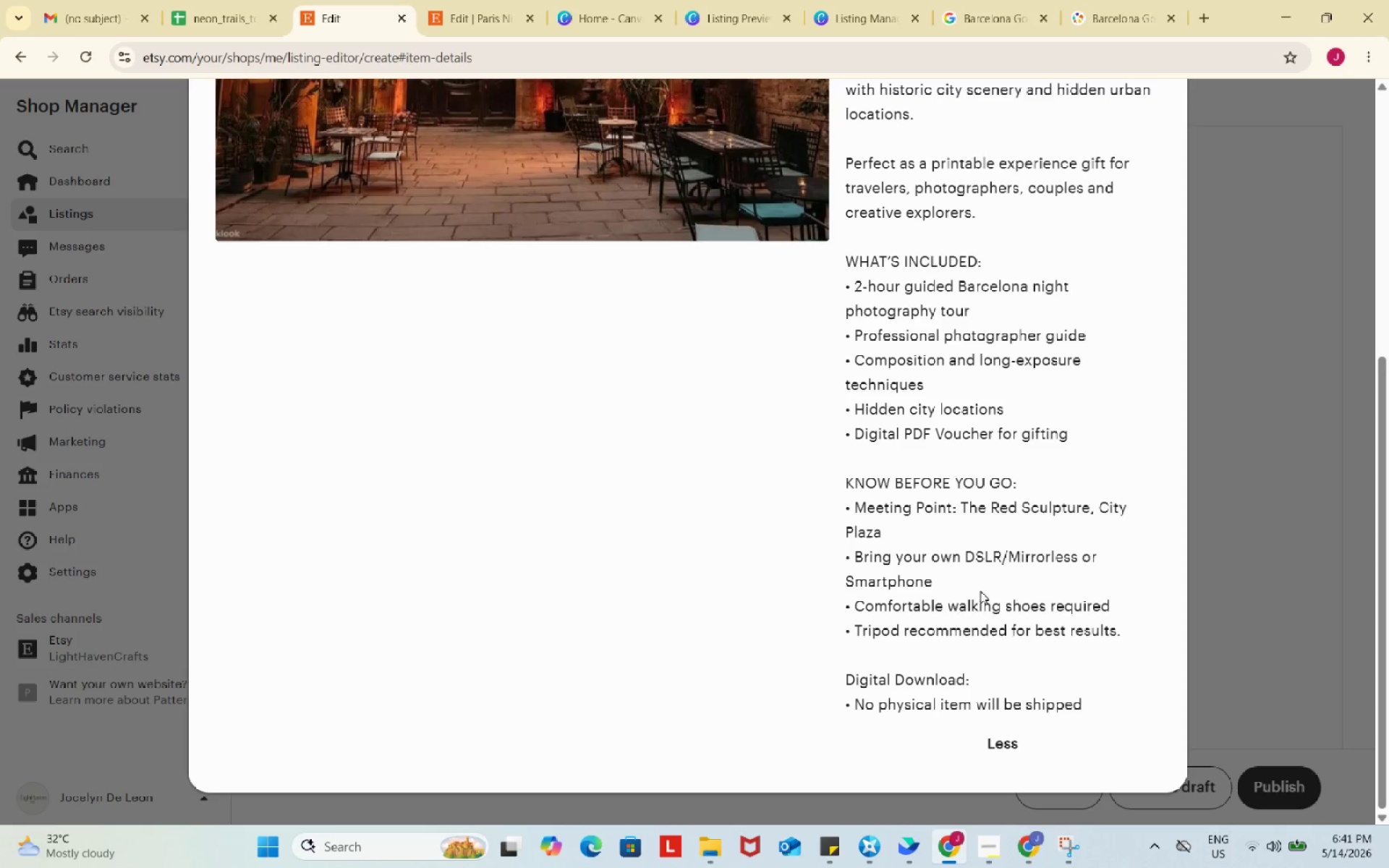 
left_click([1224, 129])
 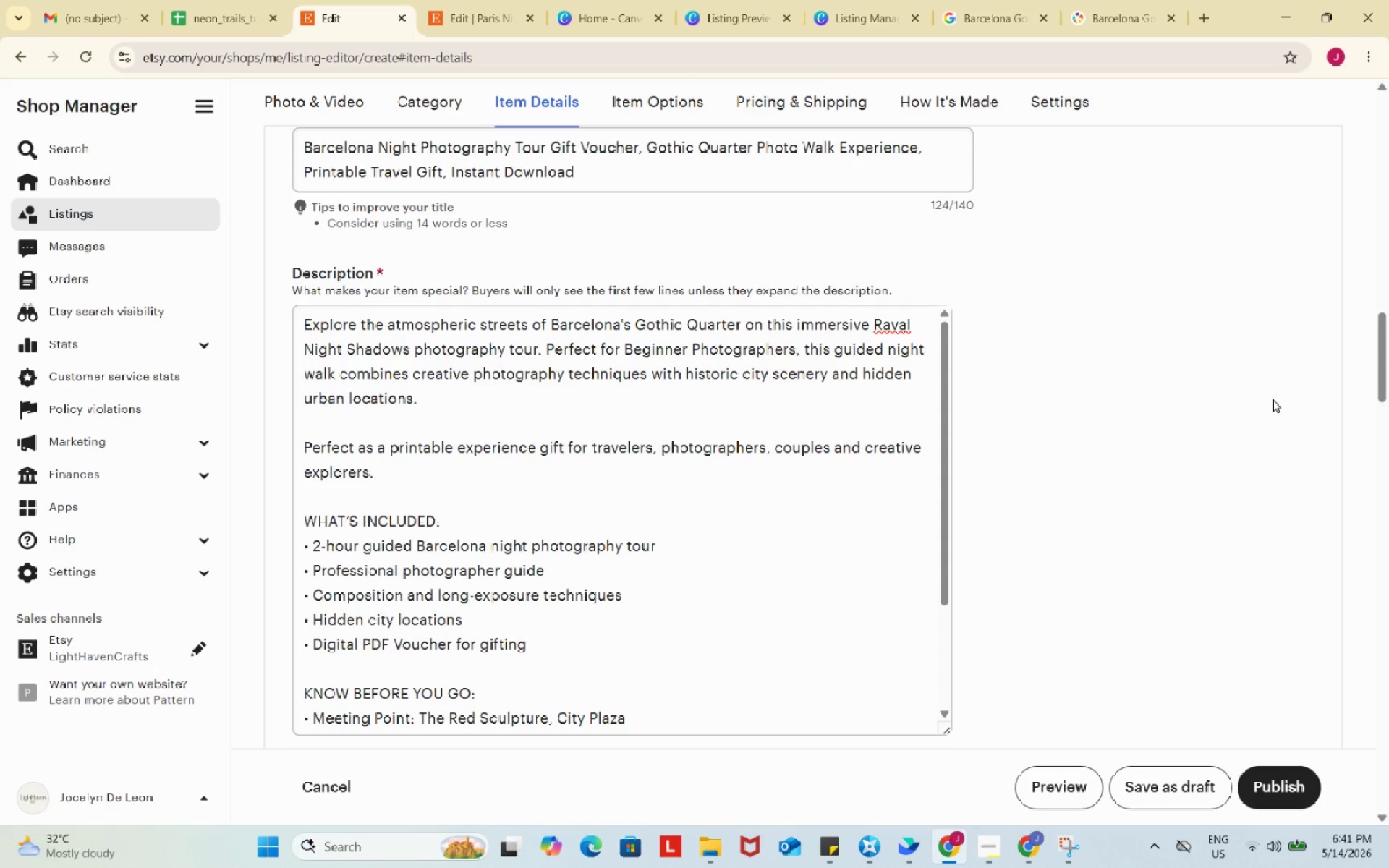 
scroll: coordinate [982, 592], scroll_direction: up, amount: 7.0
 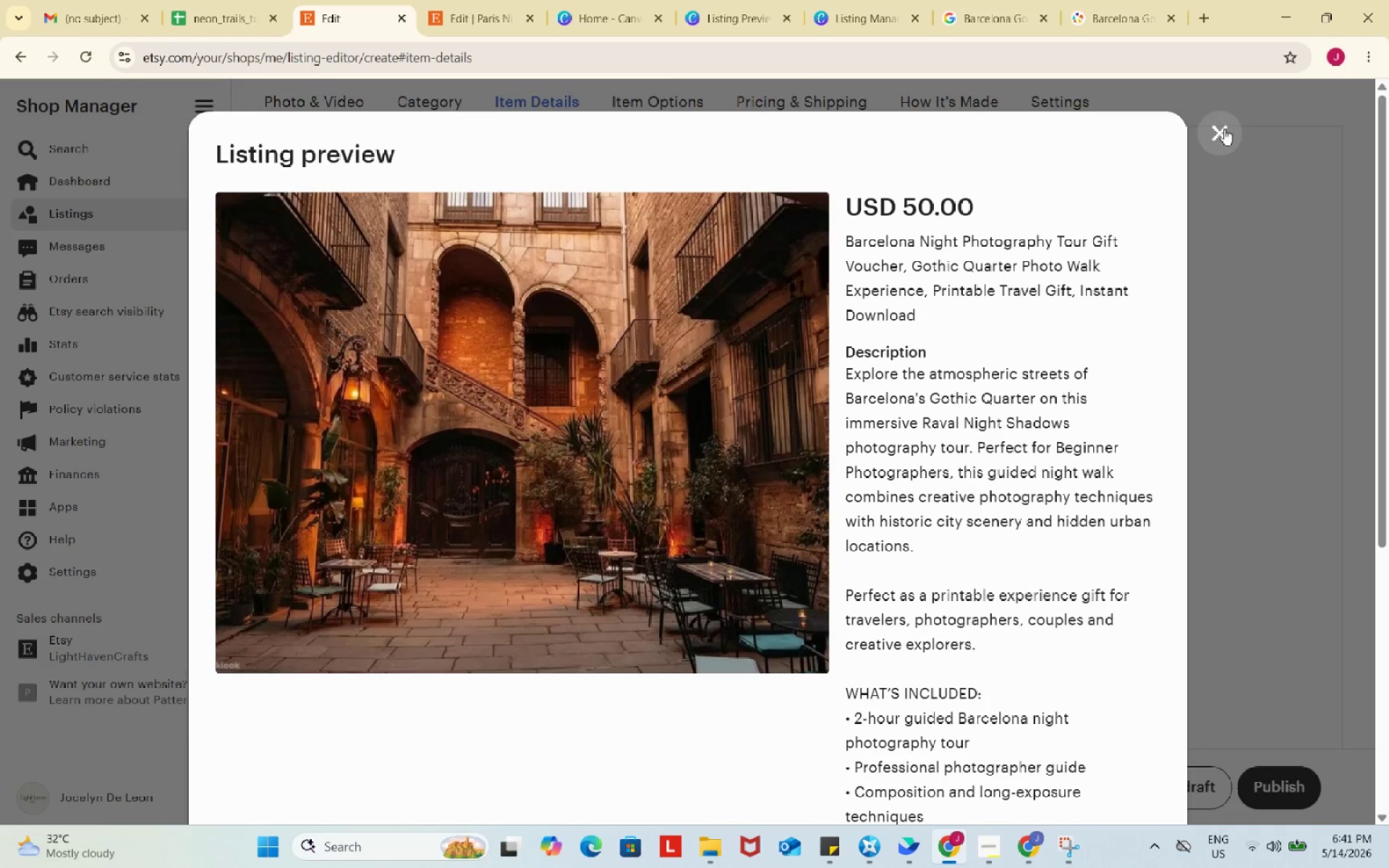 
left_click([1273, 399])
 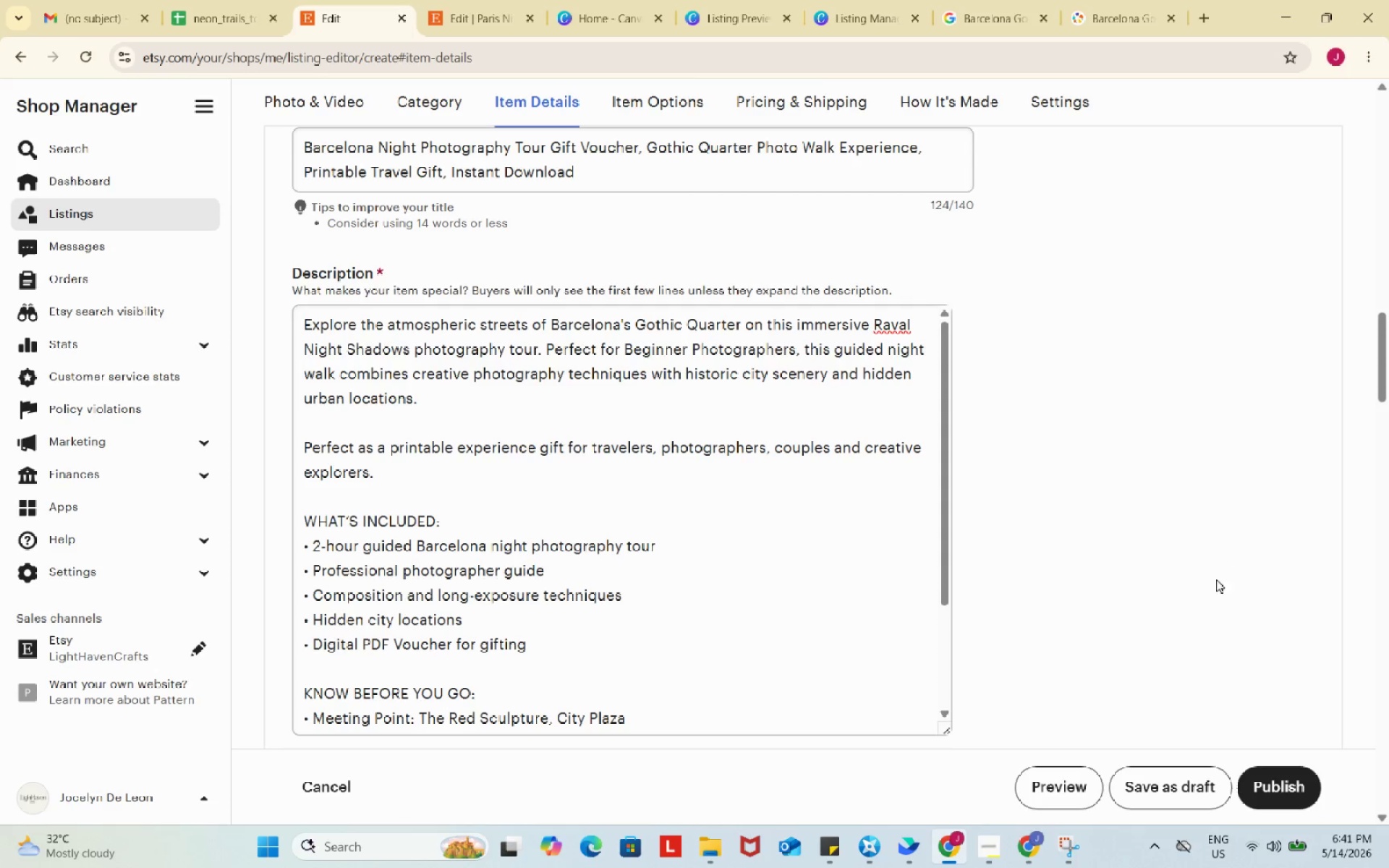 
left_click([1181, 783])
 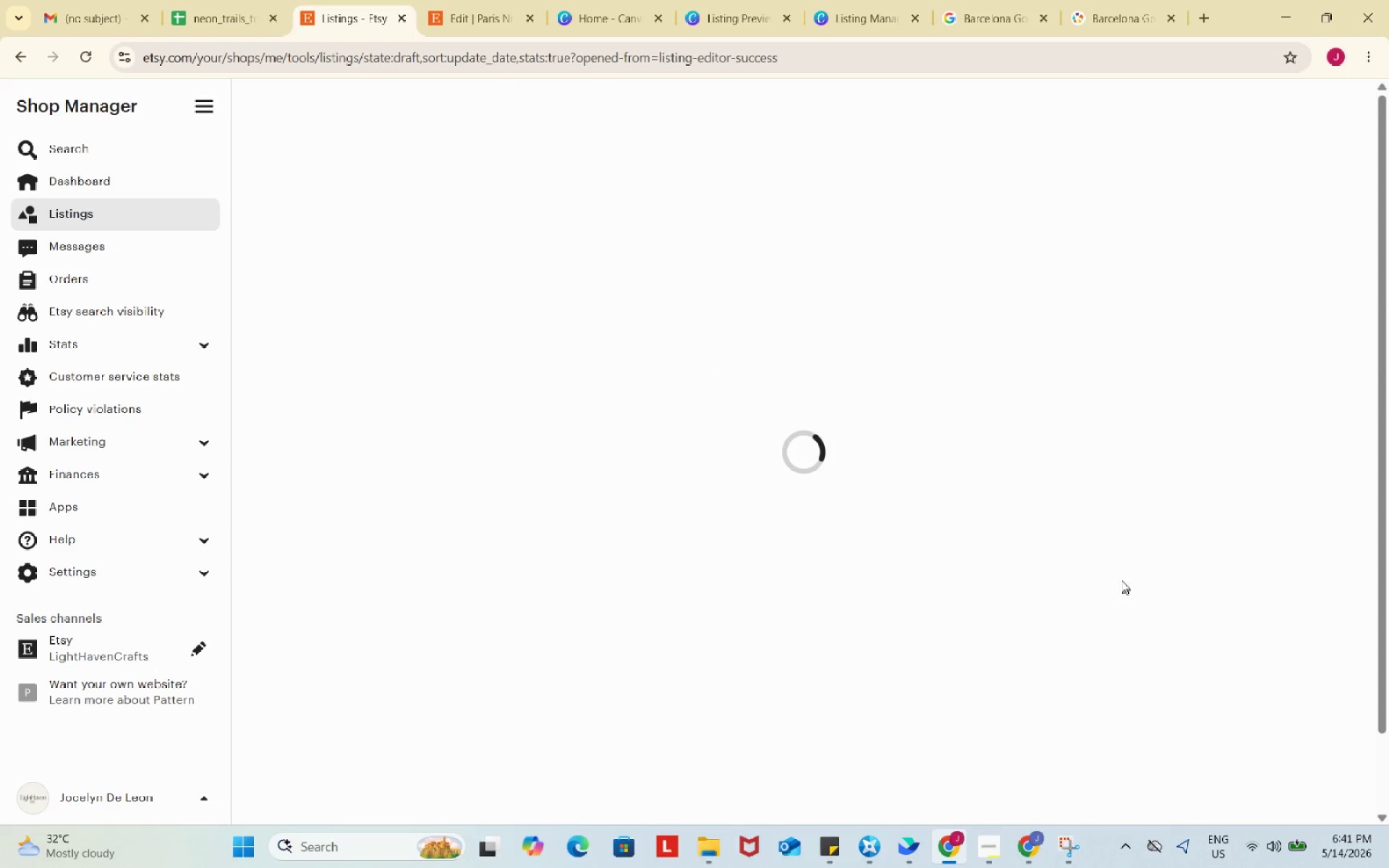 
mouse_move([1118, 571])
 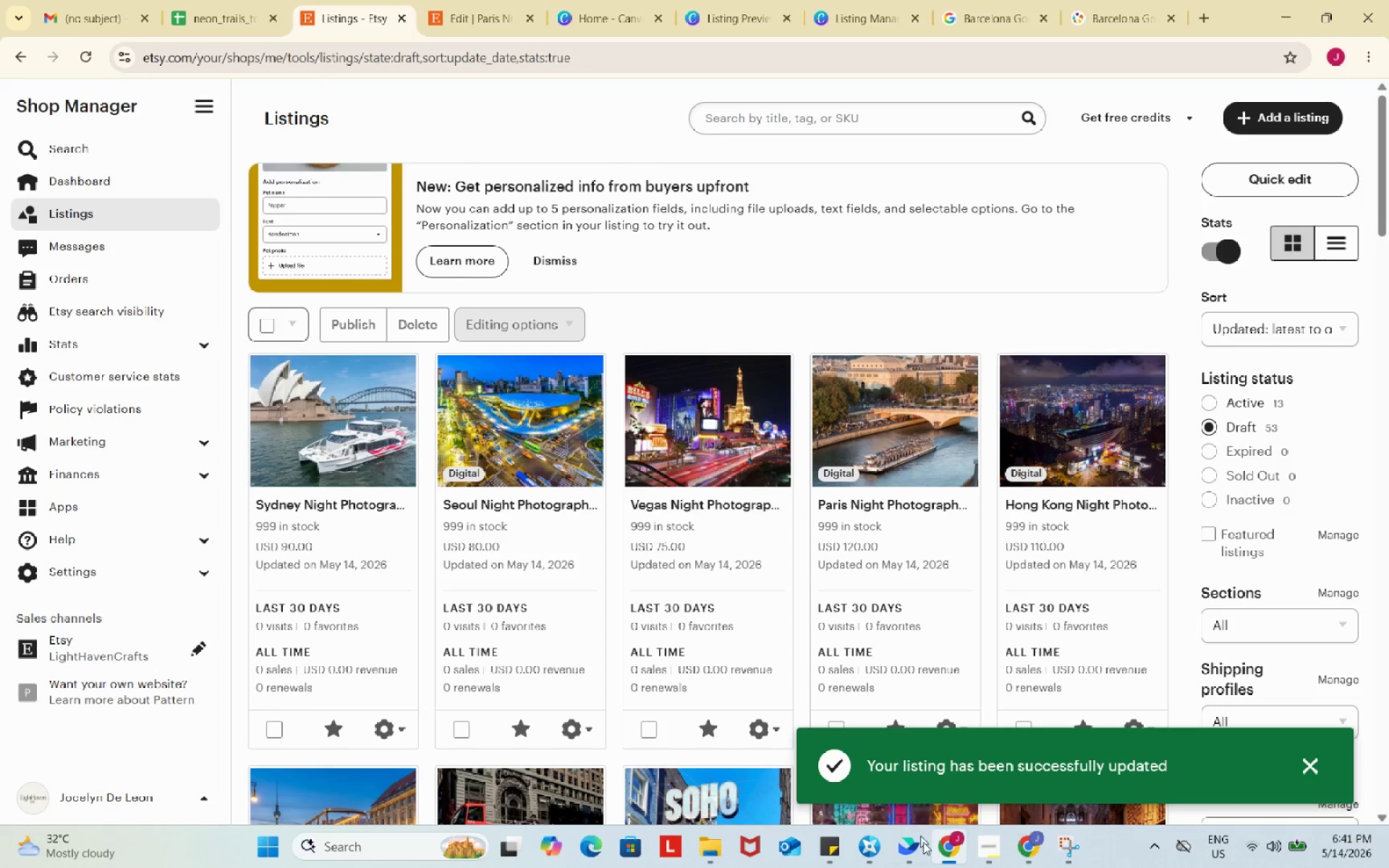 
left_click([982, 843])